 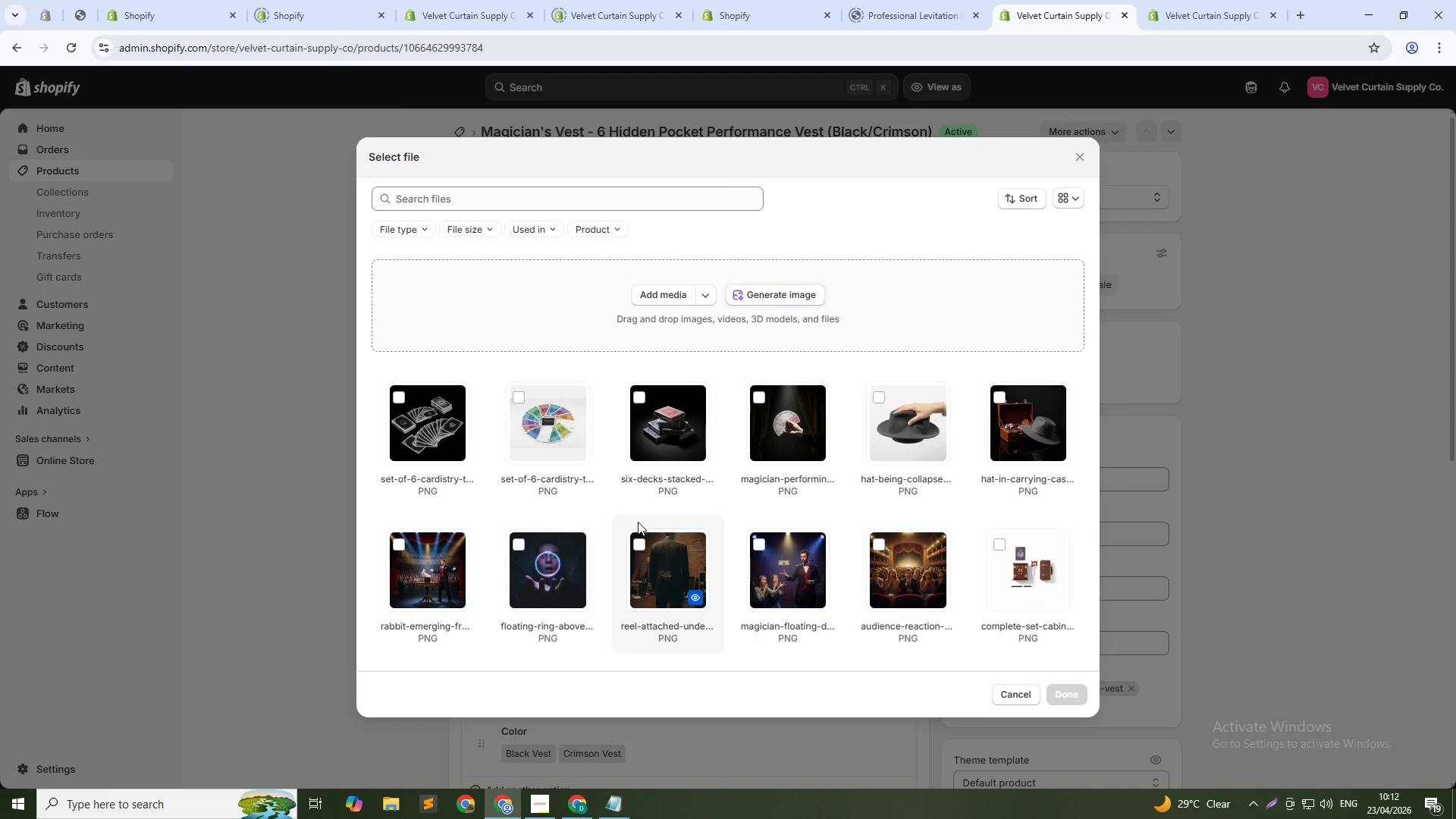 
left_click([792, 297])
 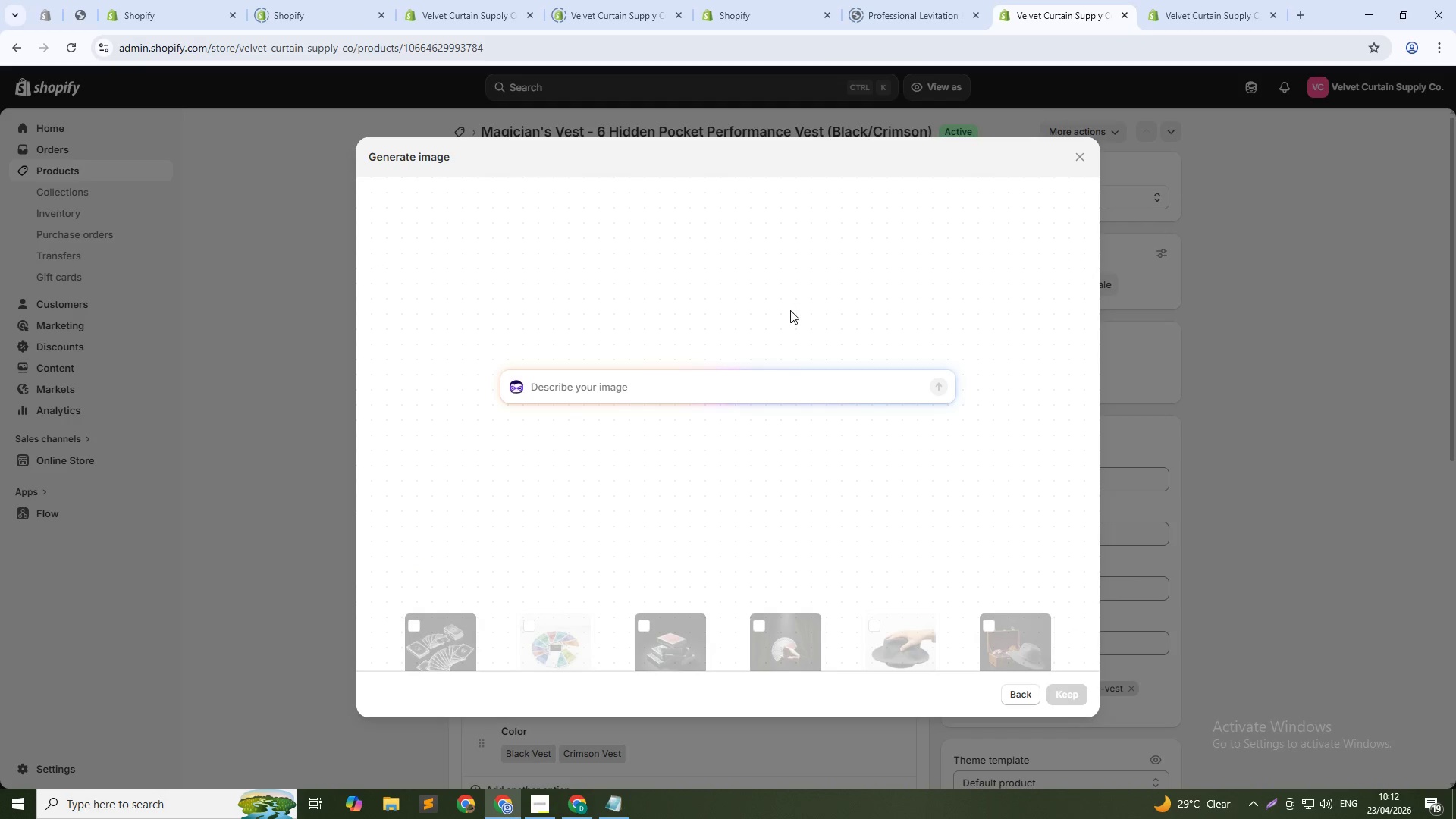 
type(Ve)
 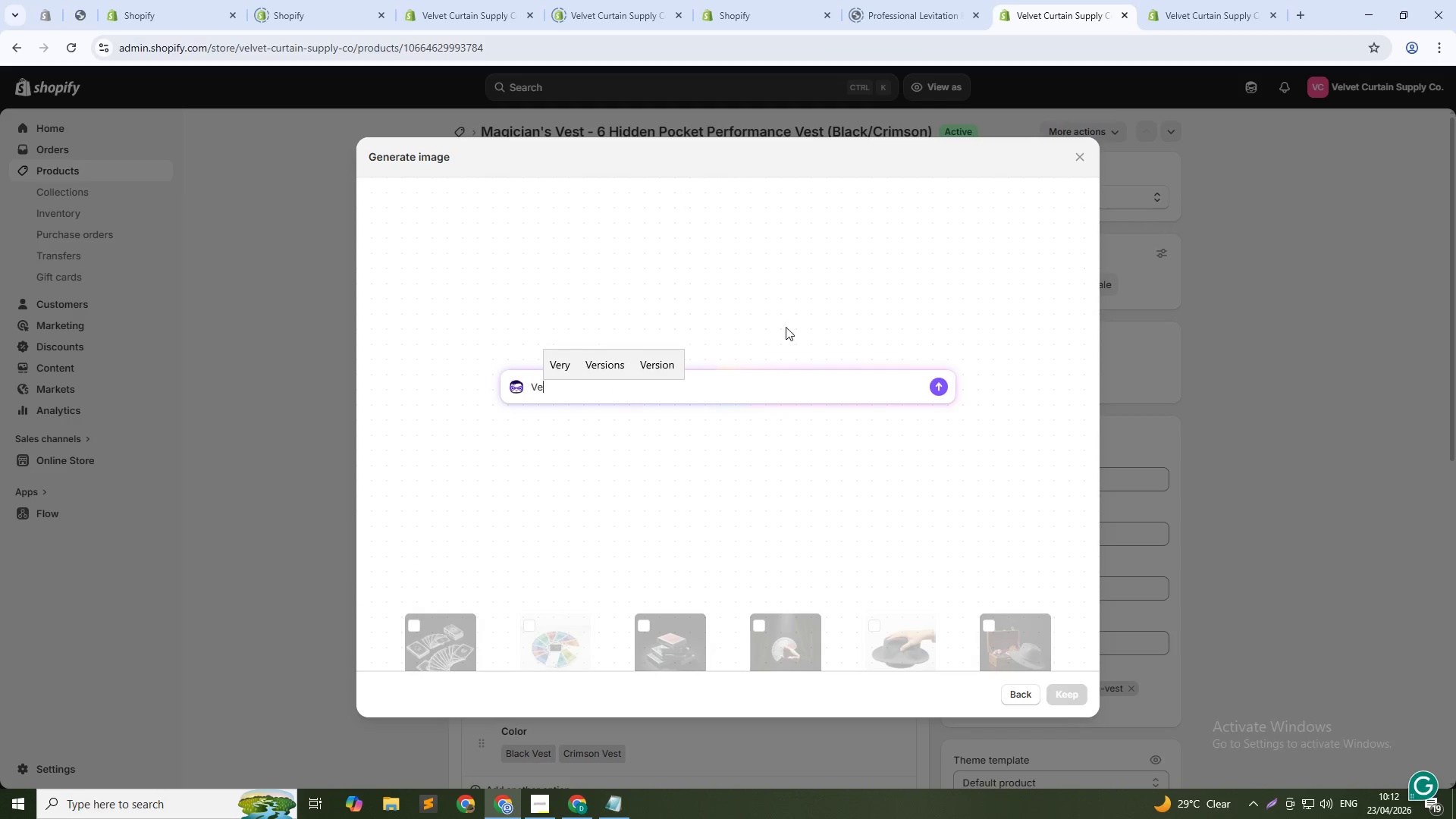 
type(st being worn during restaurant performance, magician at table, candid shot, 1:1)
 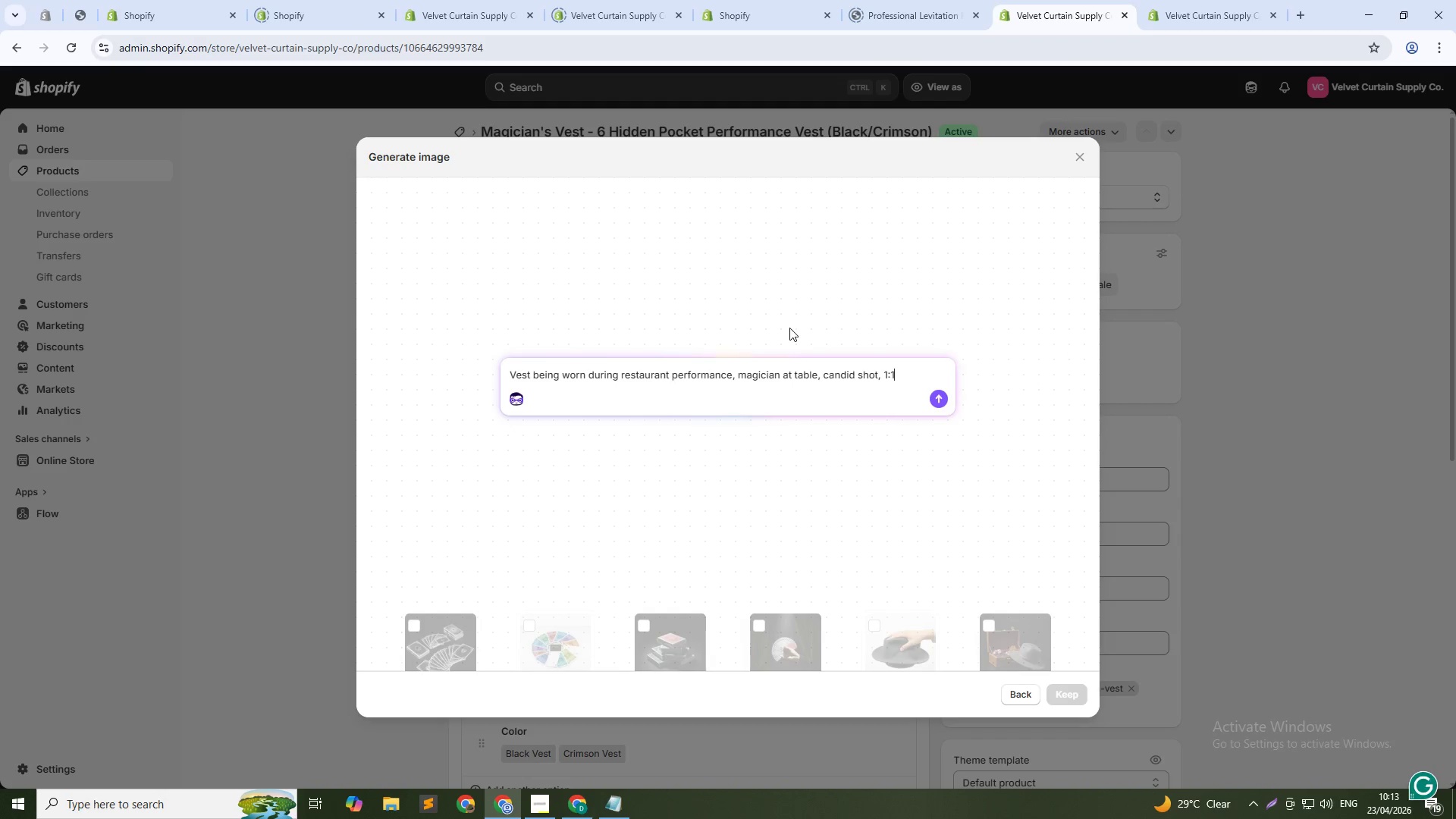 
key(Enter)
 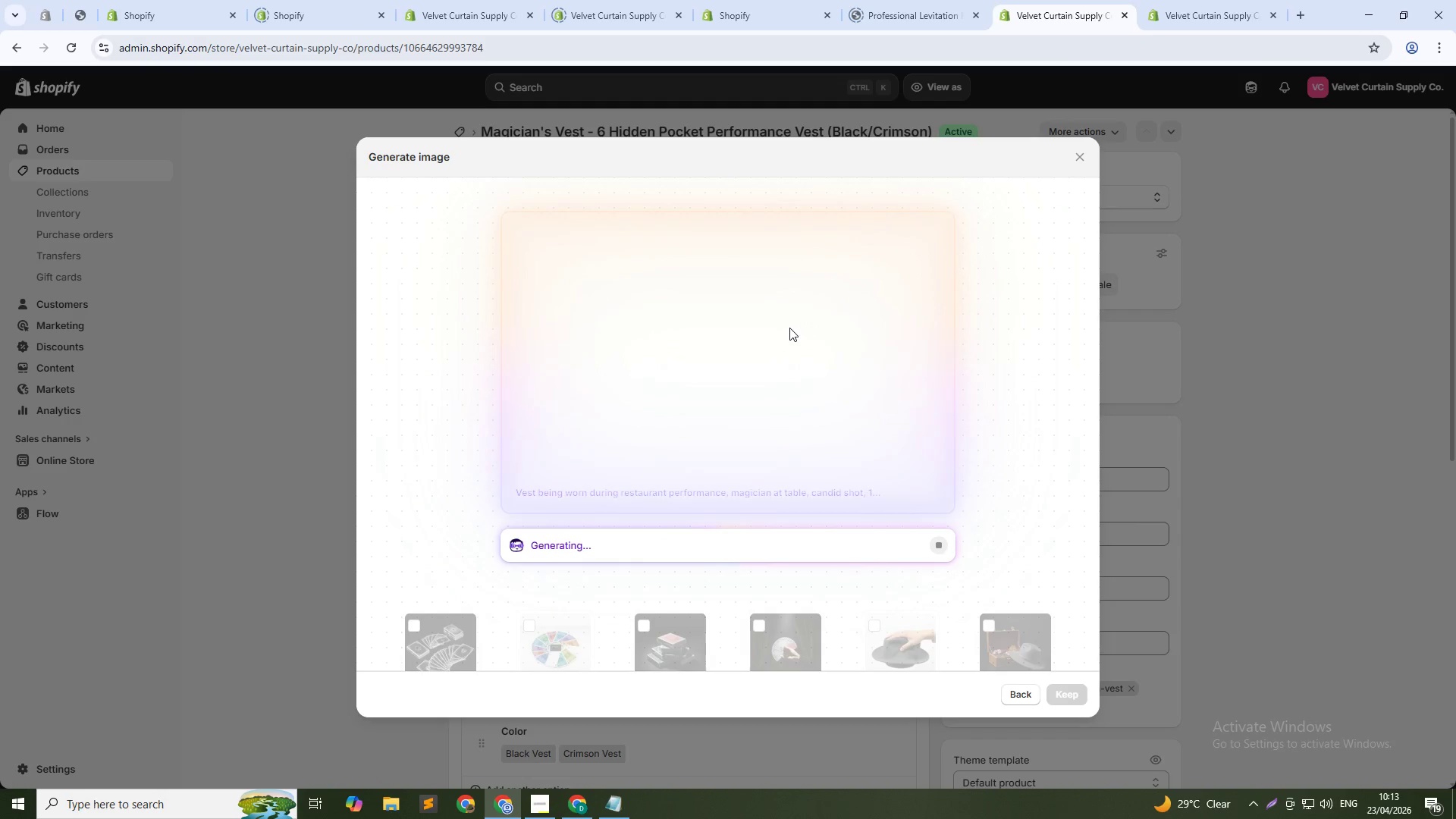 
wait(24.8)
 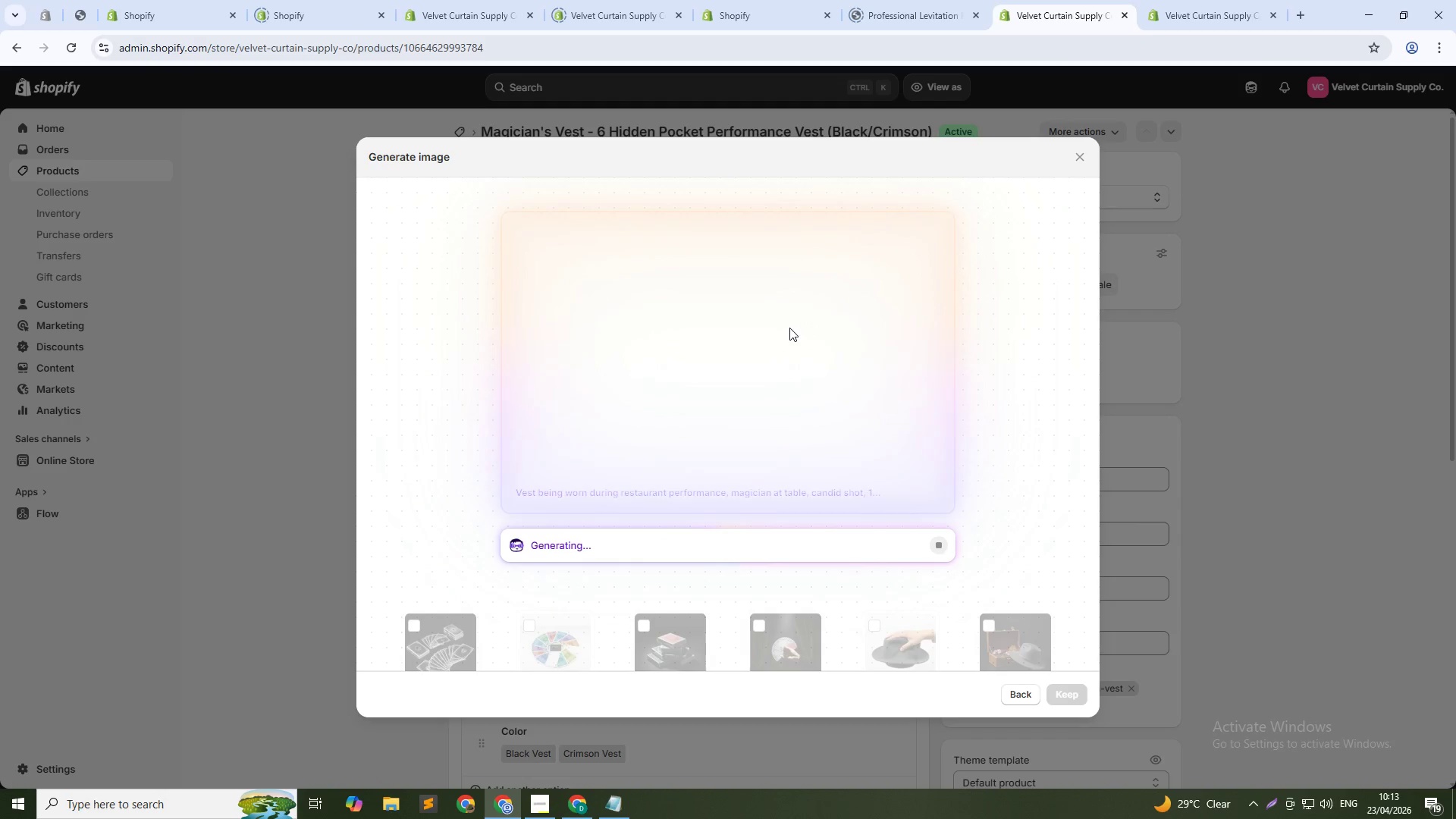 
left_click([1077, 690])
 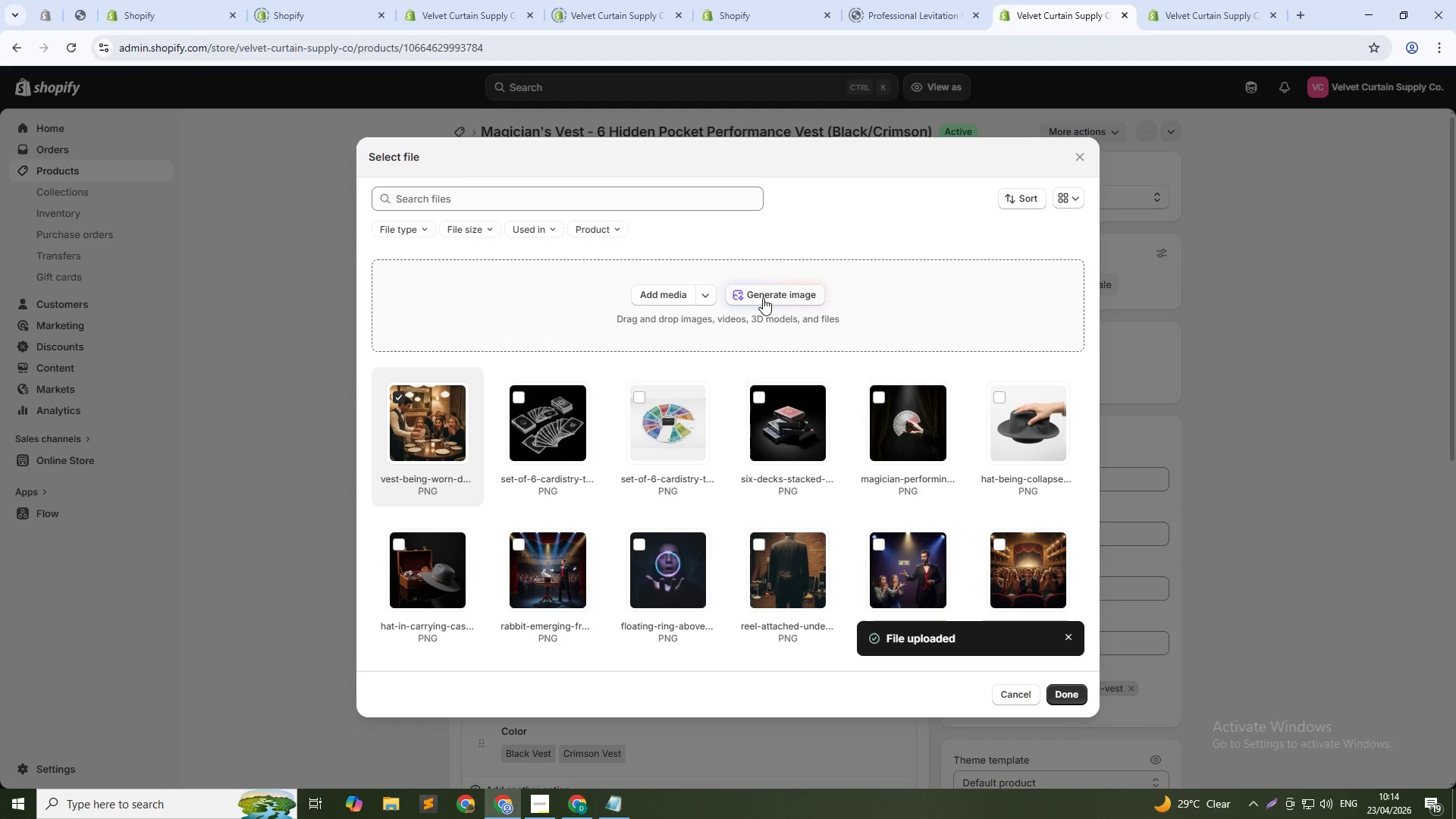 
wait(39.19)
 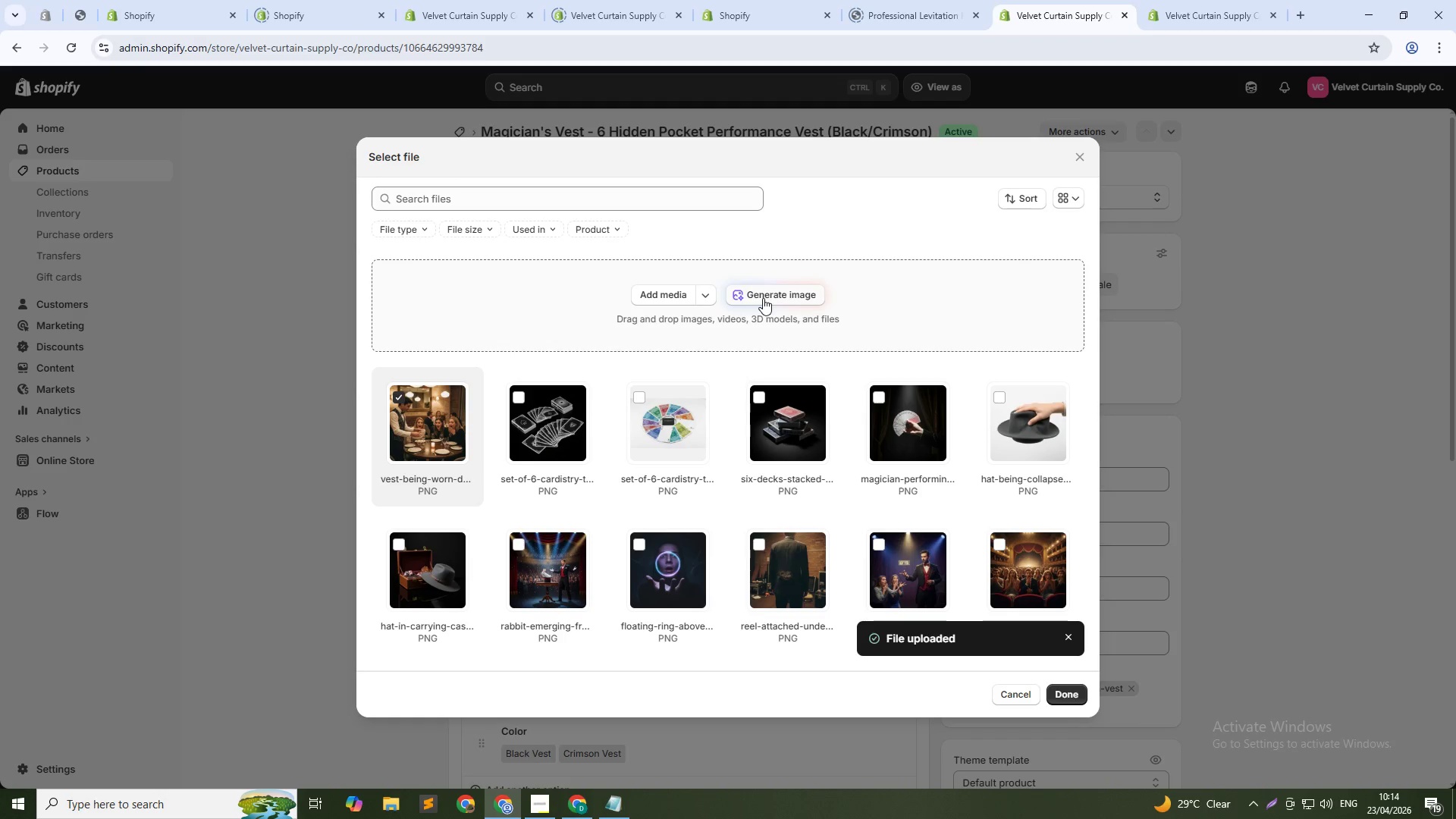 
type(All pockets open showing props inside ())
 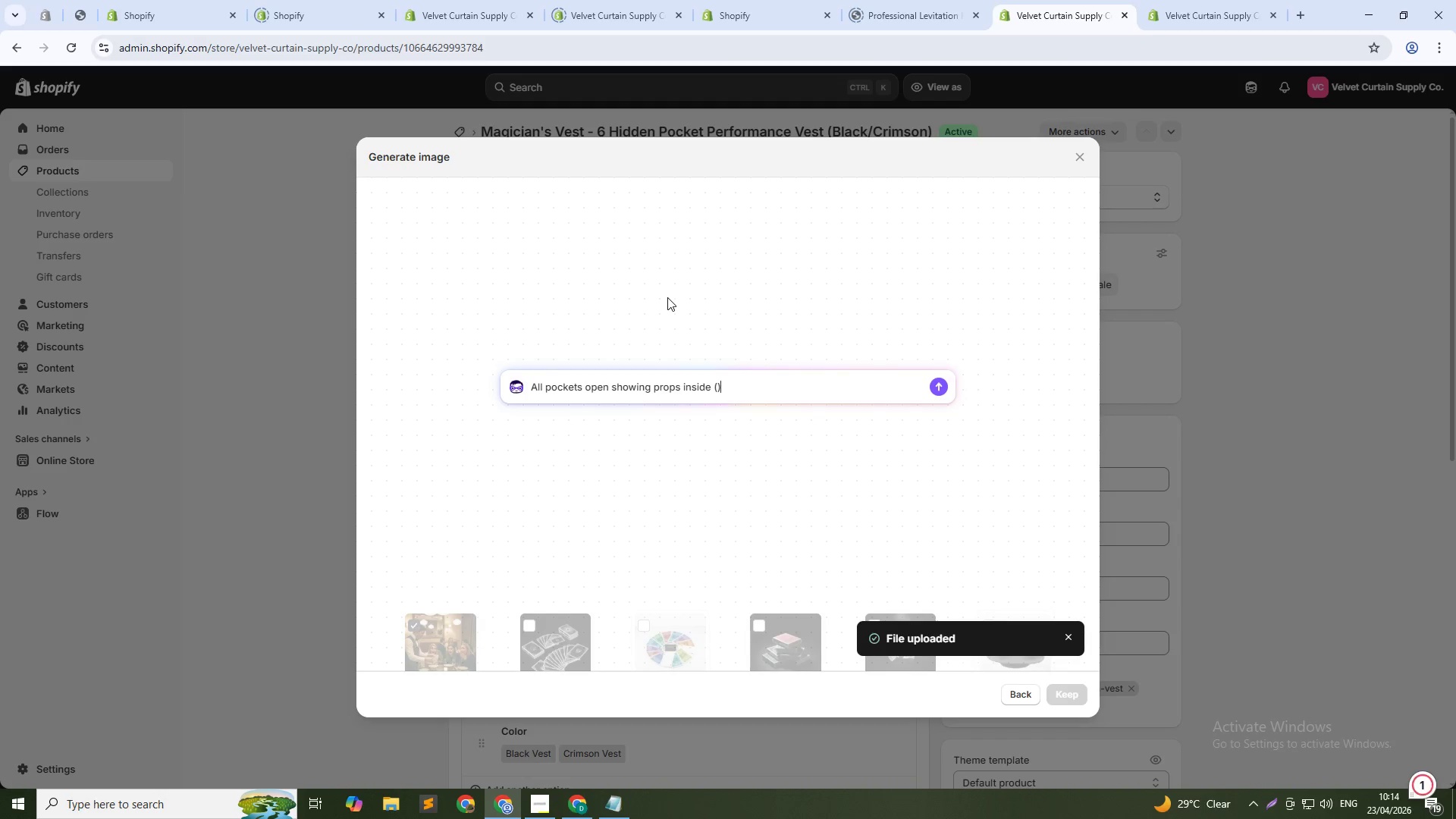 
key(ArrowLeft)
 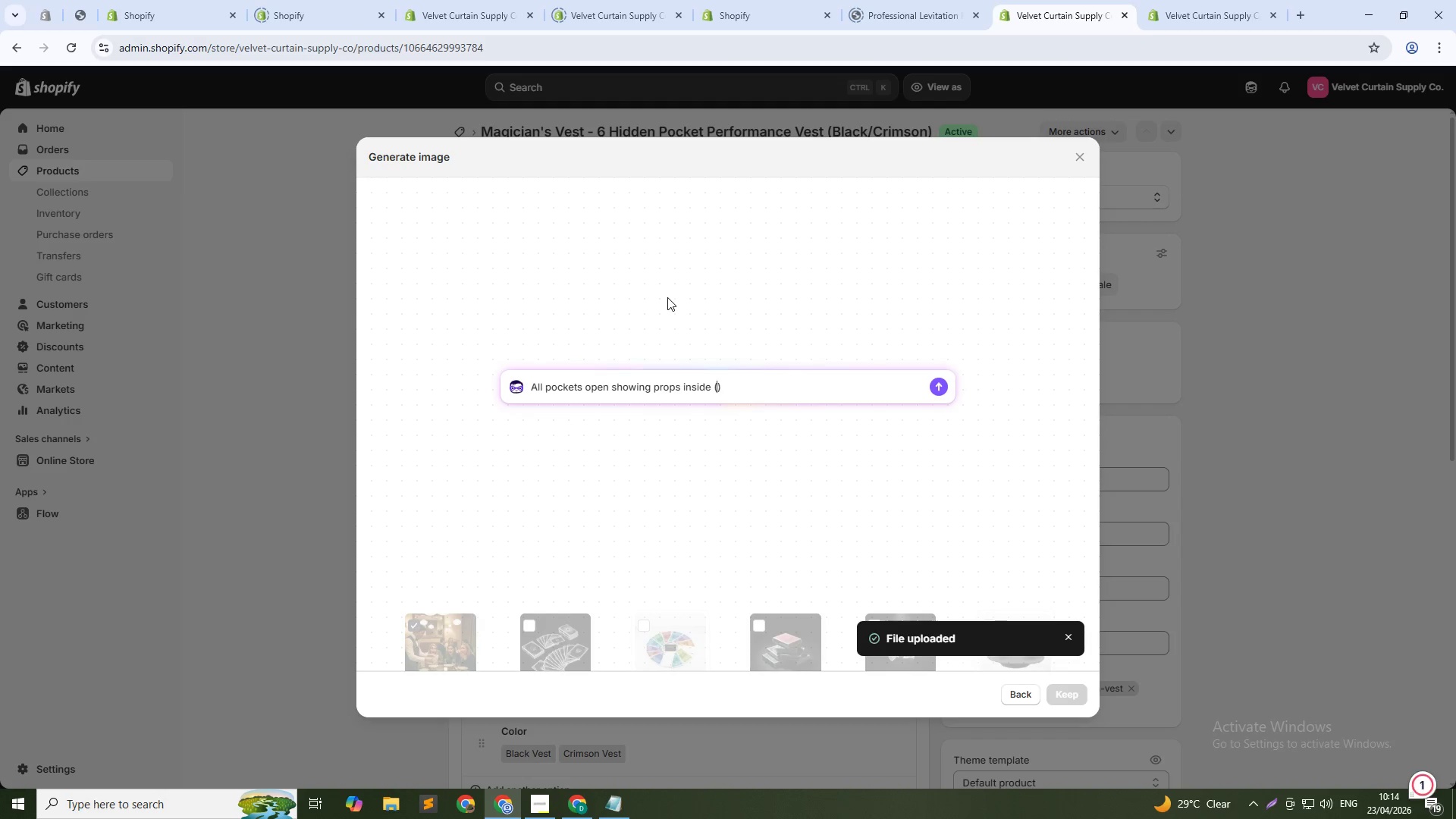 
type(cards, coins, silk, wand)
 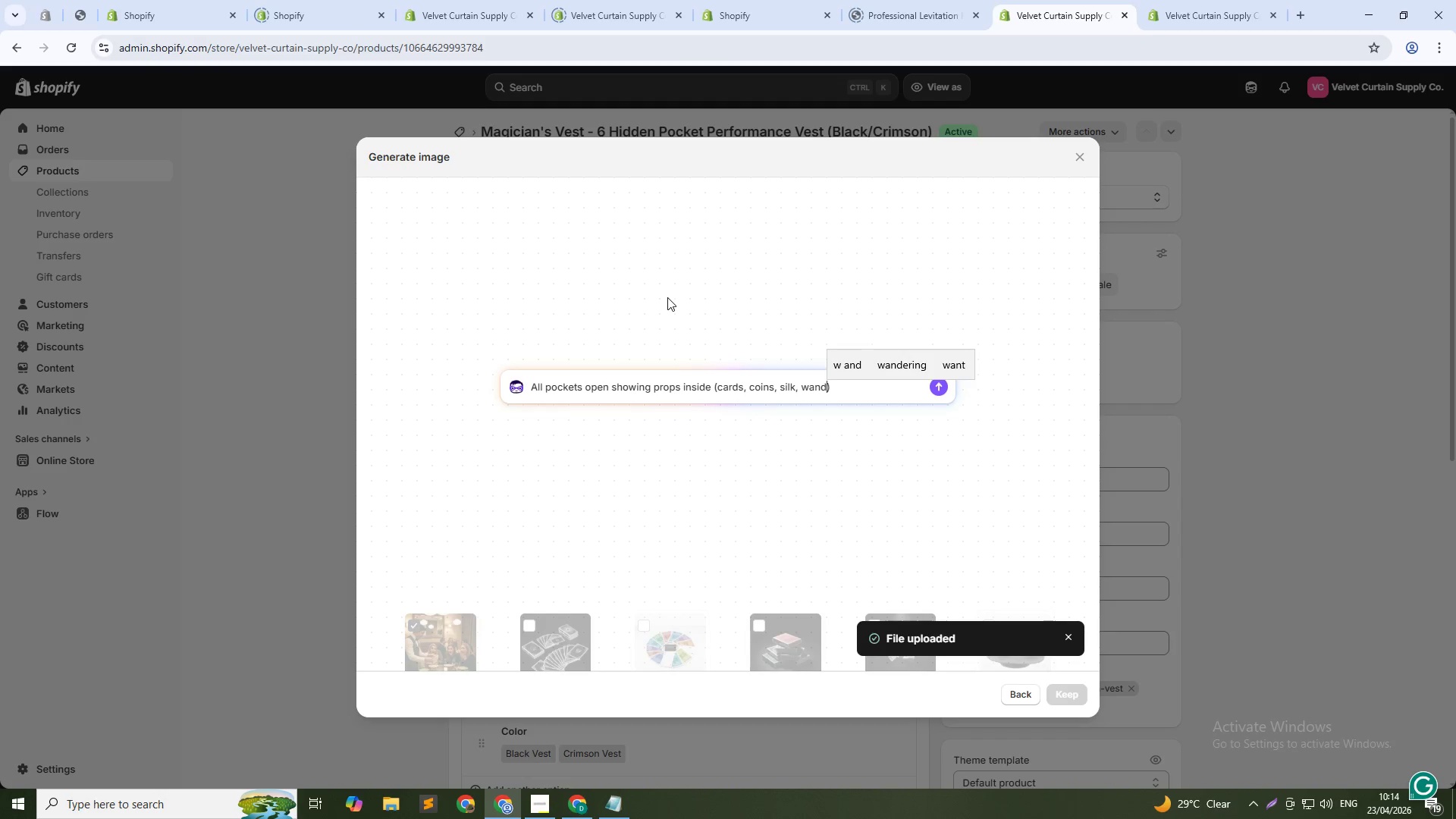 
key(ArrowDown)
 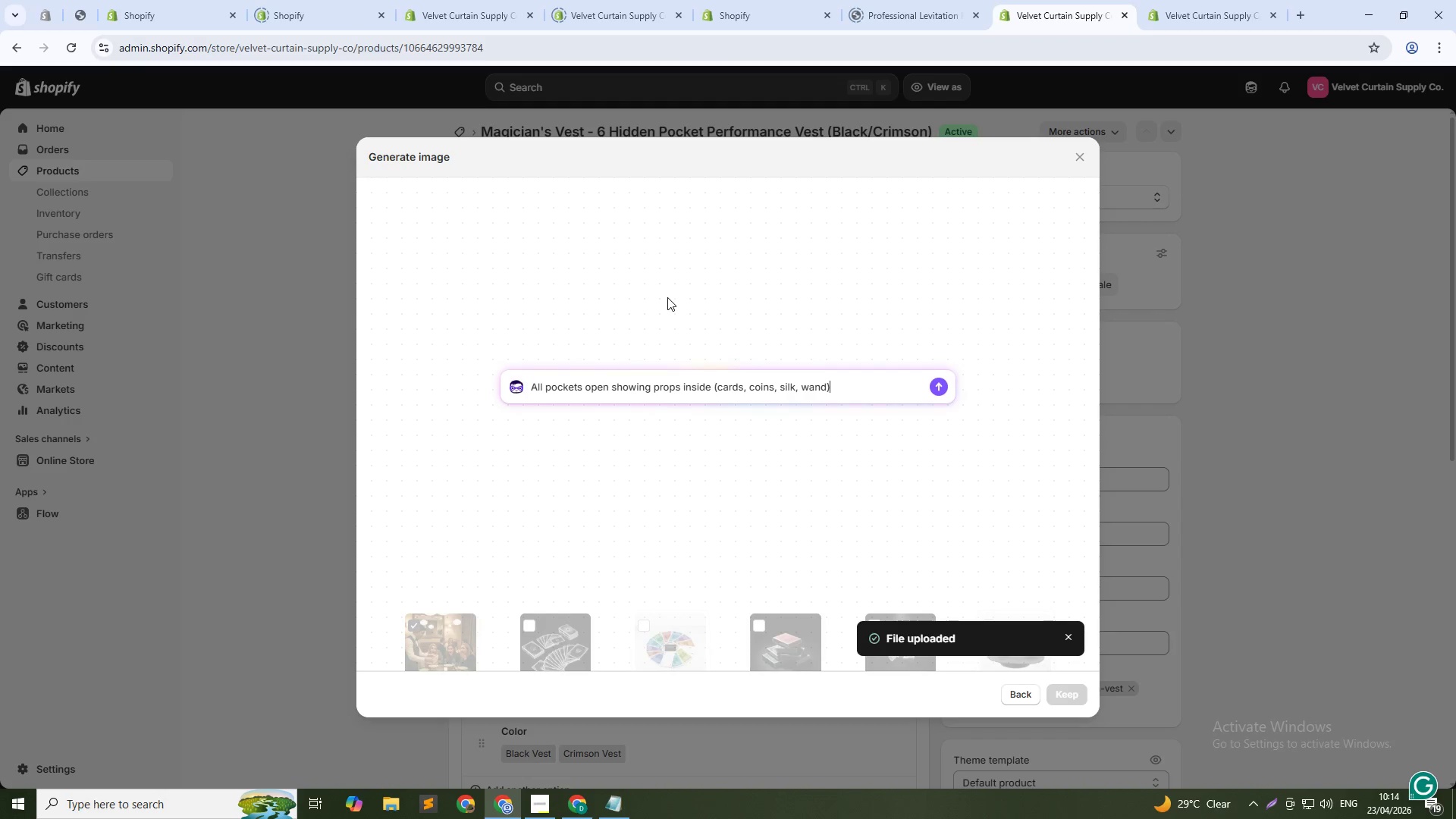 
type(, flat lay, 1:1)
 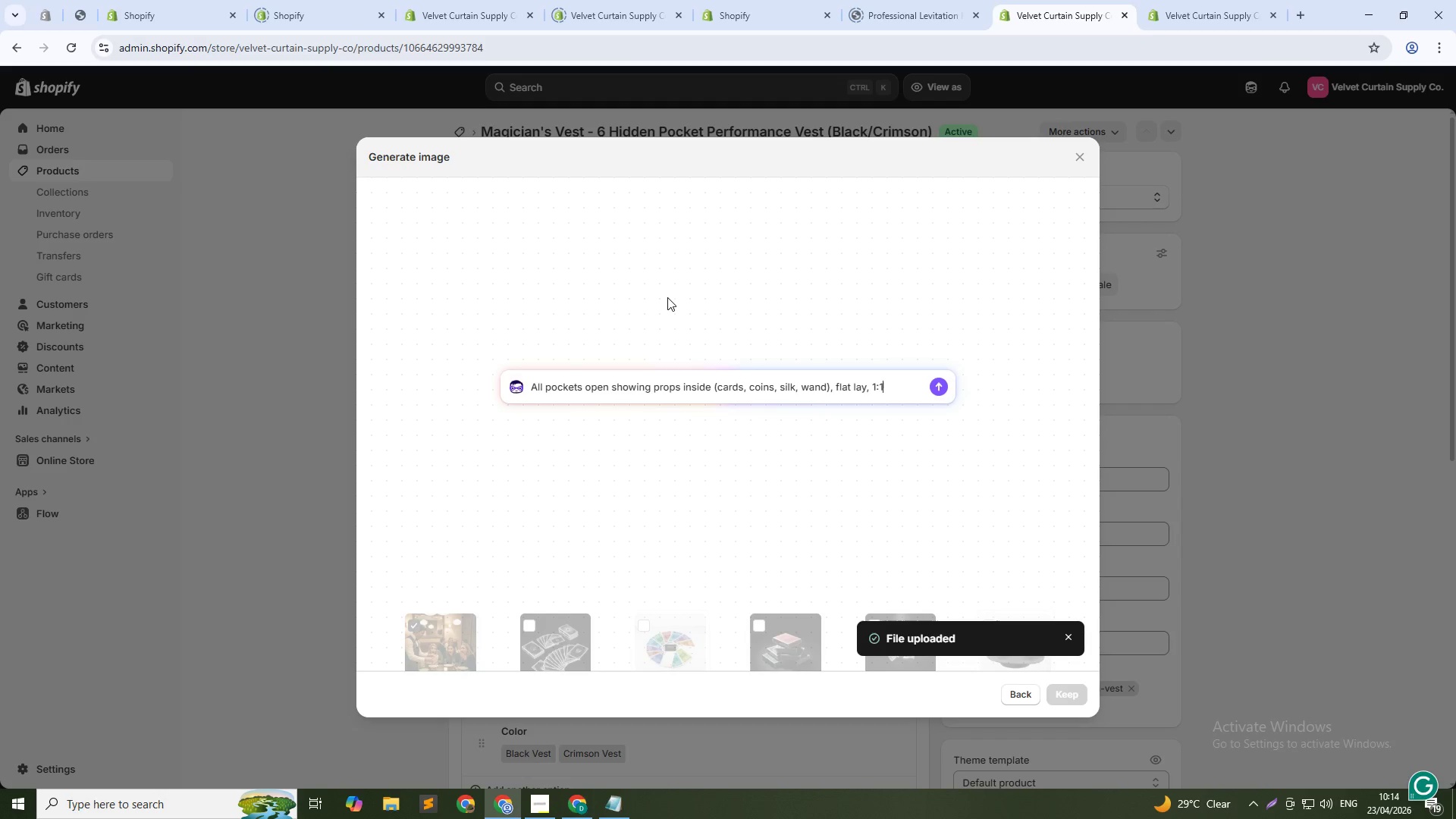 
key(Enter)
 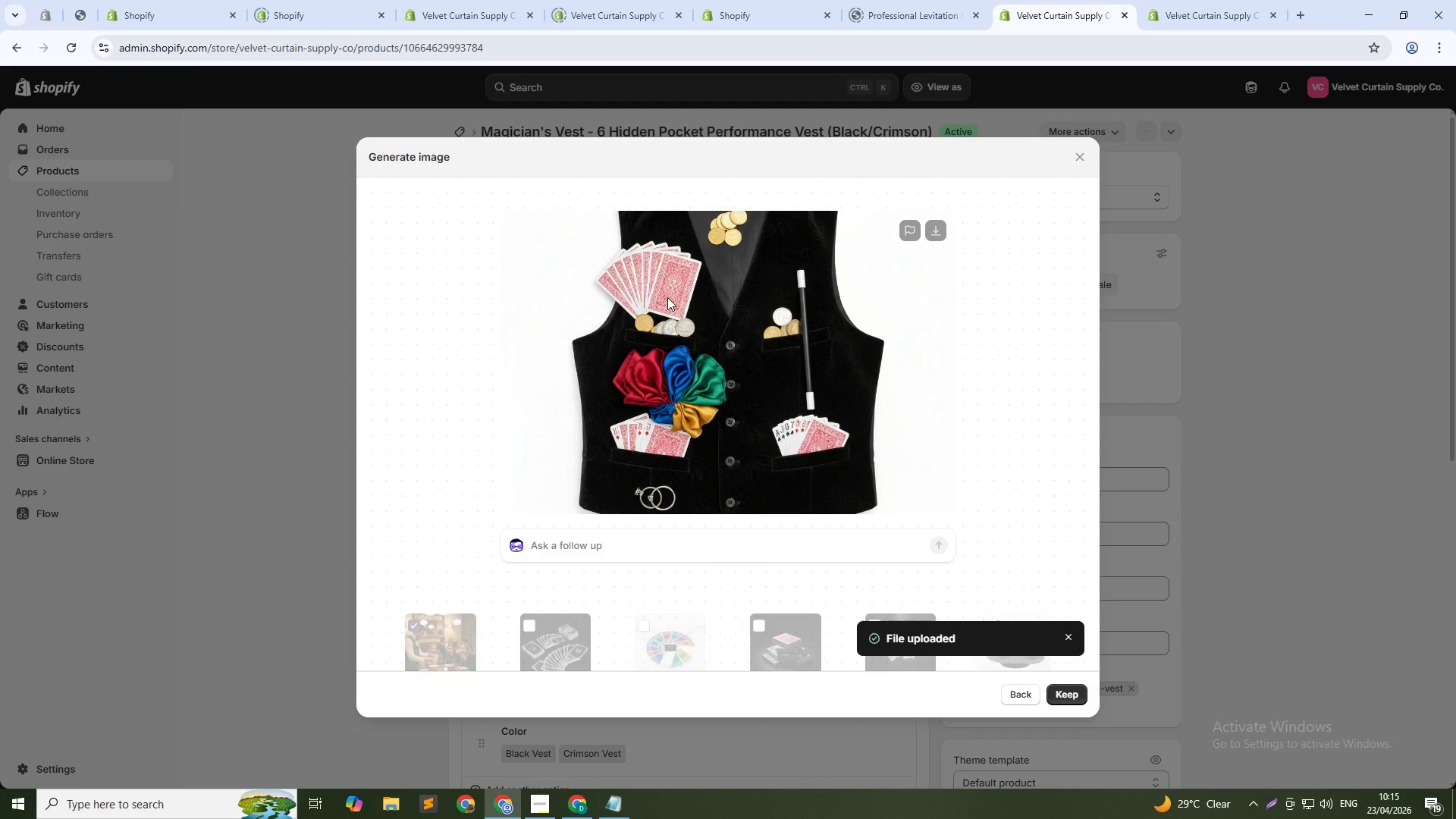 
wait(30.69)
 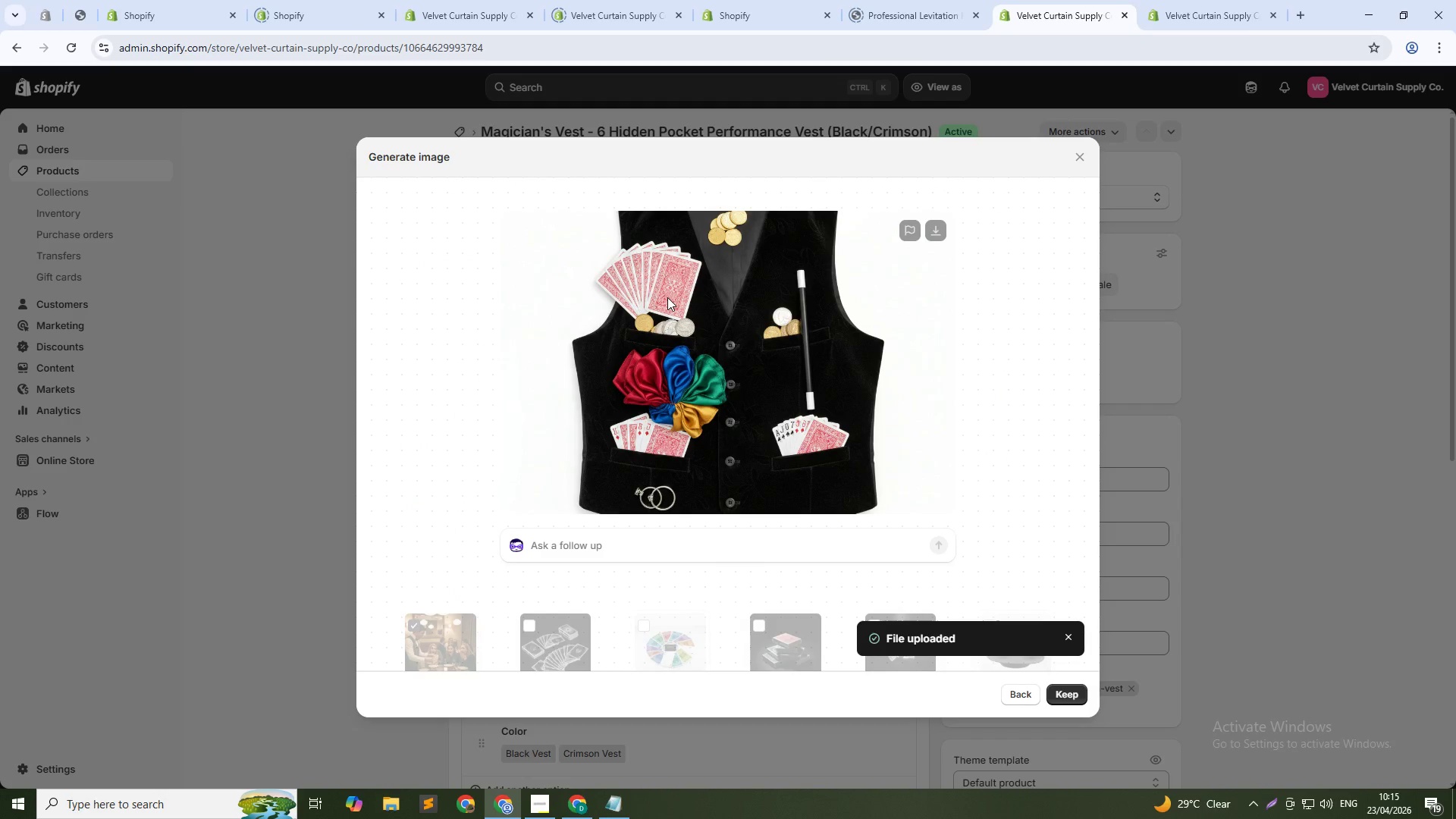 
left_click([1065, 696])
 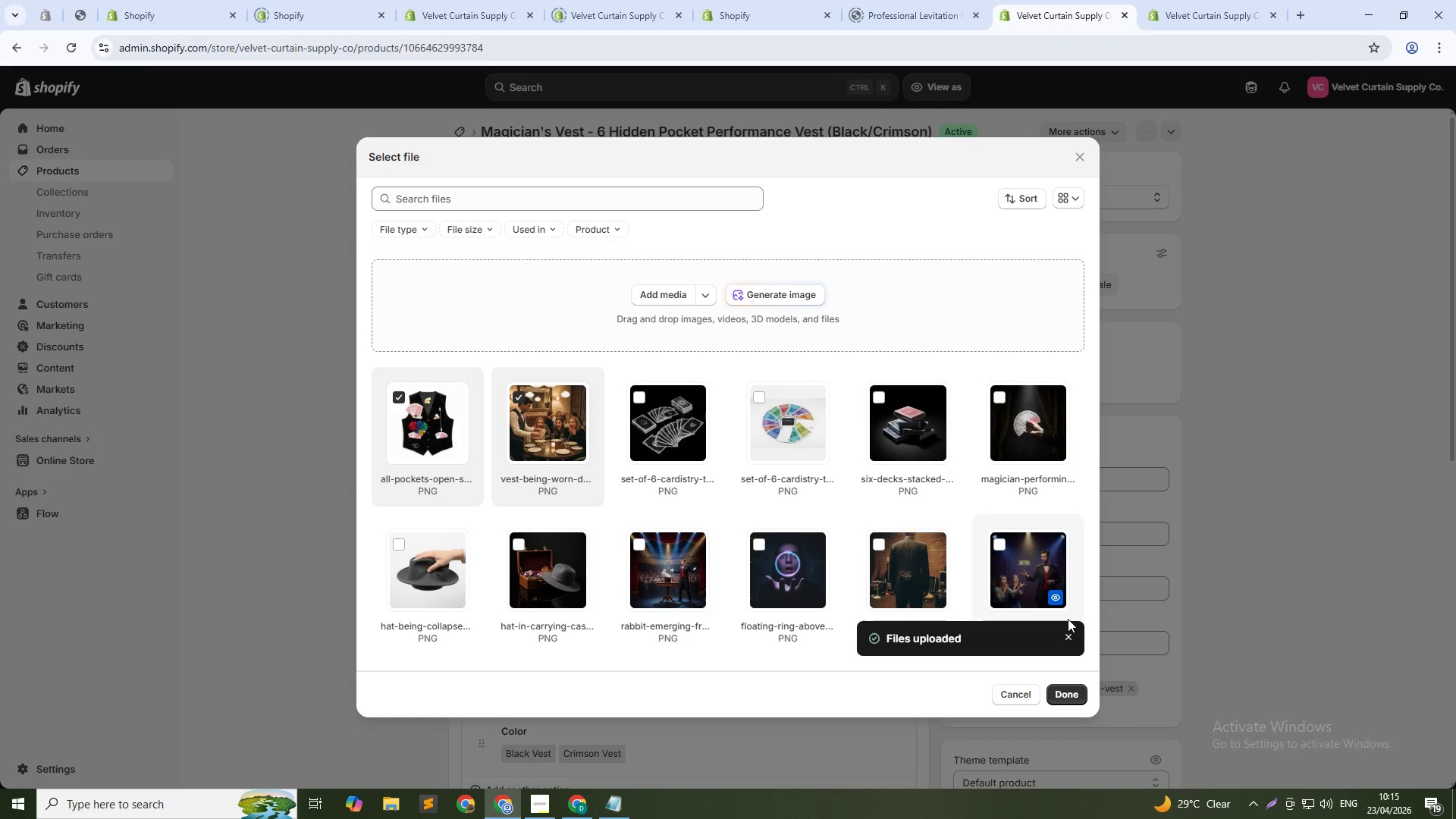 
wait(26.78)
 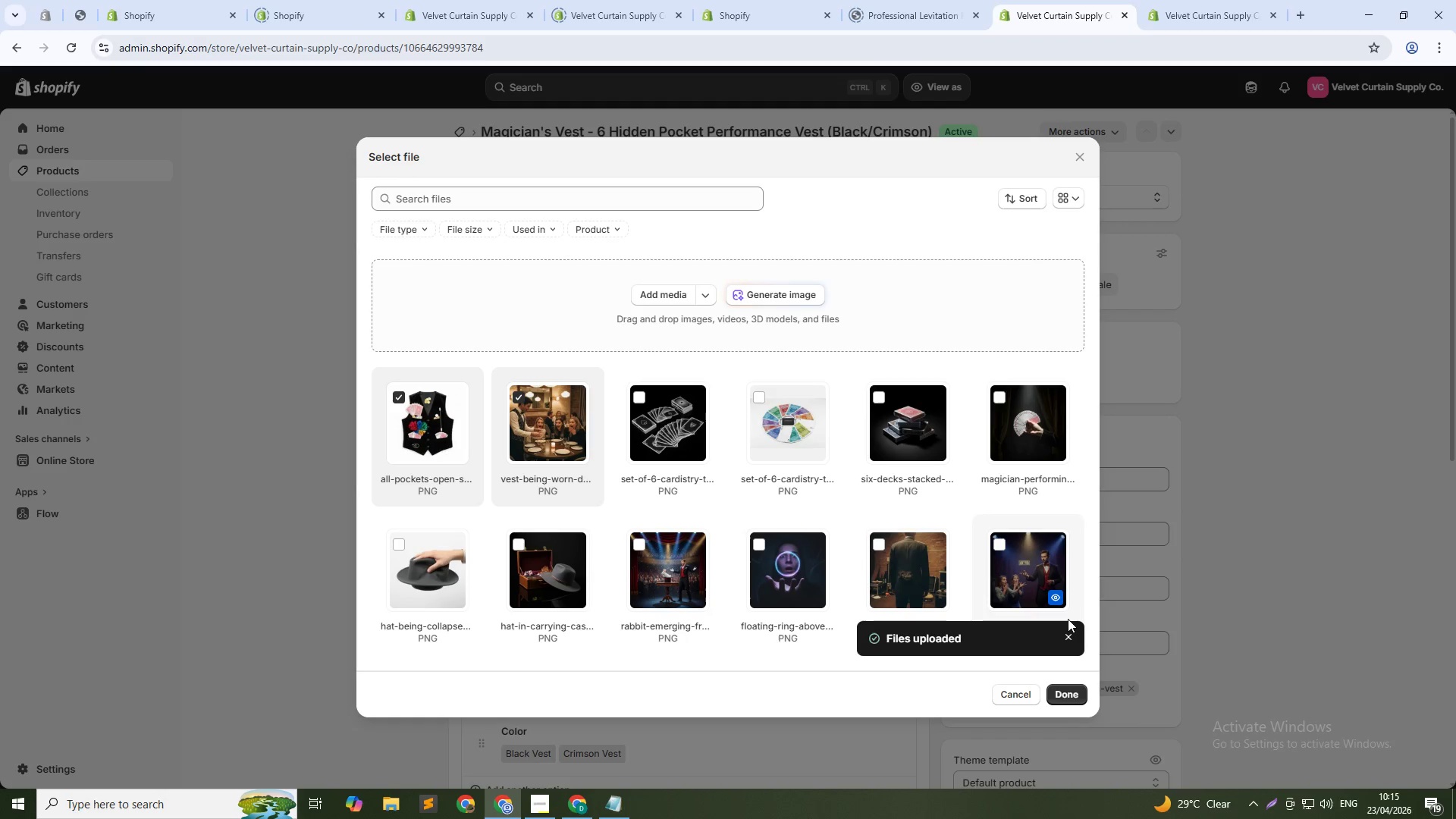 
left_click([740, 299])
 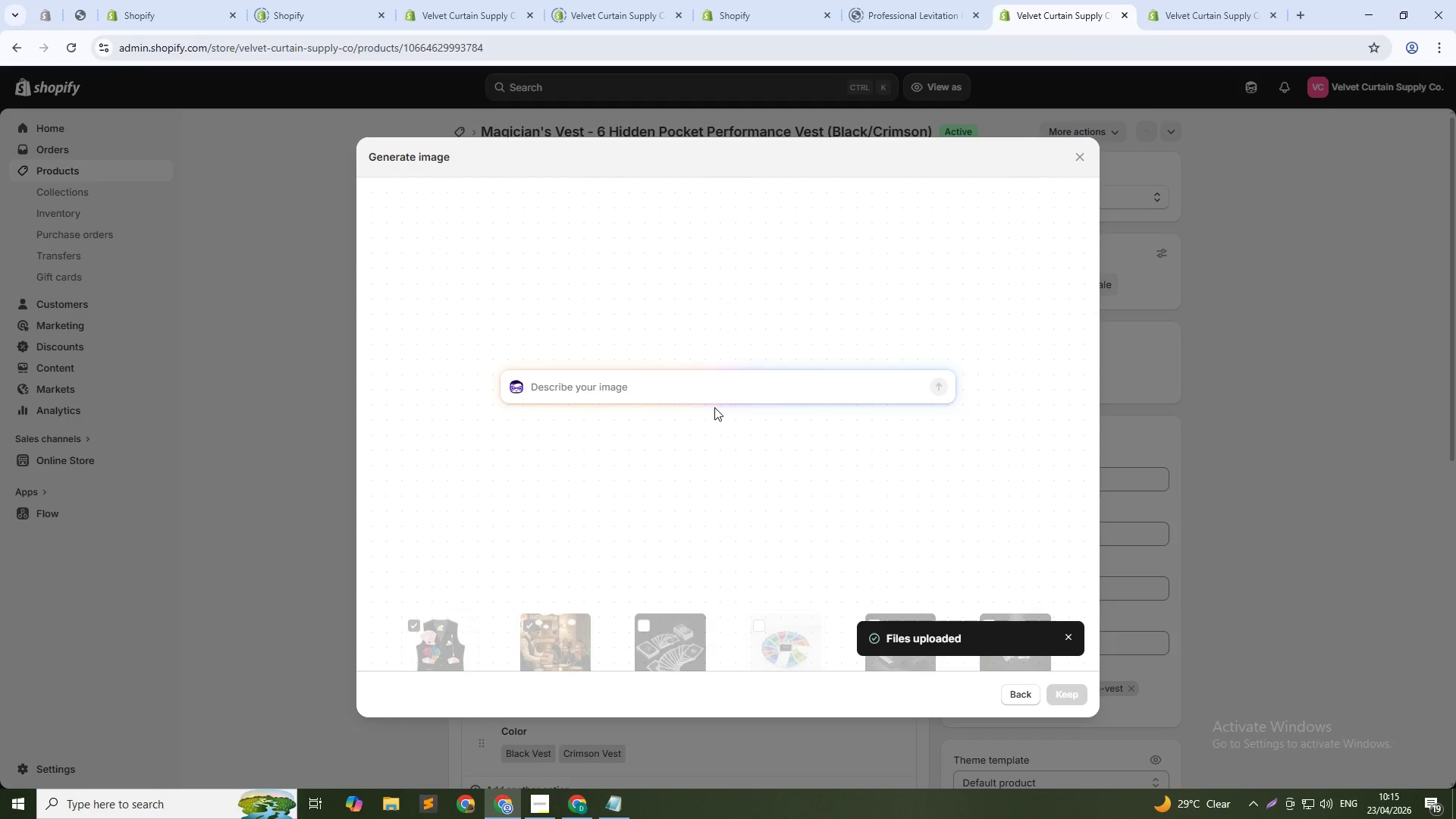 
type(Vest on hanger, garment bag beside it, studio pro)
 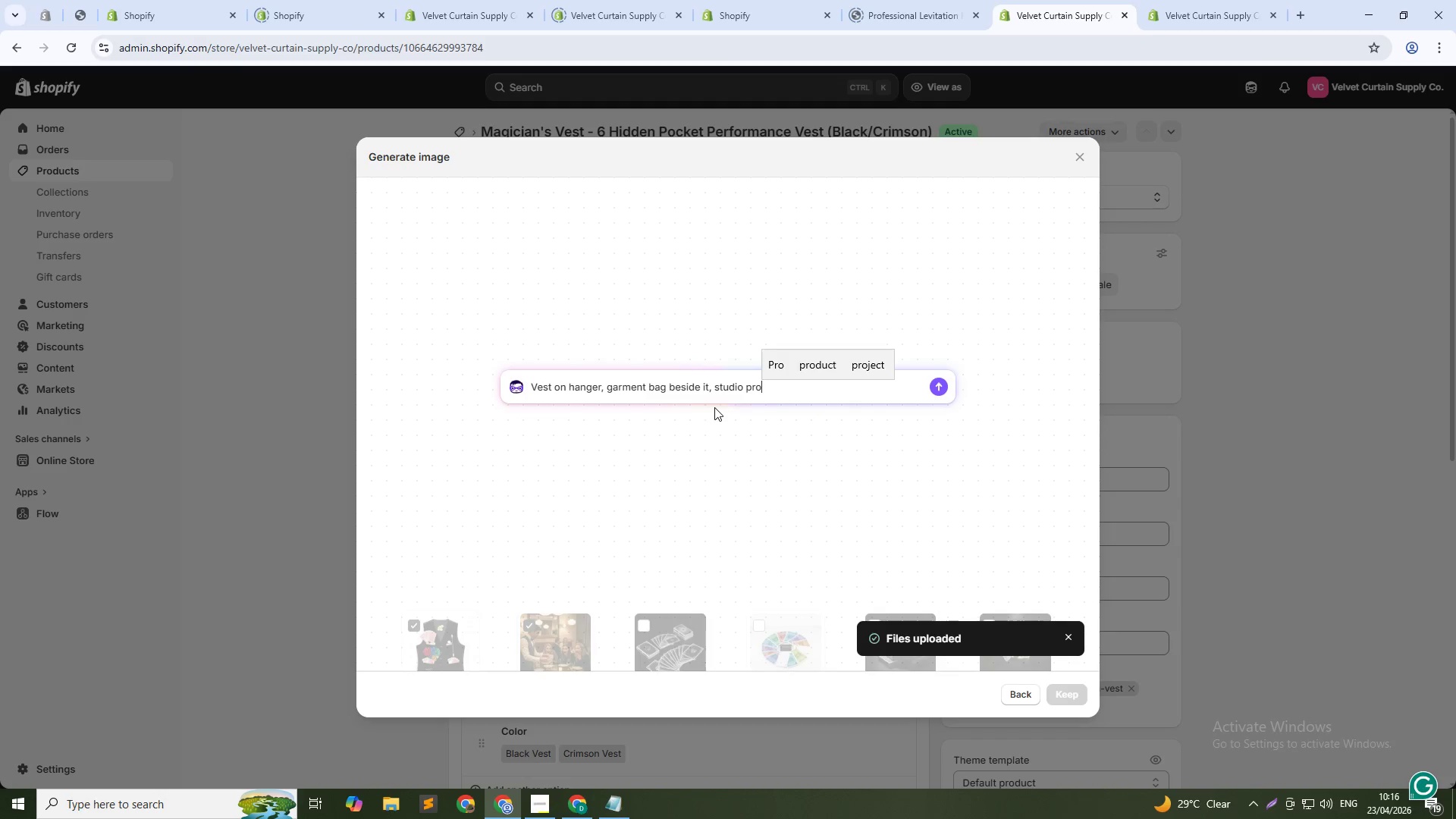 
wait(7.33)
 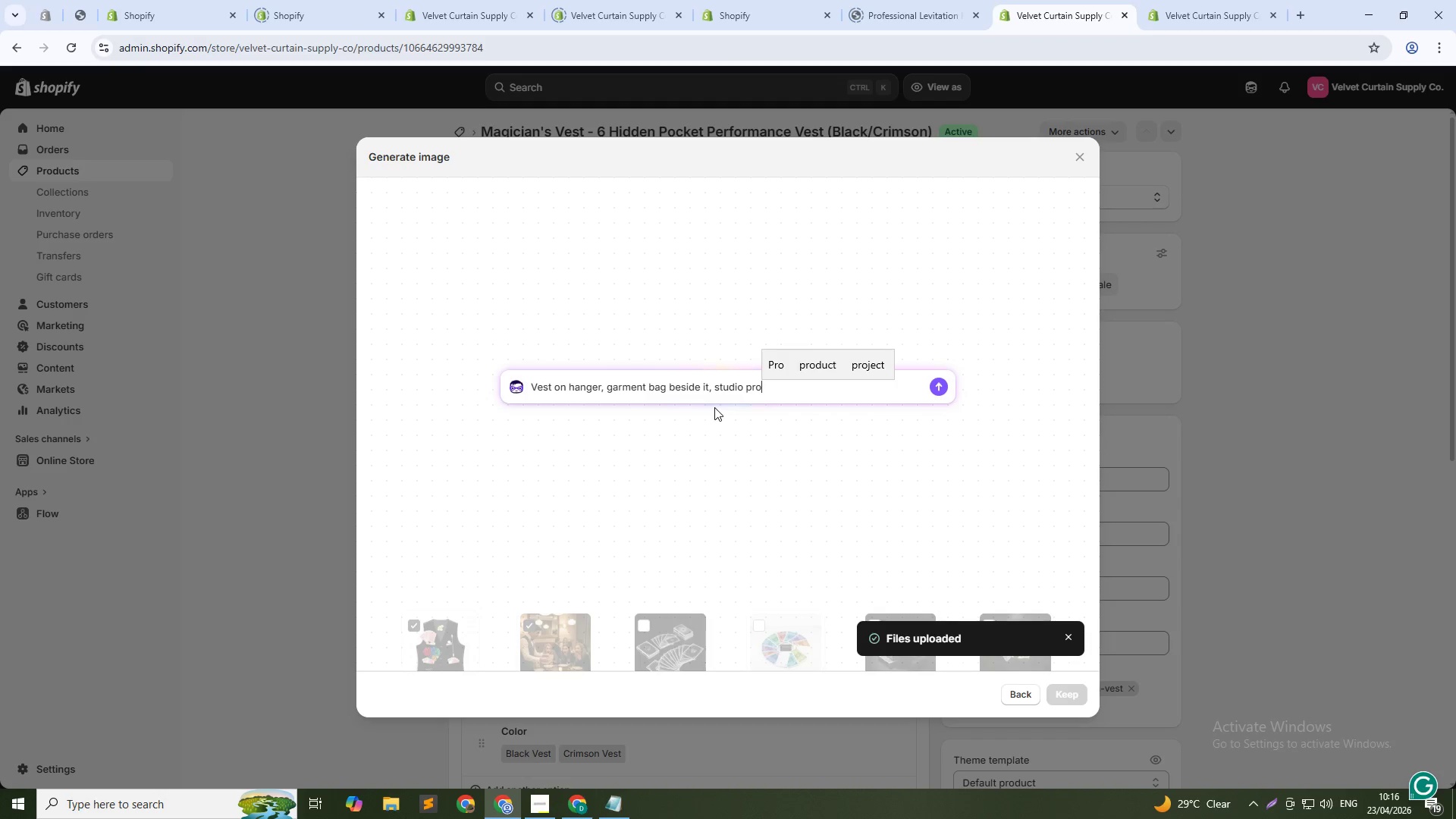 
type(duct shot, black background, 1:1)
 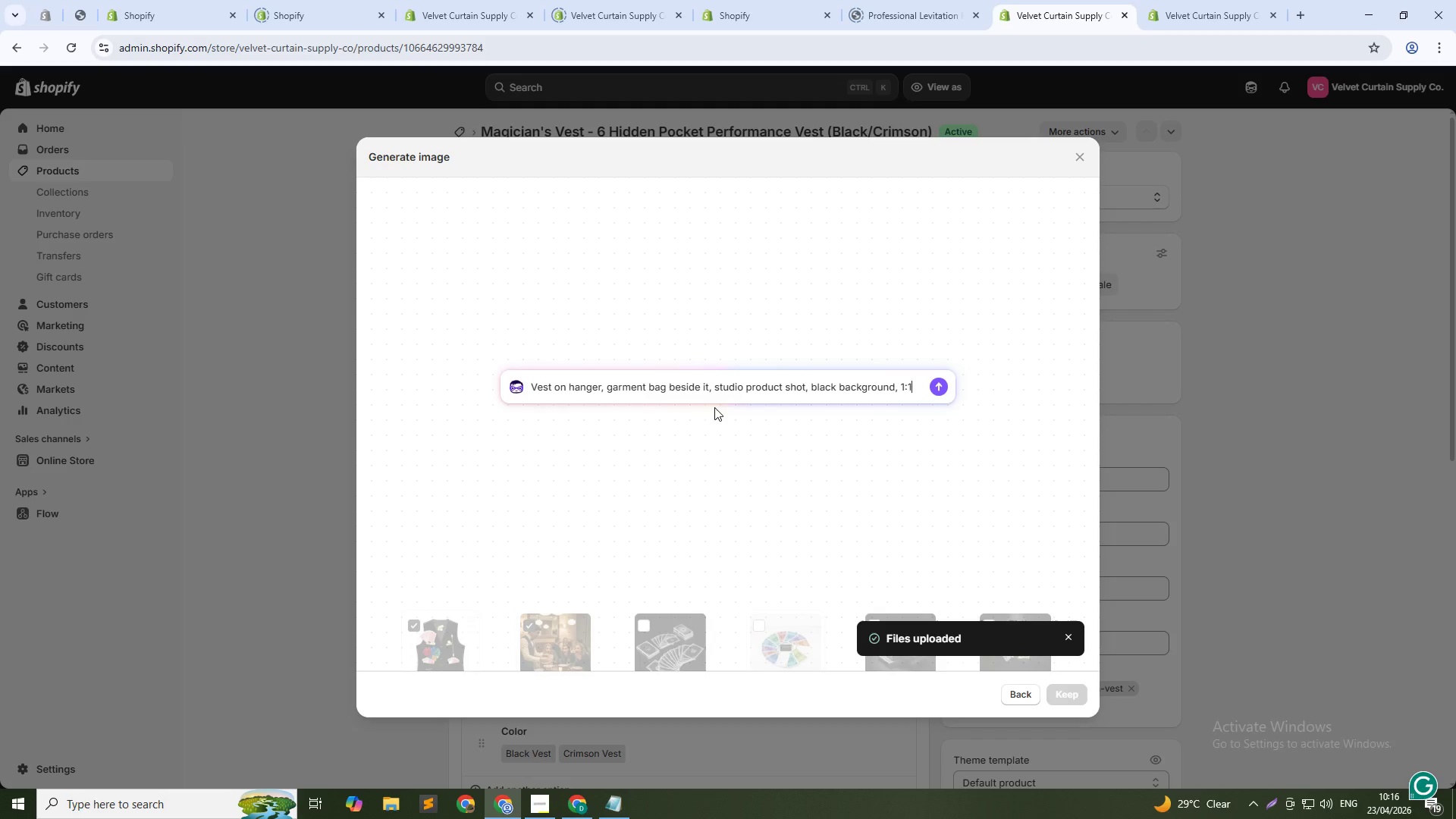 
key(Enter)
 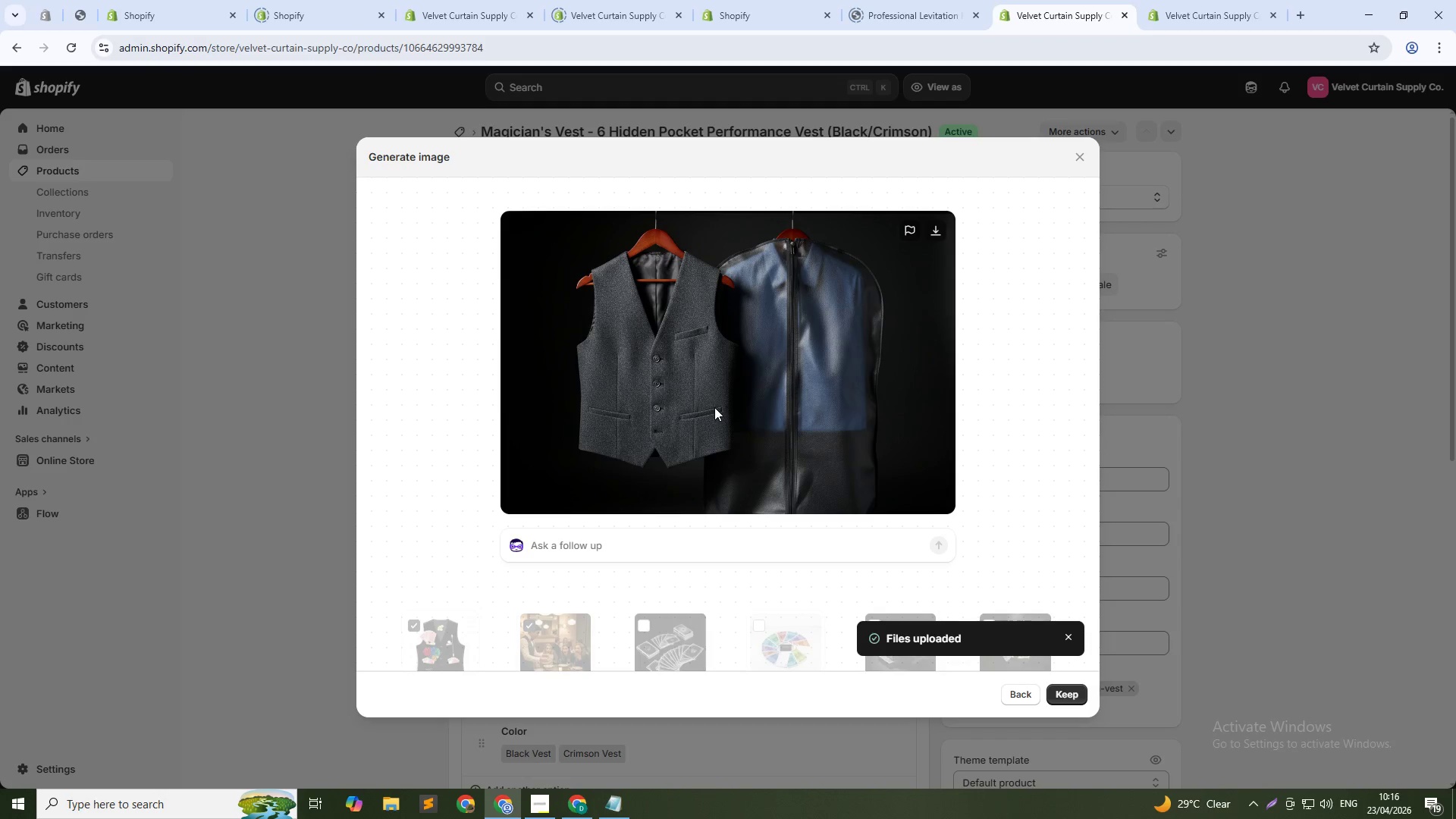 
wait(38.84)
 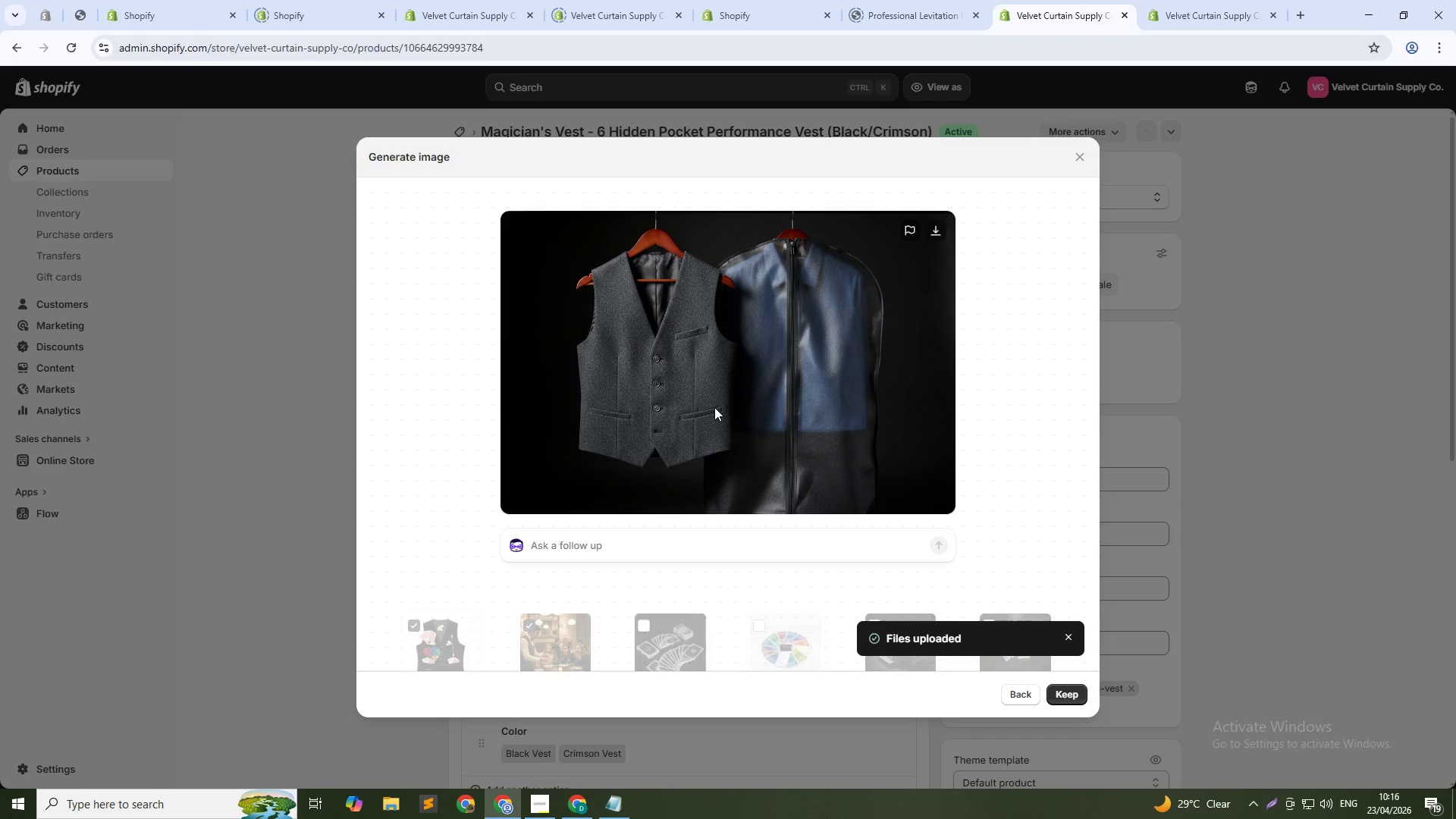 
left_click([1076, 698])
 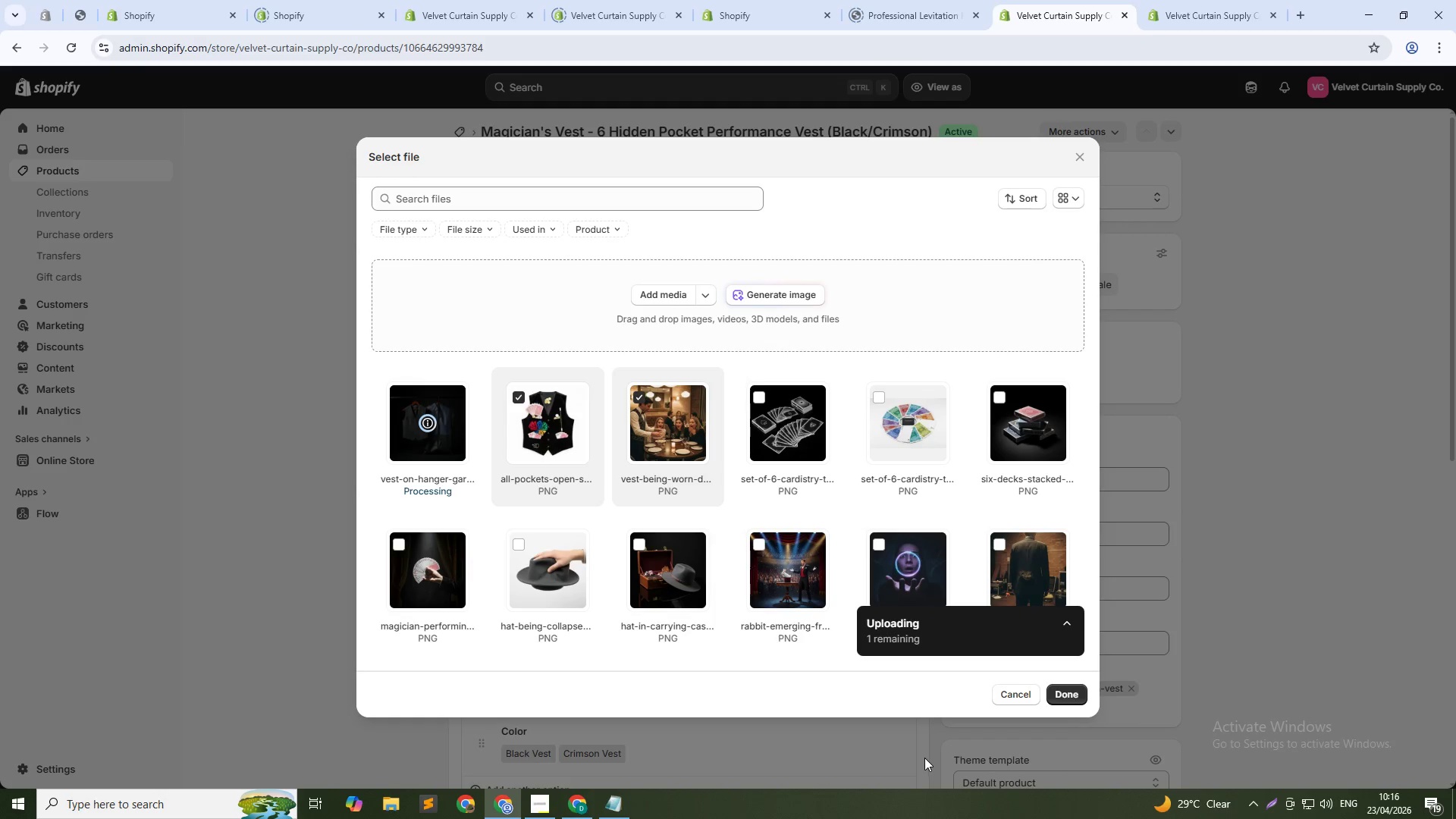 
wait(8.75)
 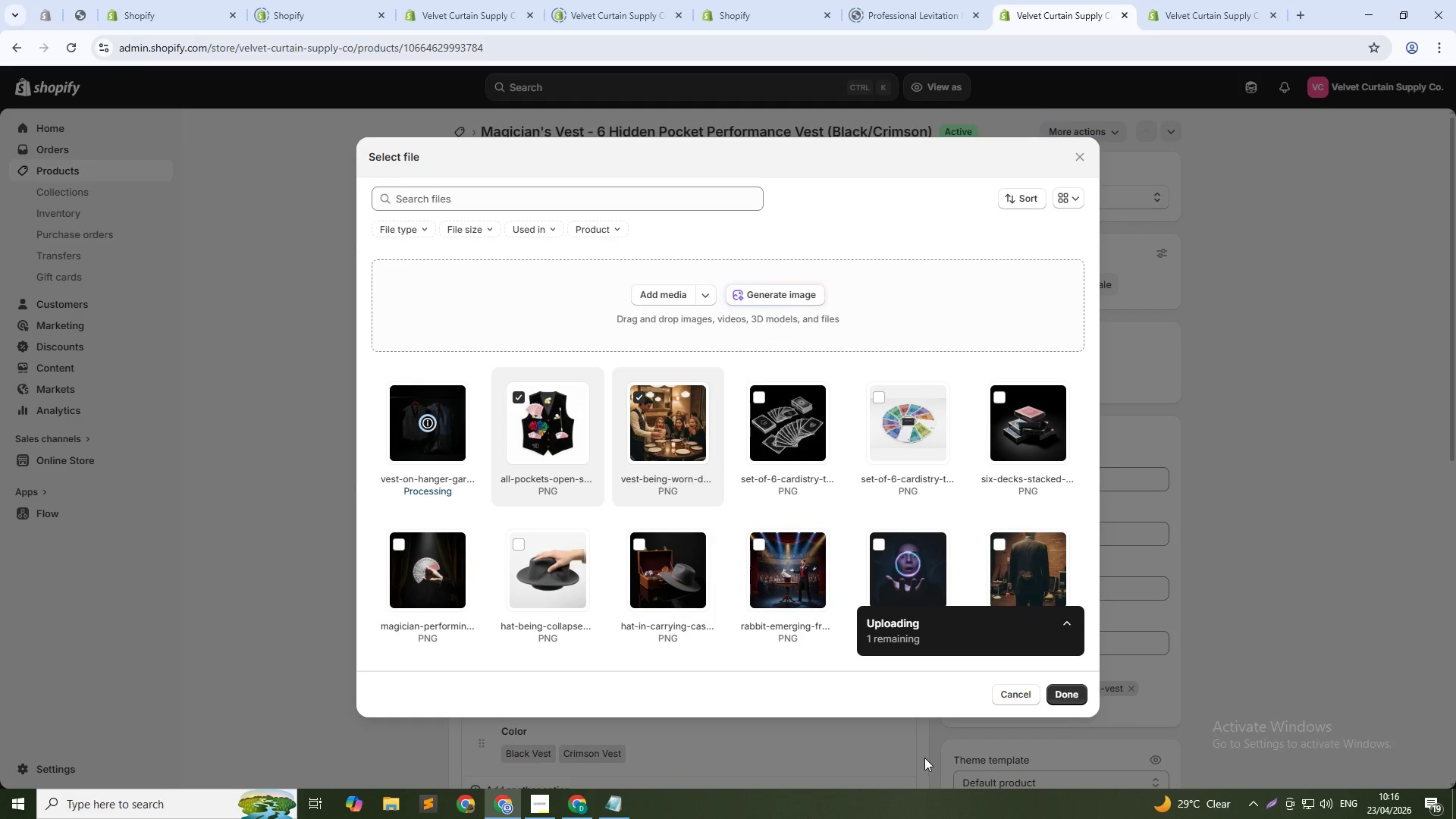 
left_click([1066, 700])
 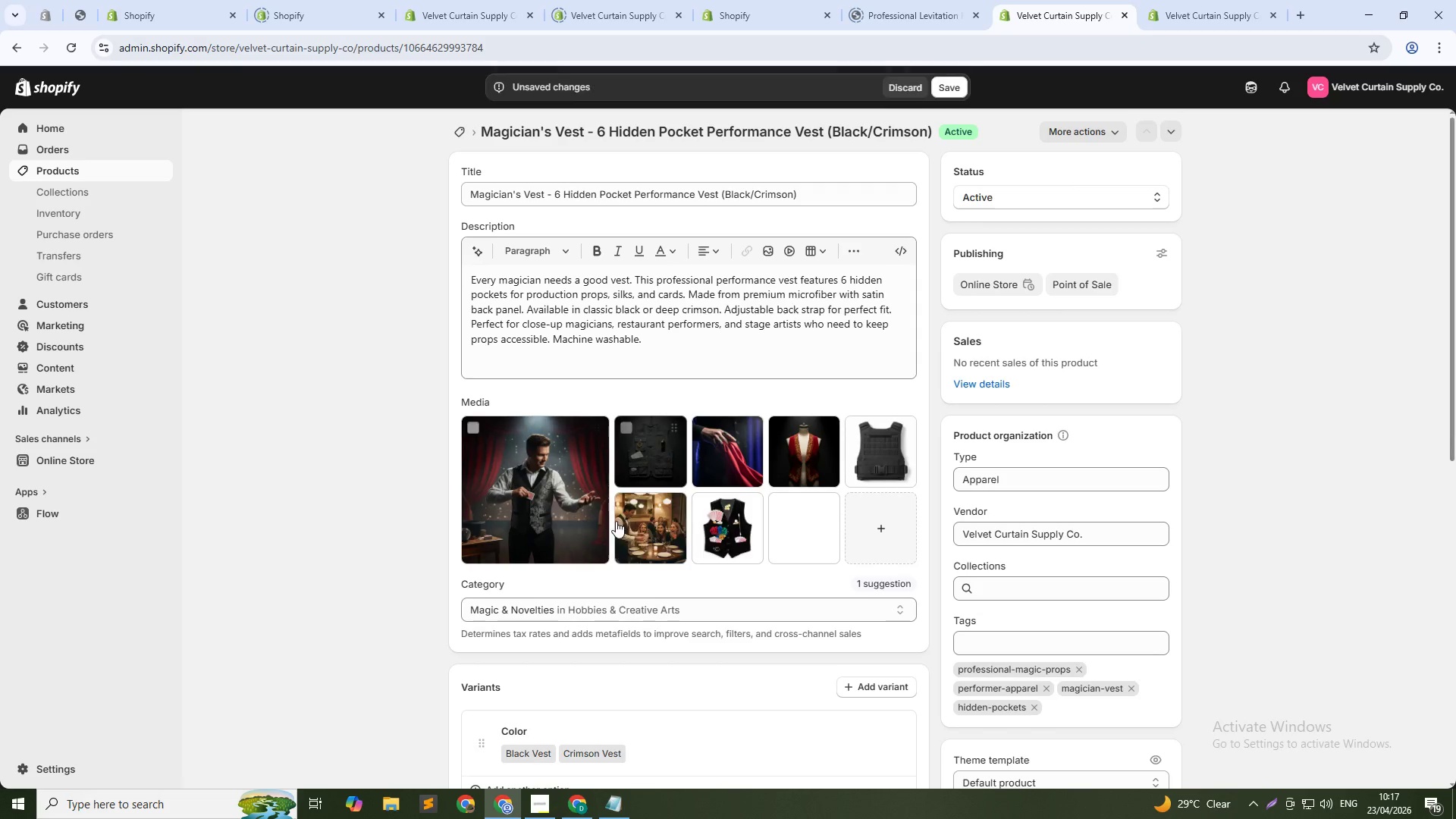 
left_click([648, 521])
 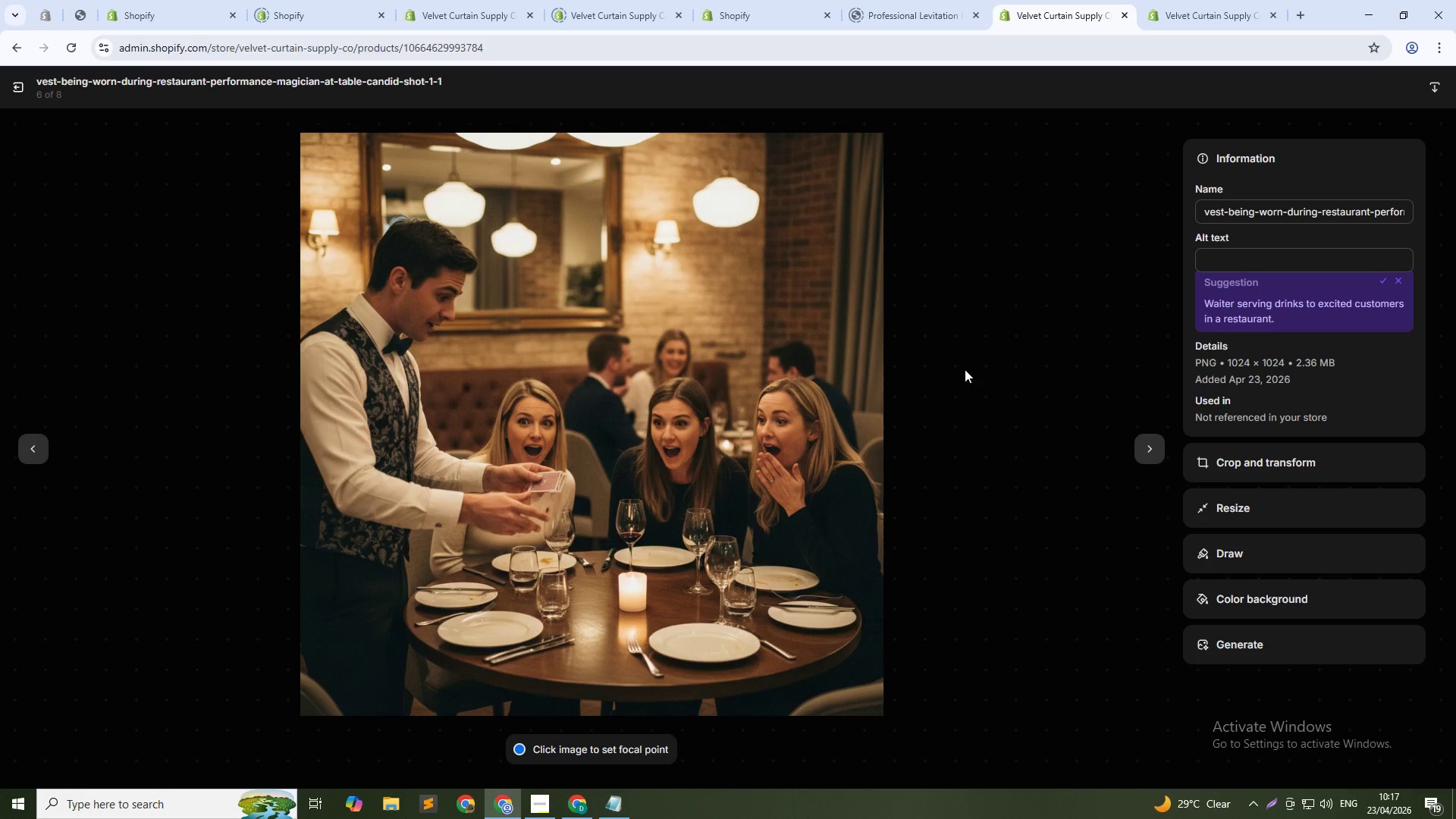 
left_click([1272, 266])
 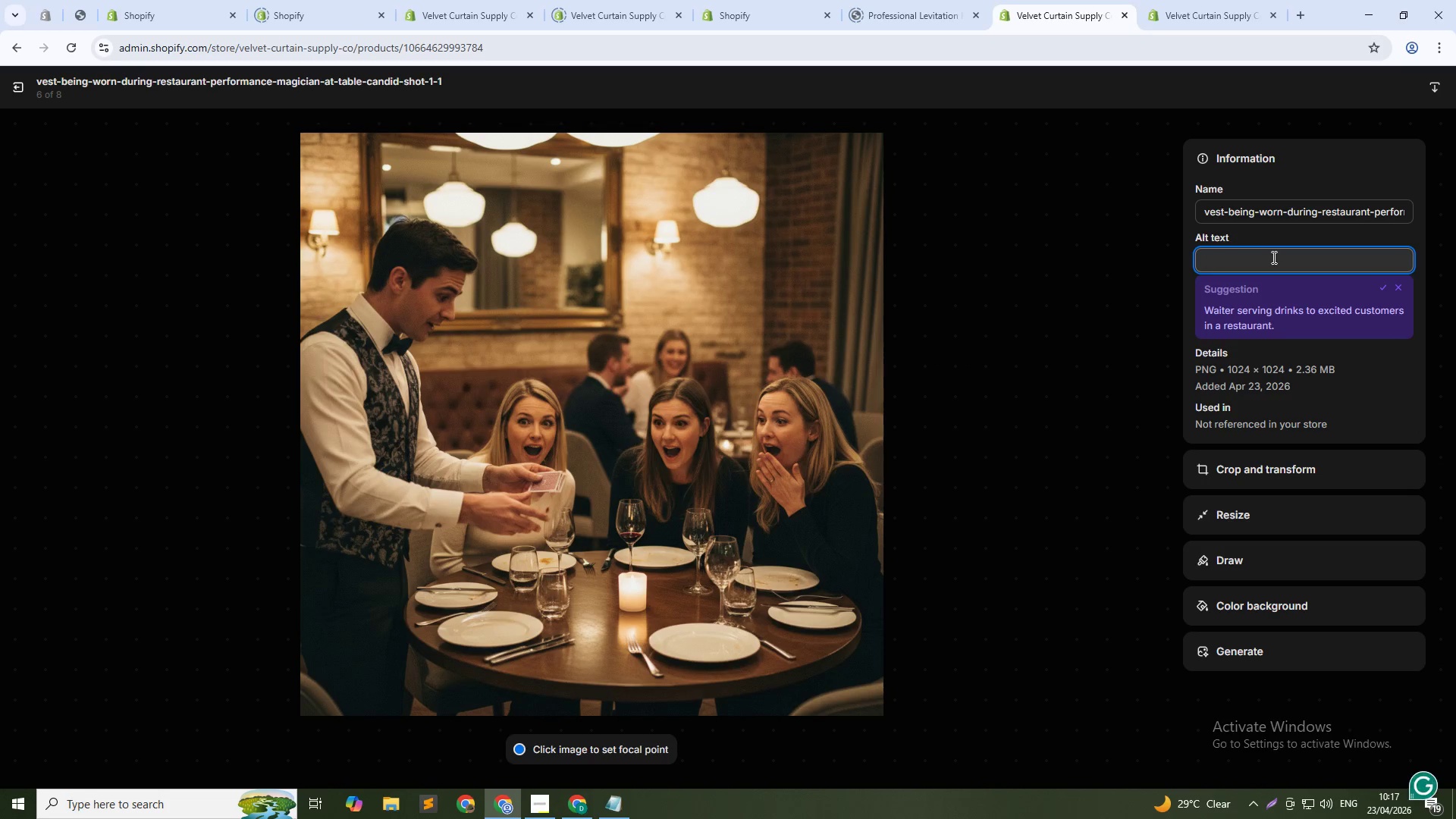 
type(Restaurant magician wearing hidden pocket vest - professional close-up magic)
 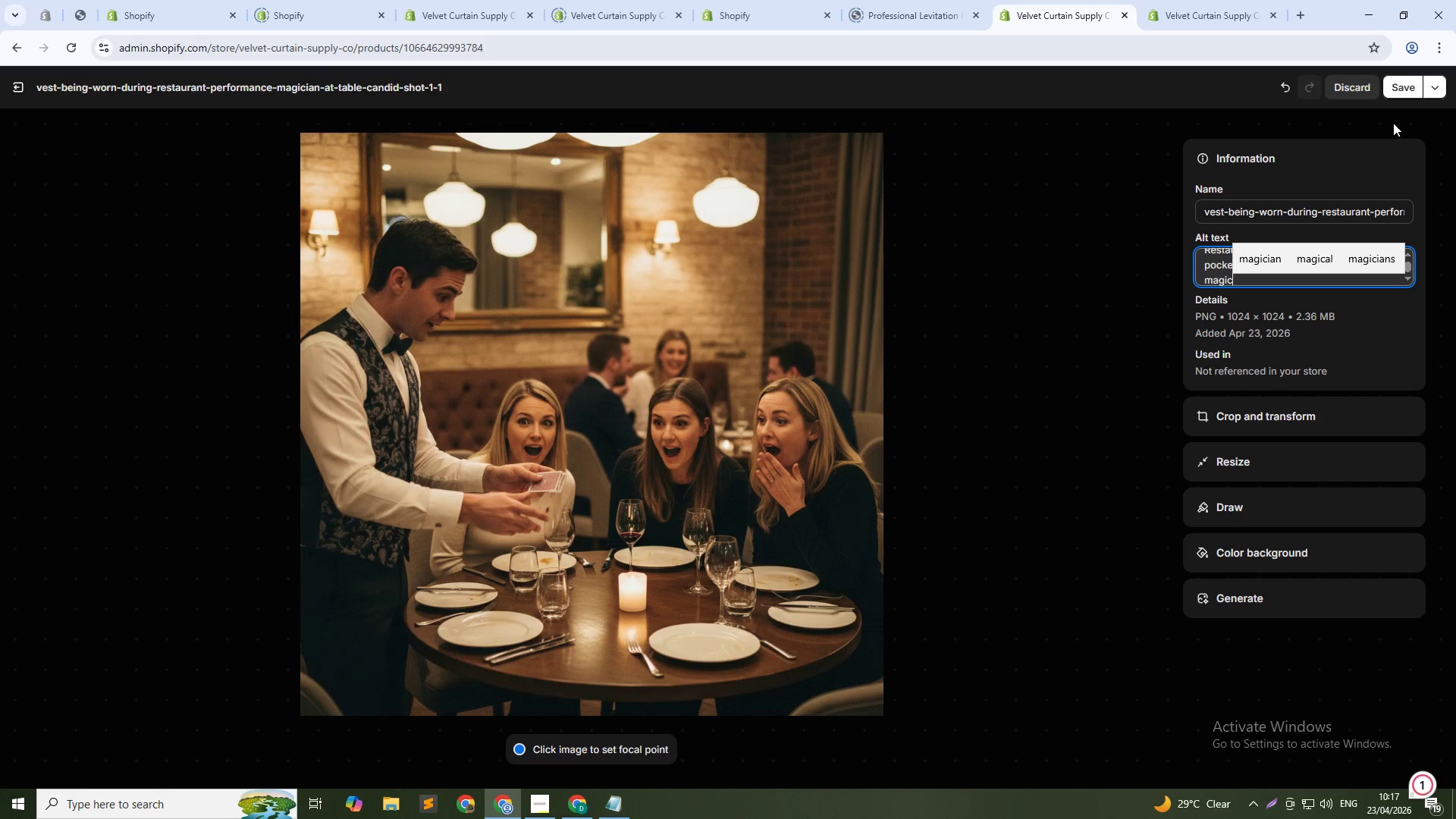 
left_click([1401, 89])
 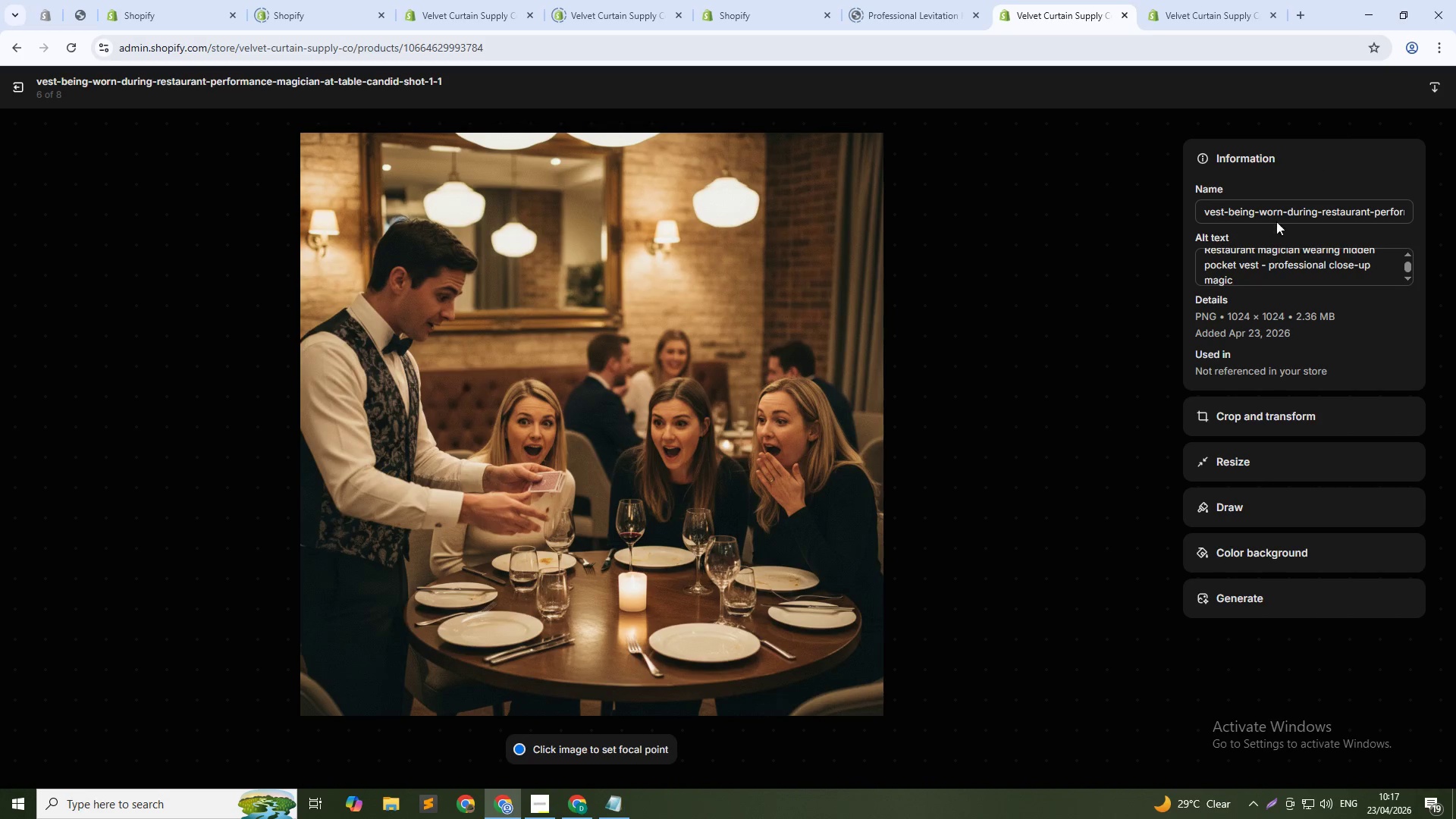 
left_click([1147, 457])
 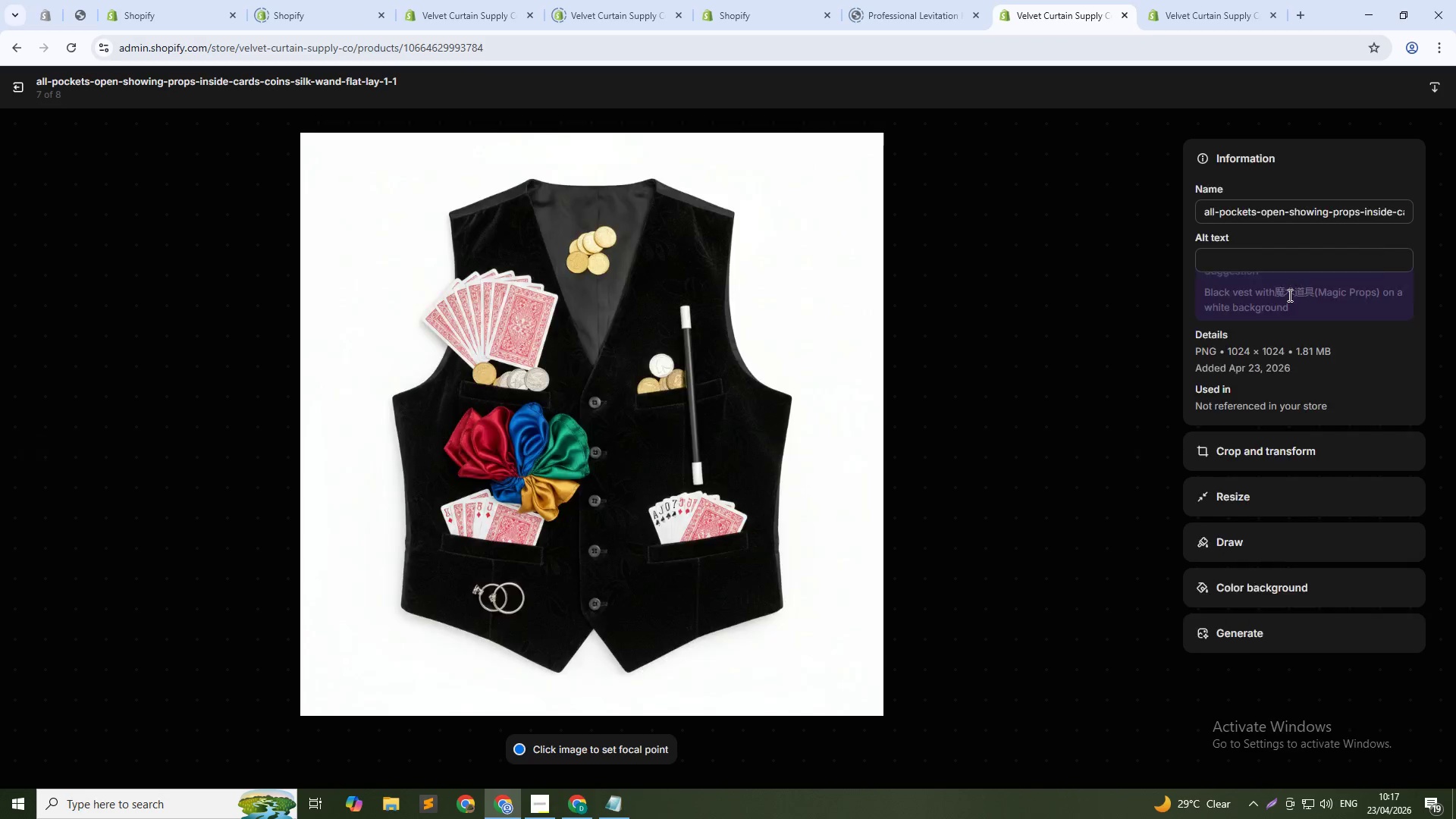 
left_click([1304, 260])
 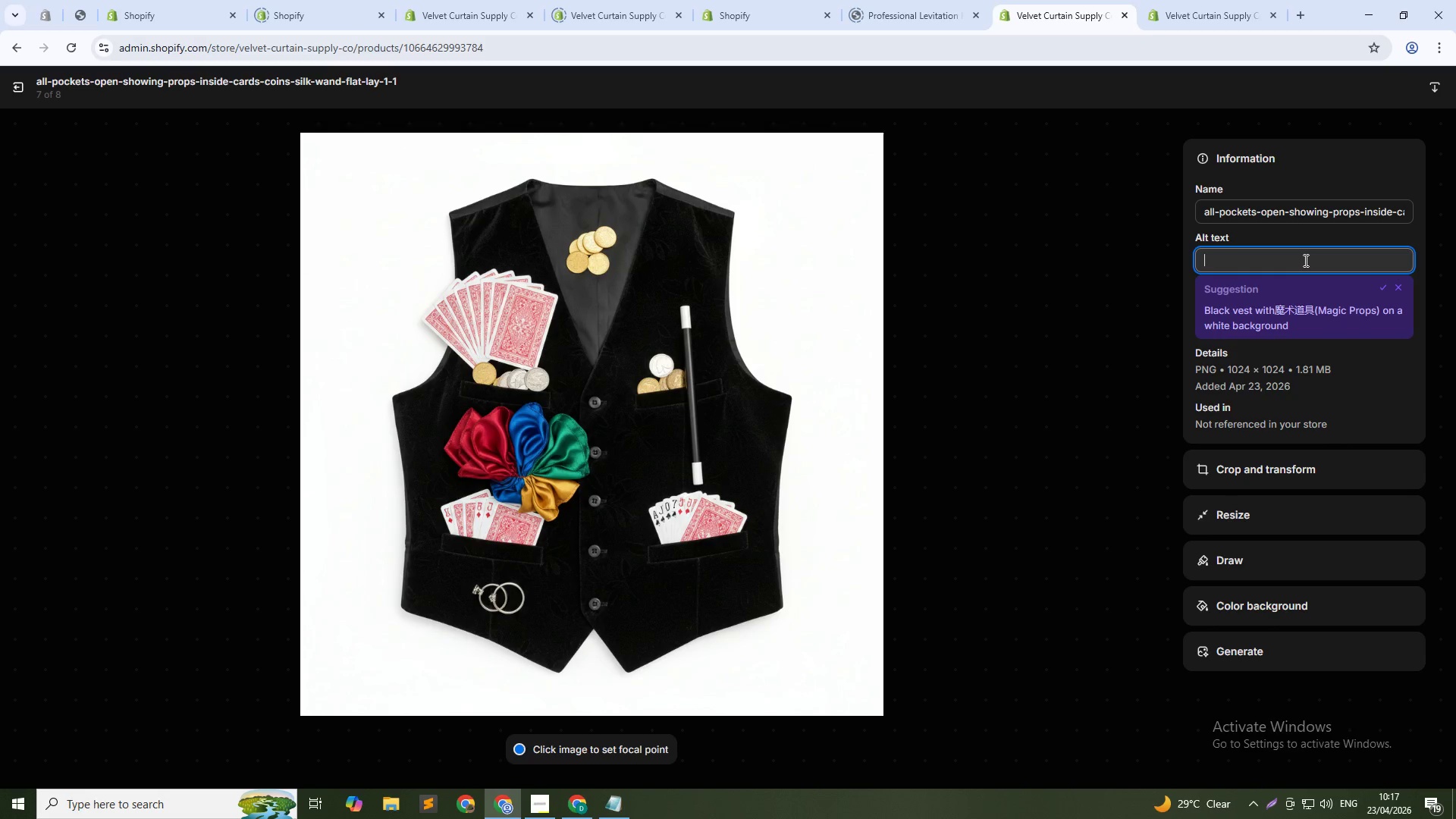 
type(Hiden pocket vese)
key(Backspace)
type(t loaded with props - porfessional magic equipment)
 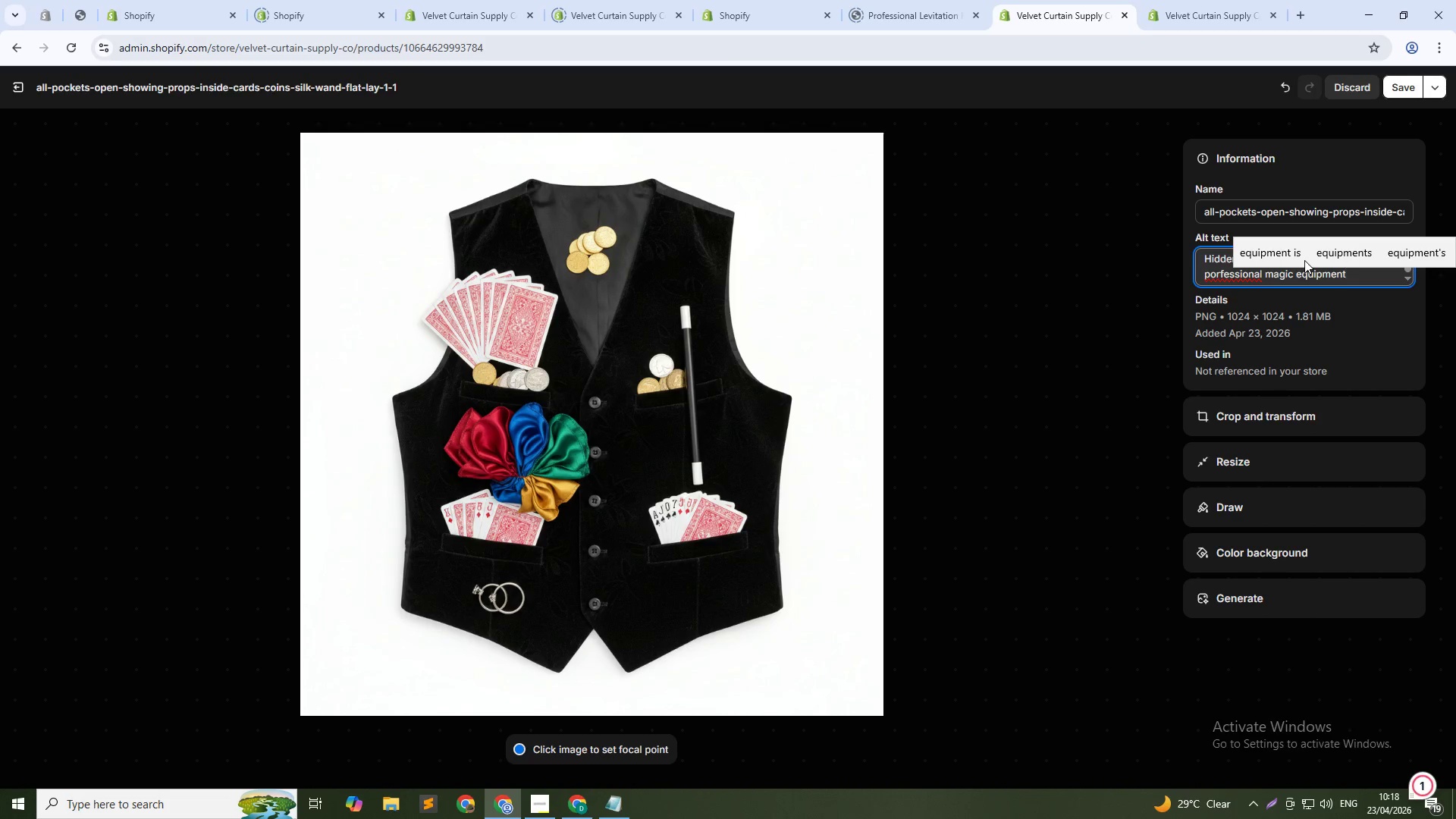 
wait(5.83)
 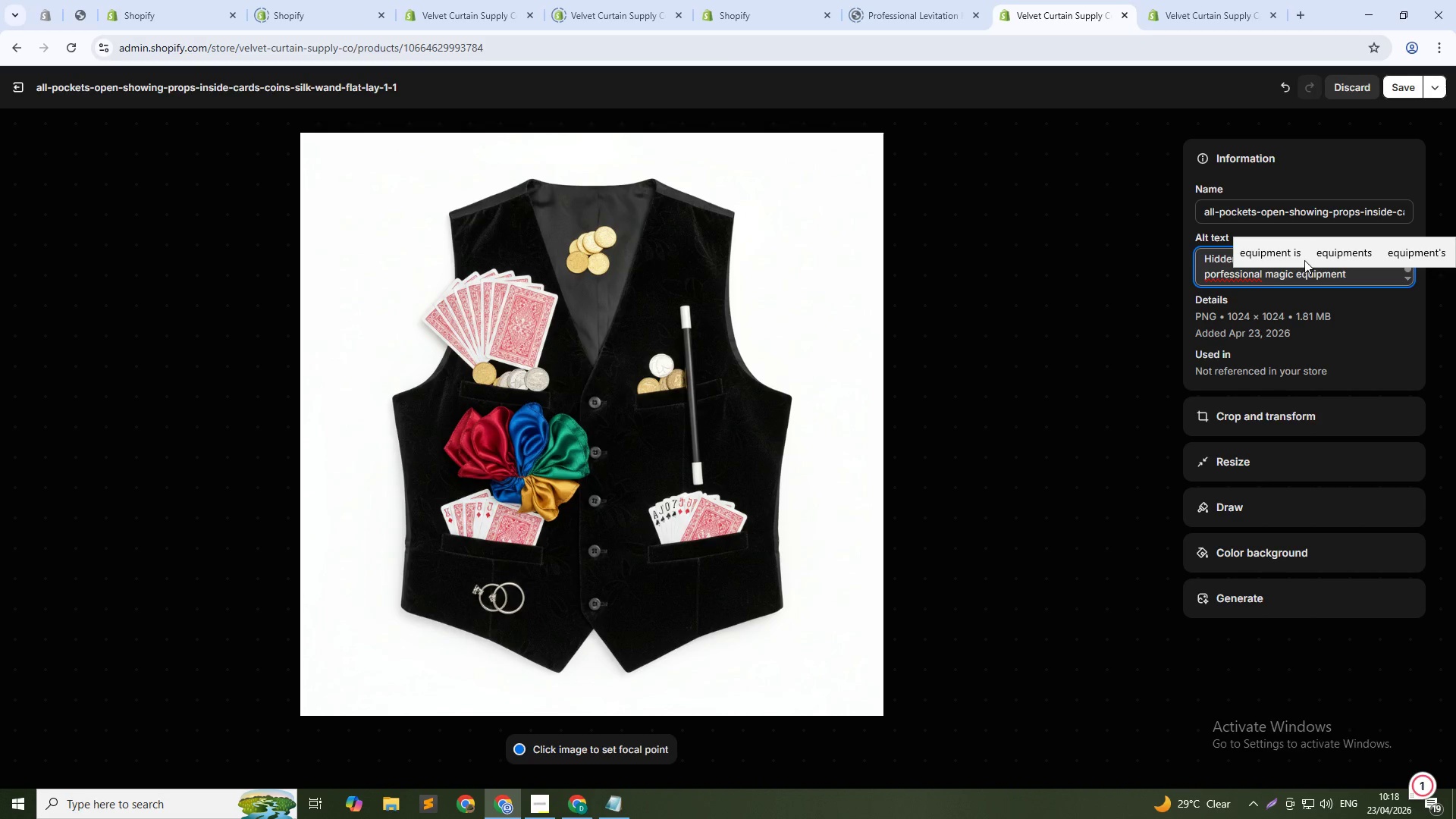 
left_click([1219, 271])
 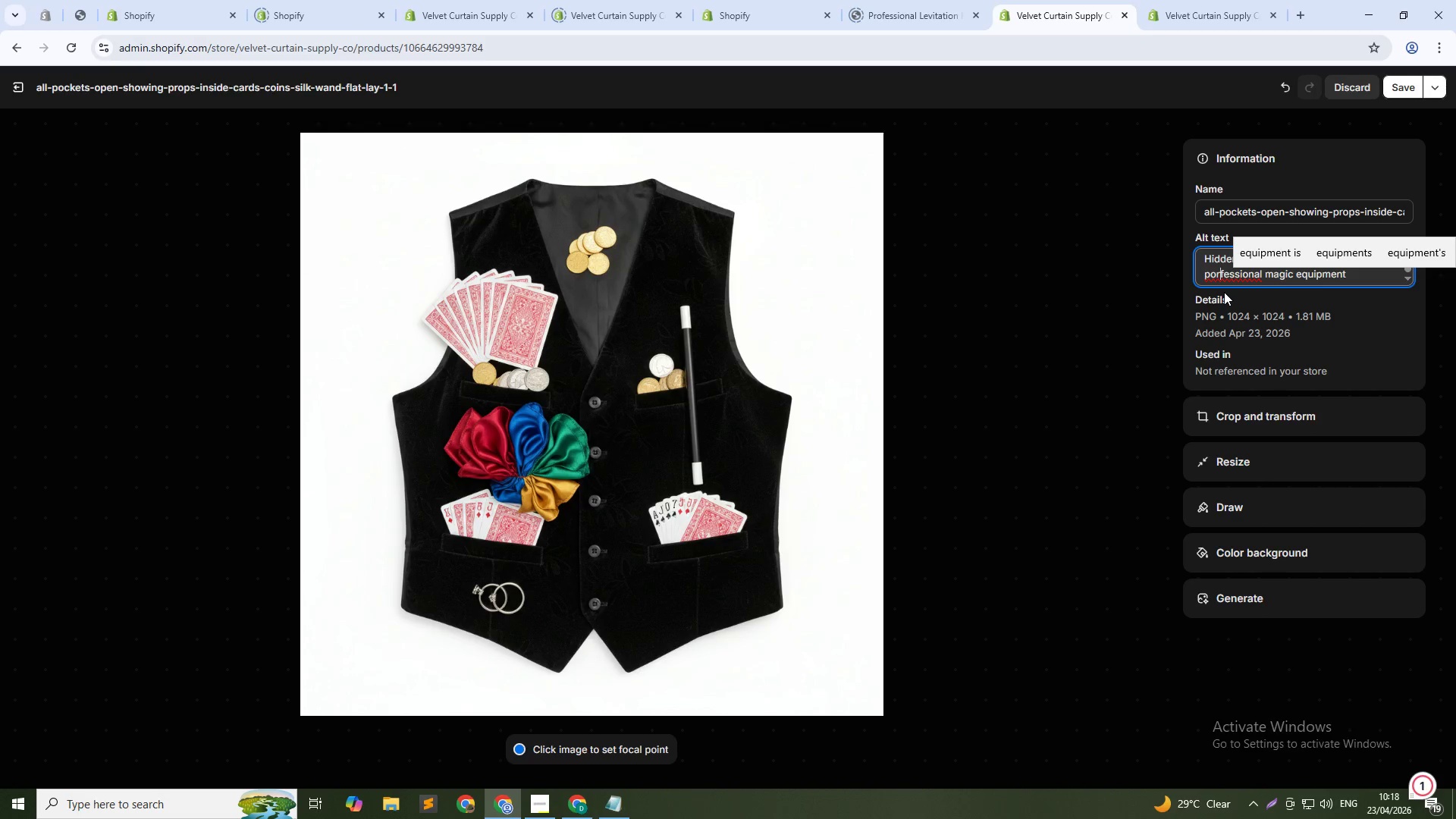 
key(Backspace)
key(Backspace)
type(ro)
 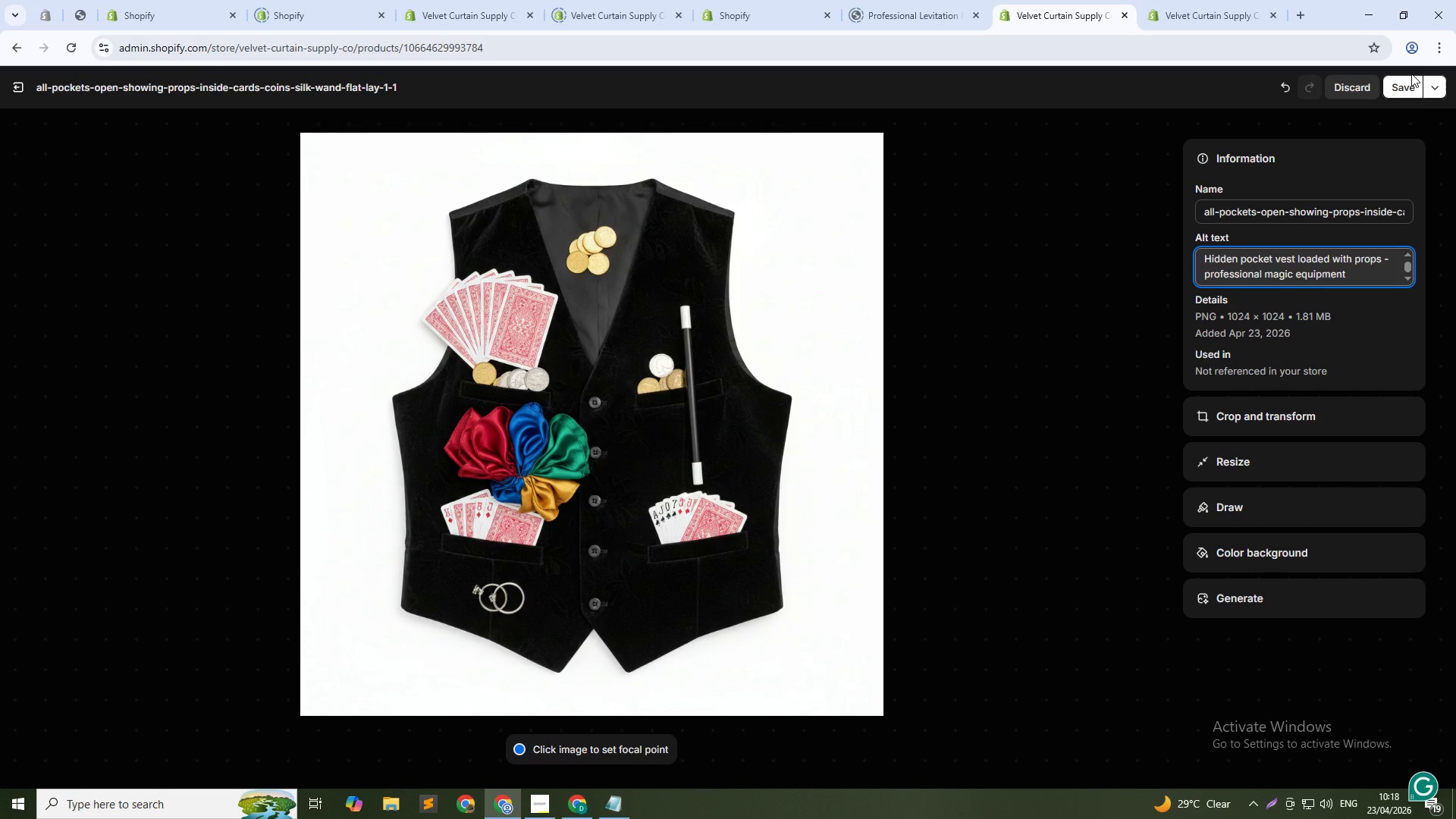 
left_click([1401, 87])
 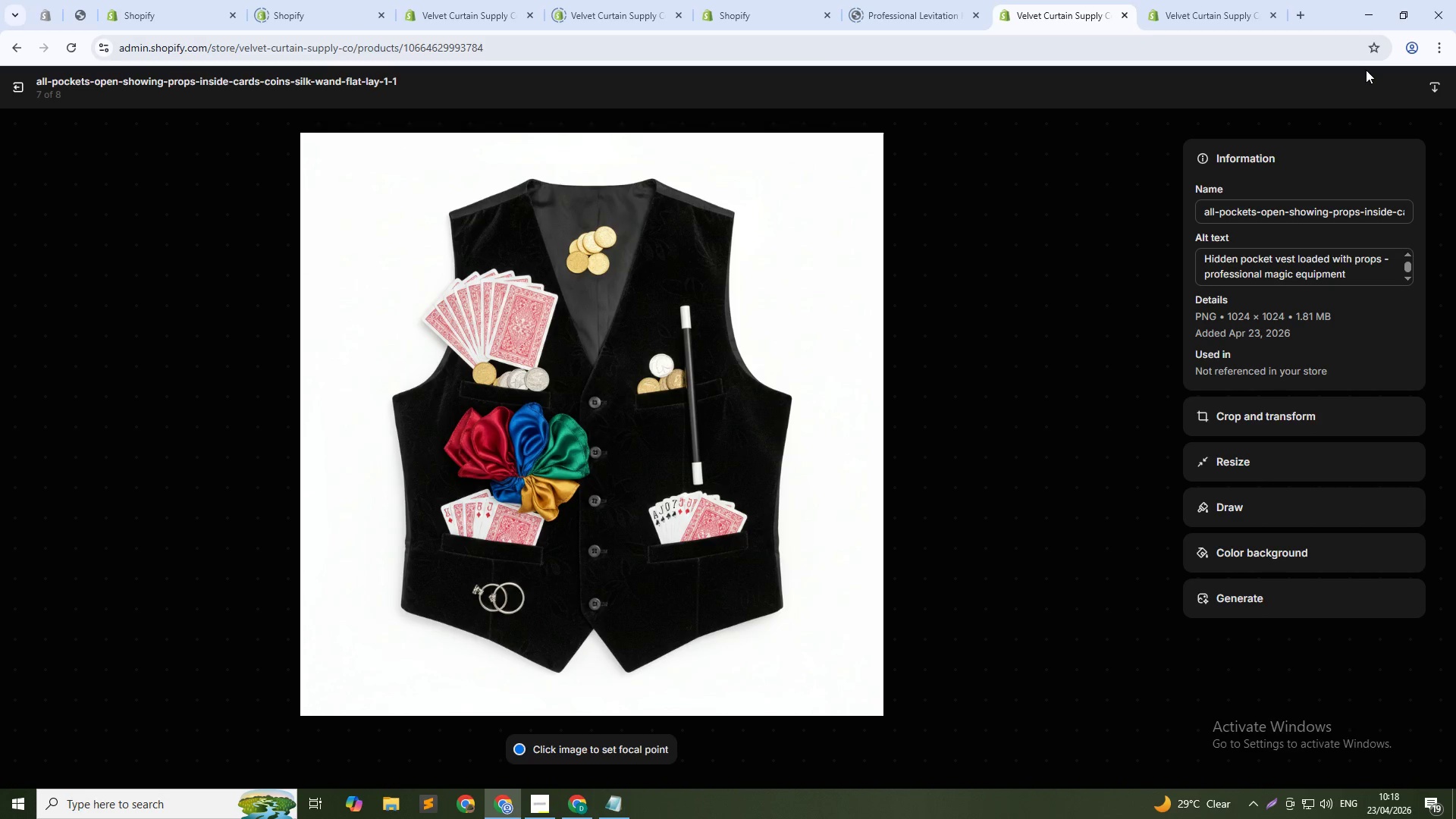 
wait(17.8)
 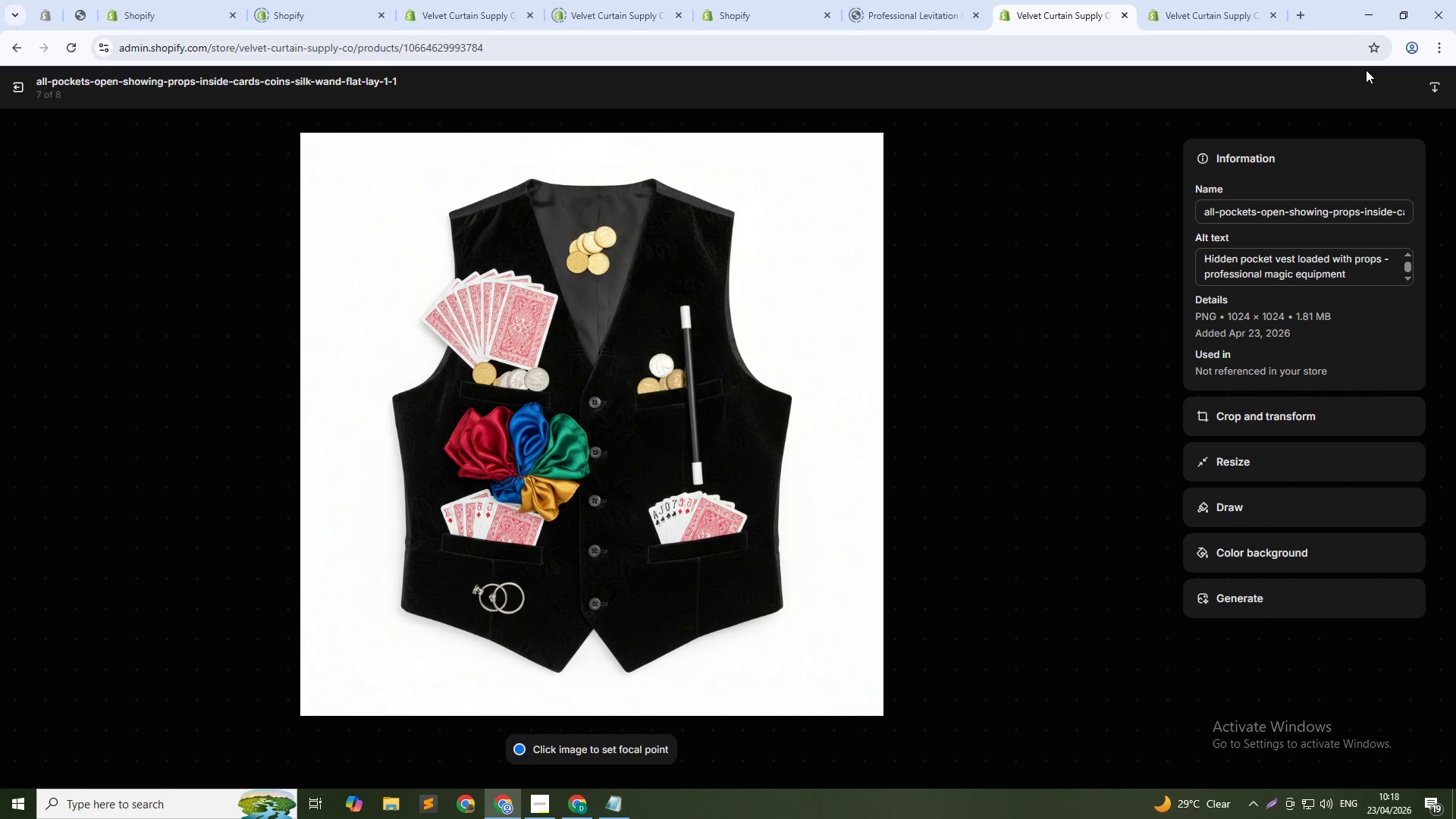 
left_click([1157, 434])
 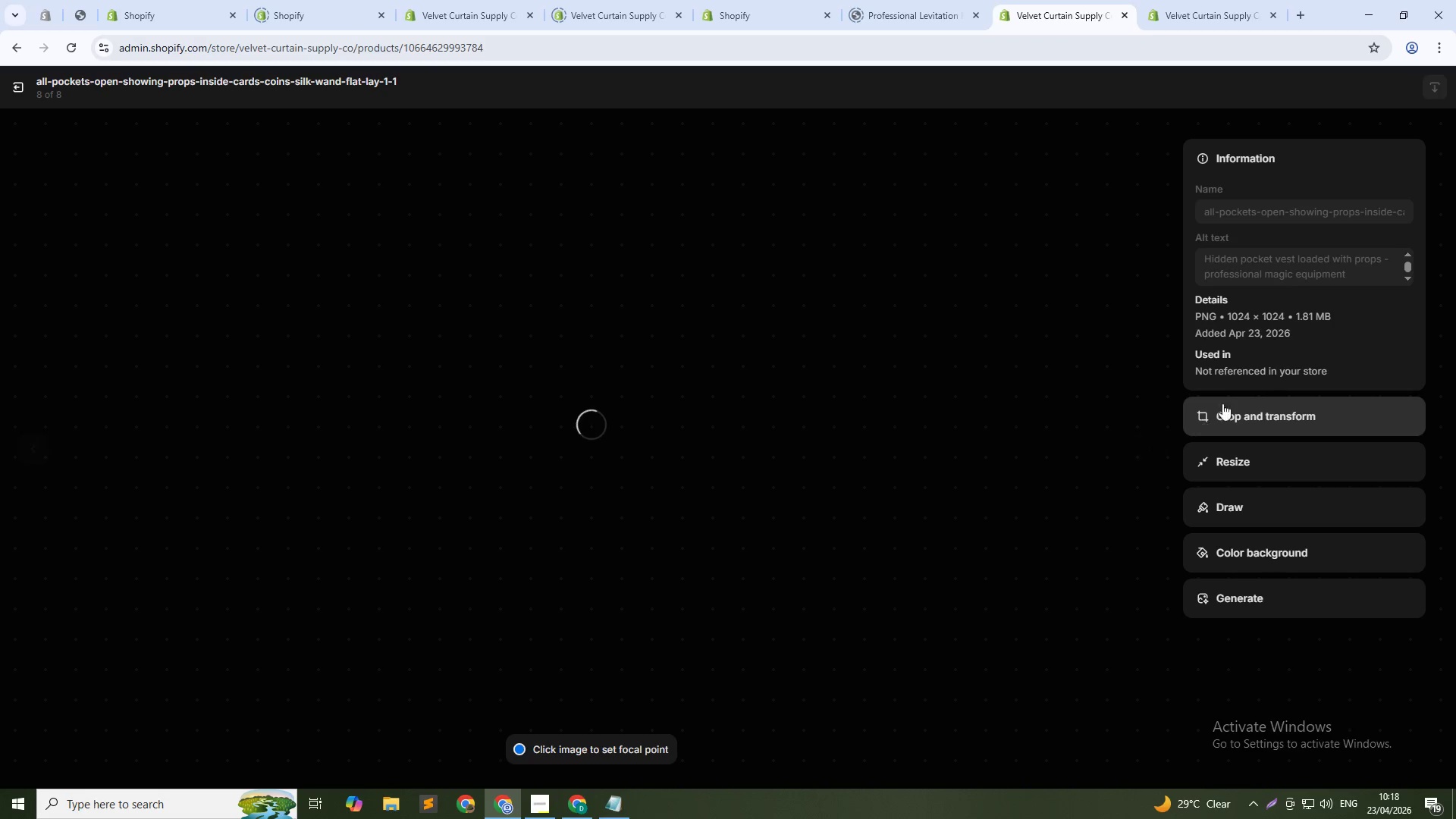 
left_click([1342, 255])
 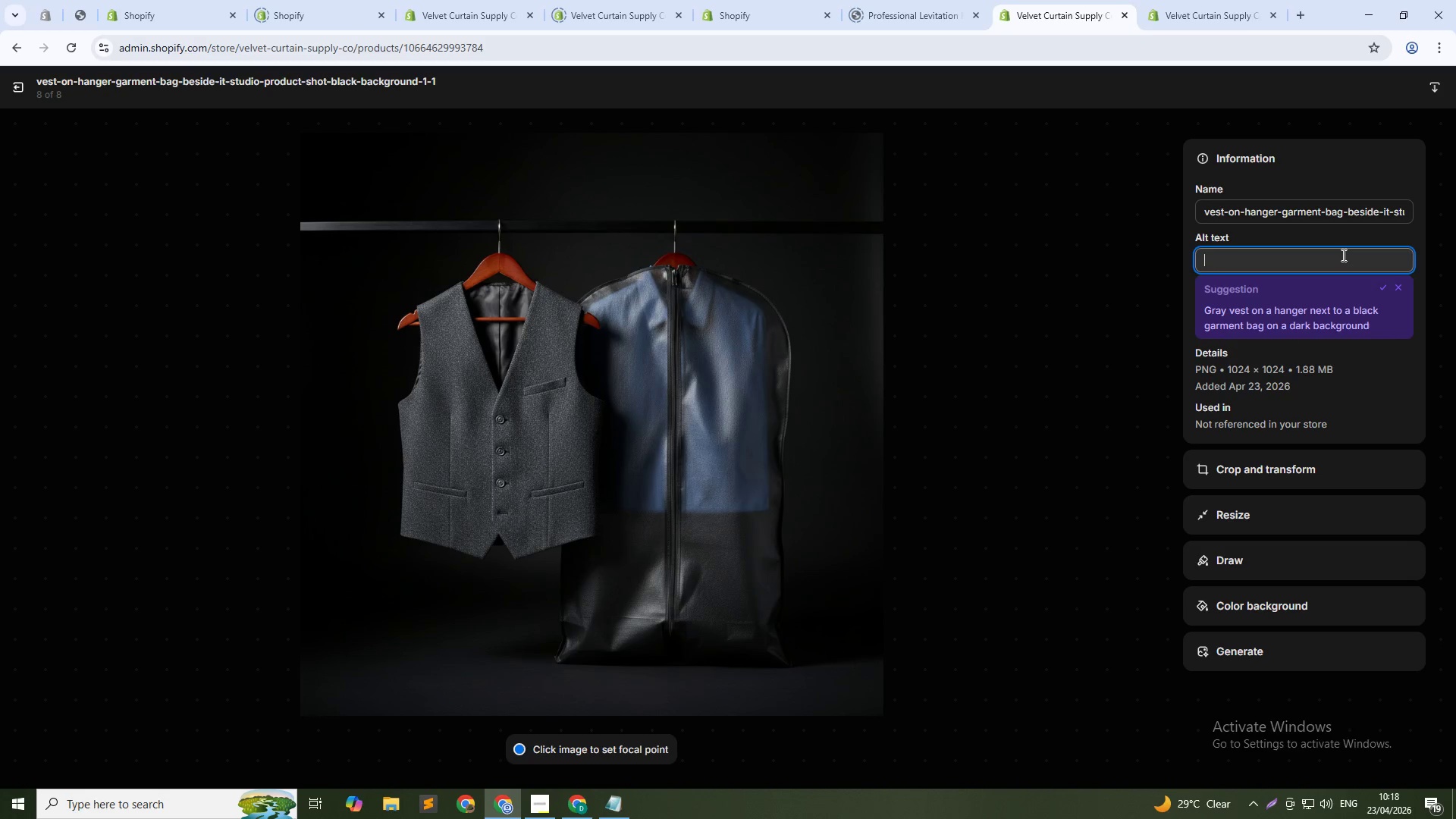 
type(Magician vest with garment bag - performance apparel for traveling entertainers)
 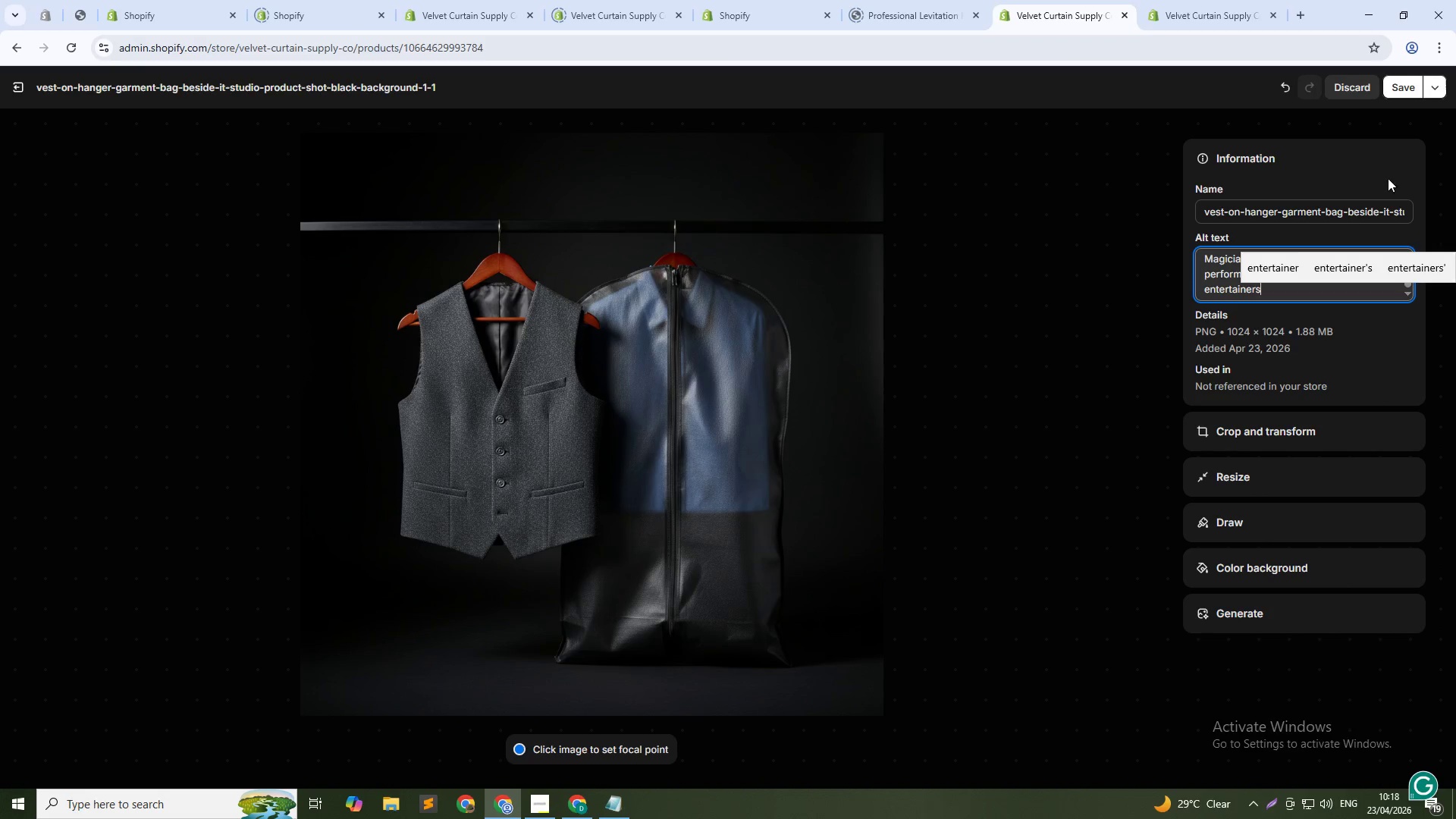 
left_click([1398, 96])
 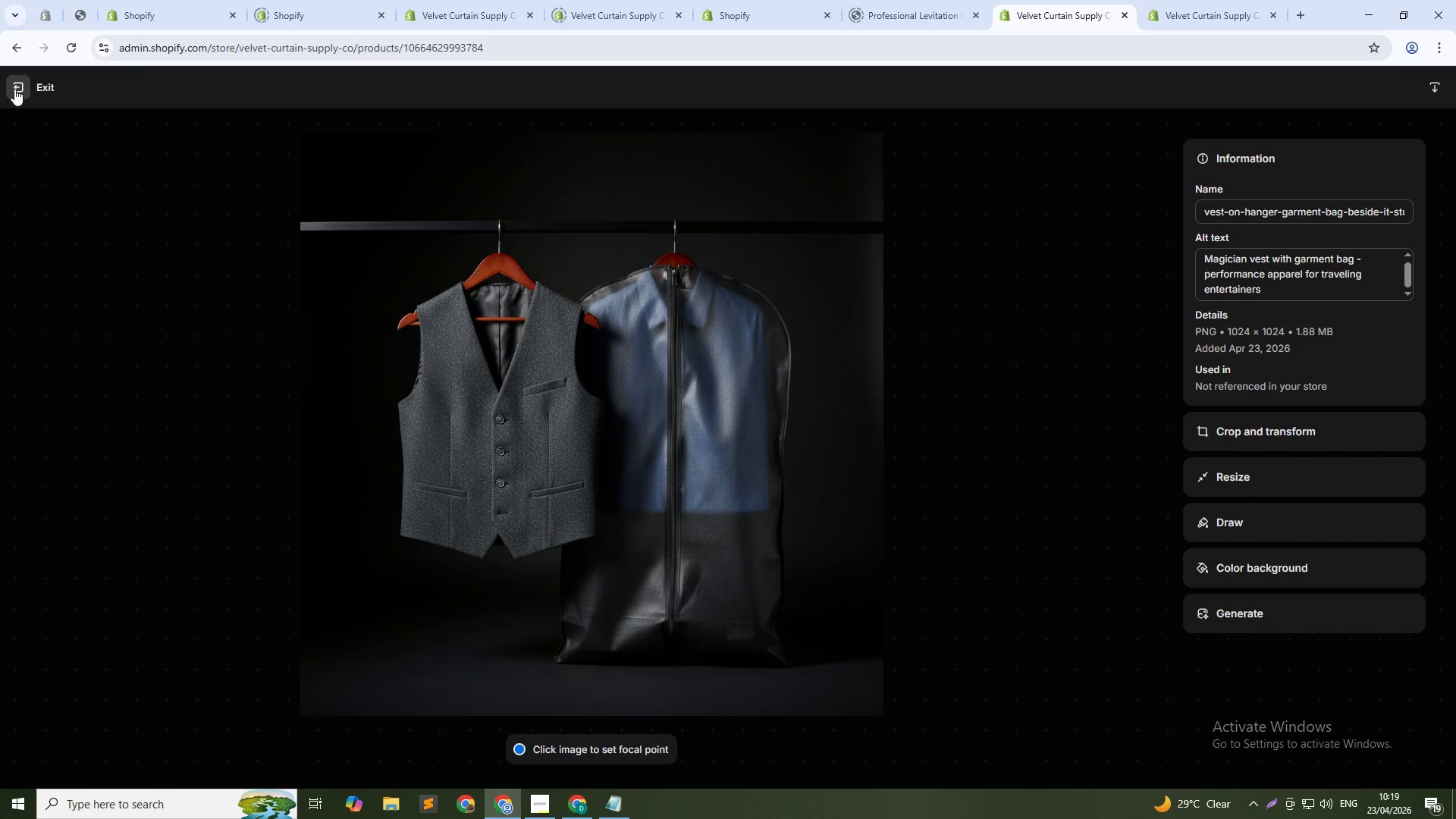 
left_click([17, 87])
 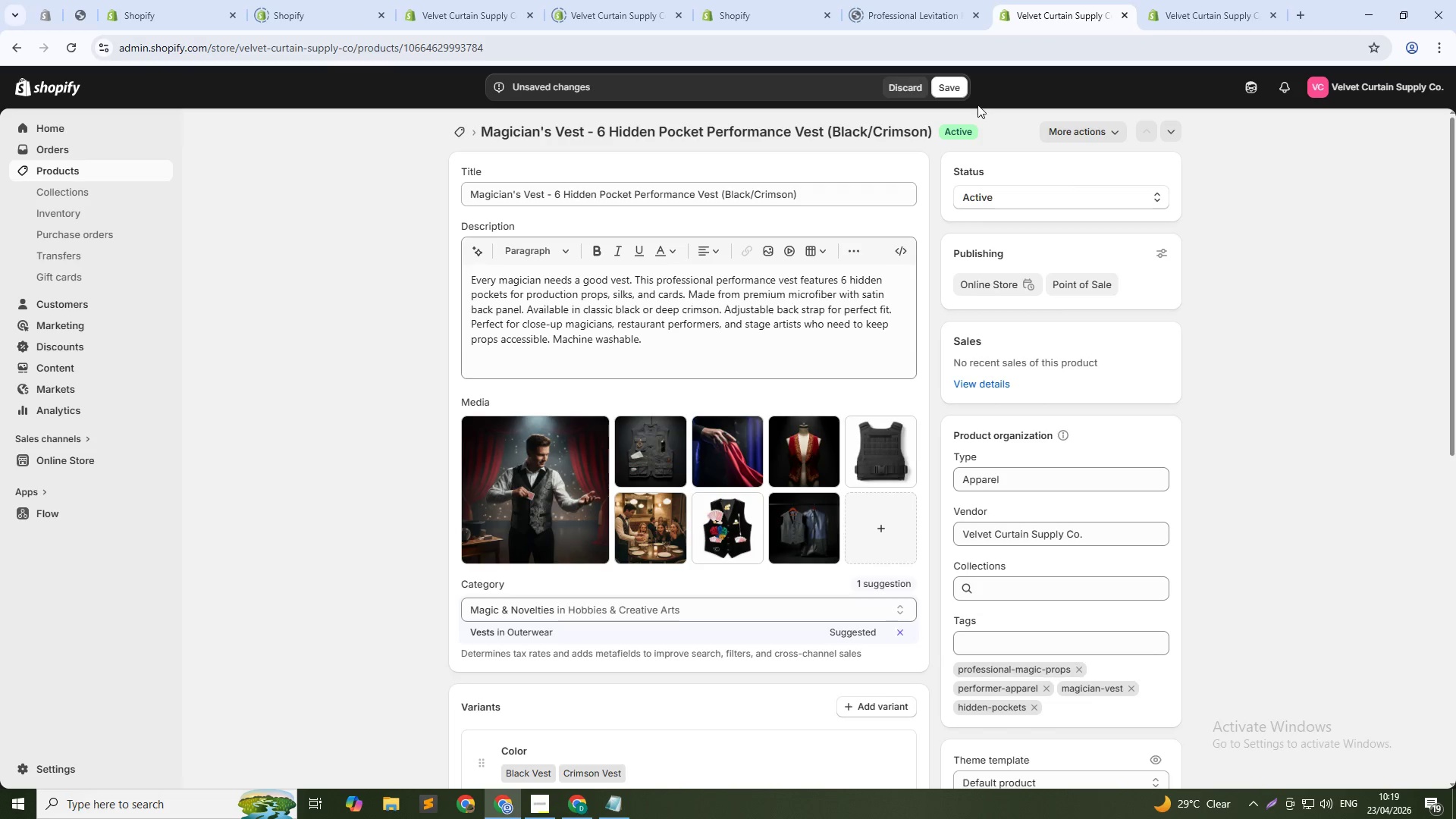 
left_click([946, 82])
 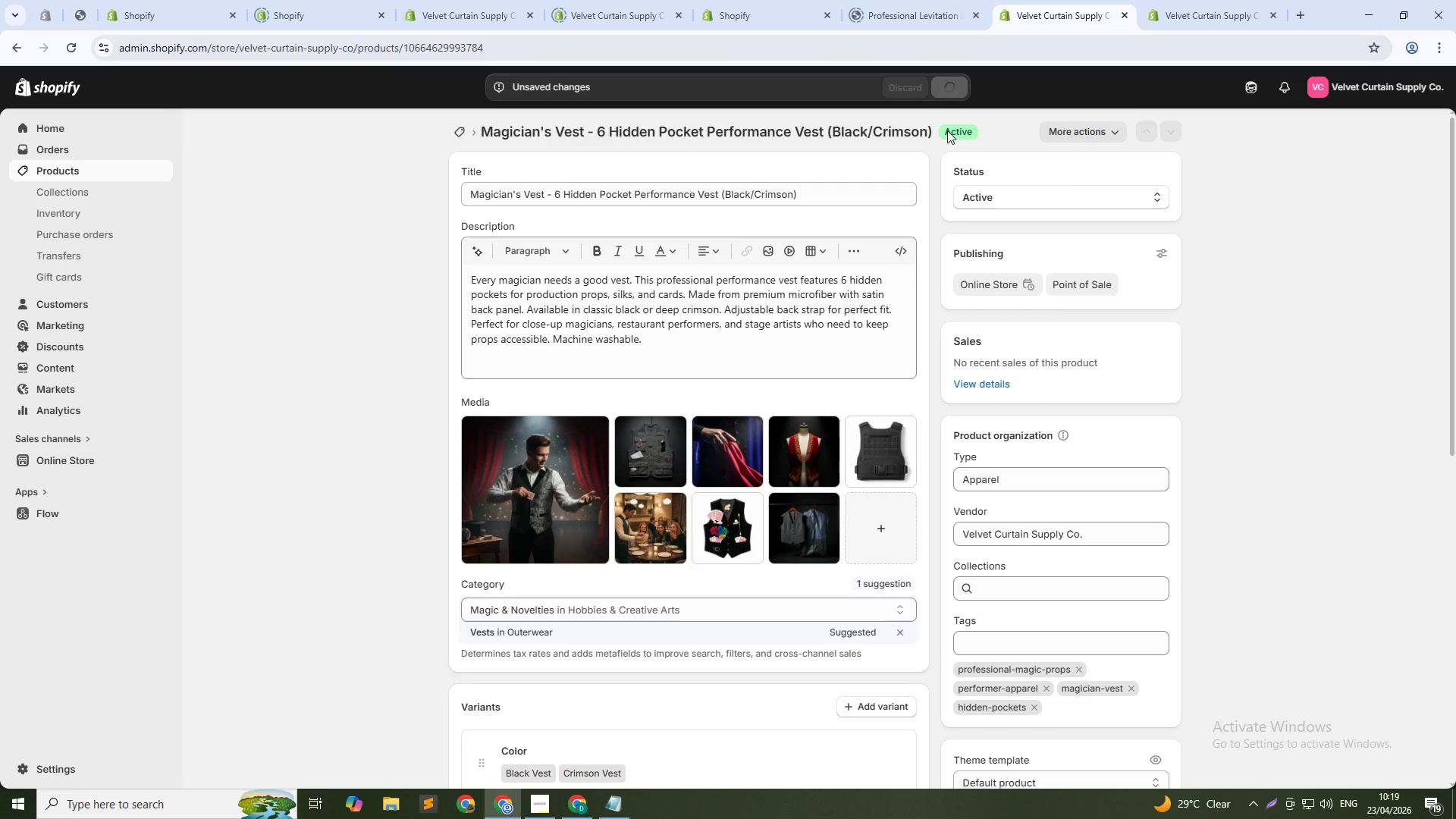 
mouse_move([934, 174])
 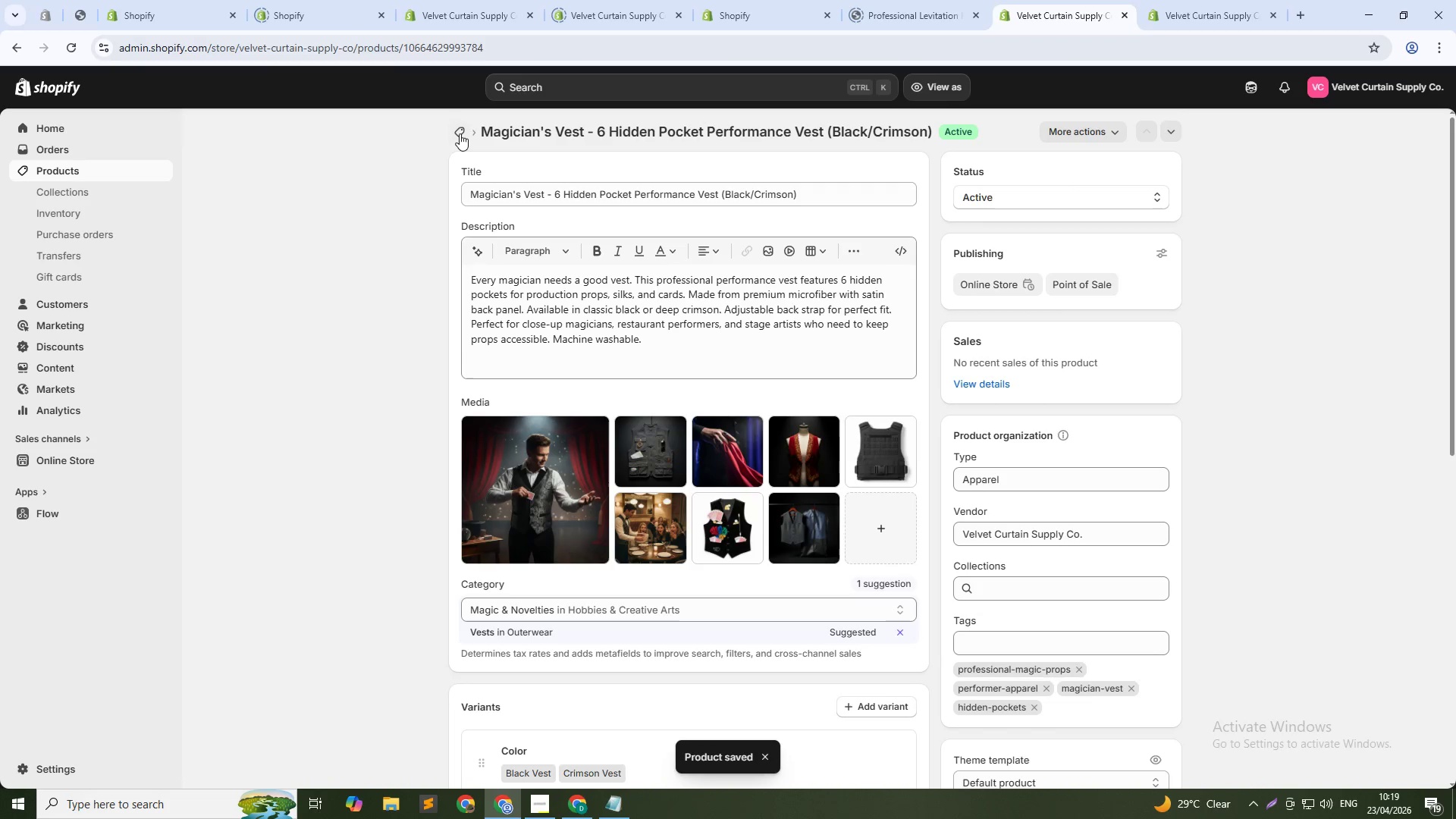 
left_click([460, 133])
 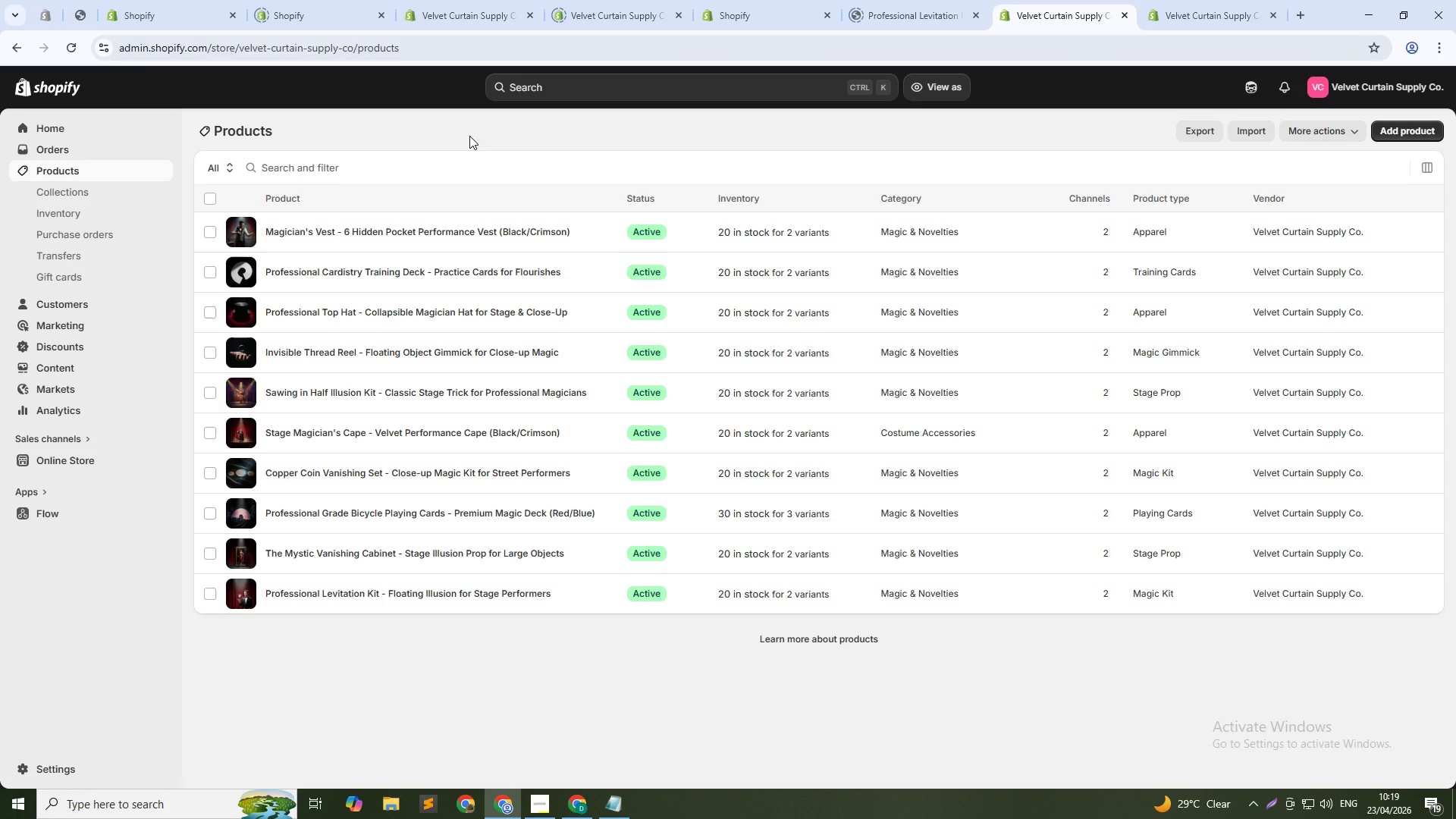 
wait(47.58)
 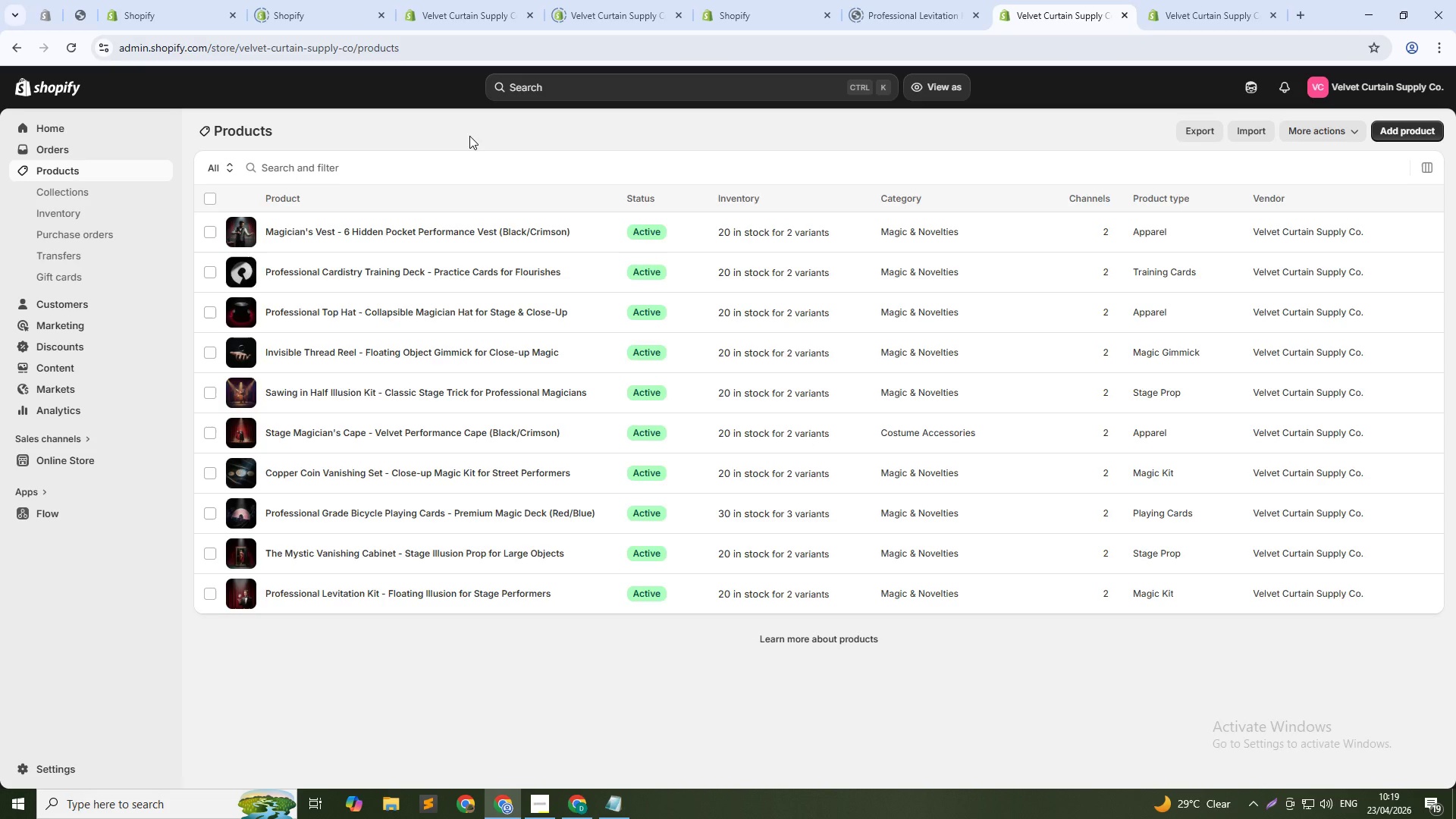 
left_click([1201, 0])
 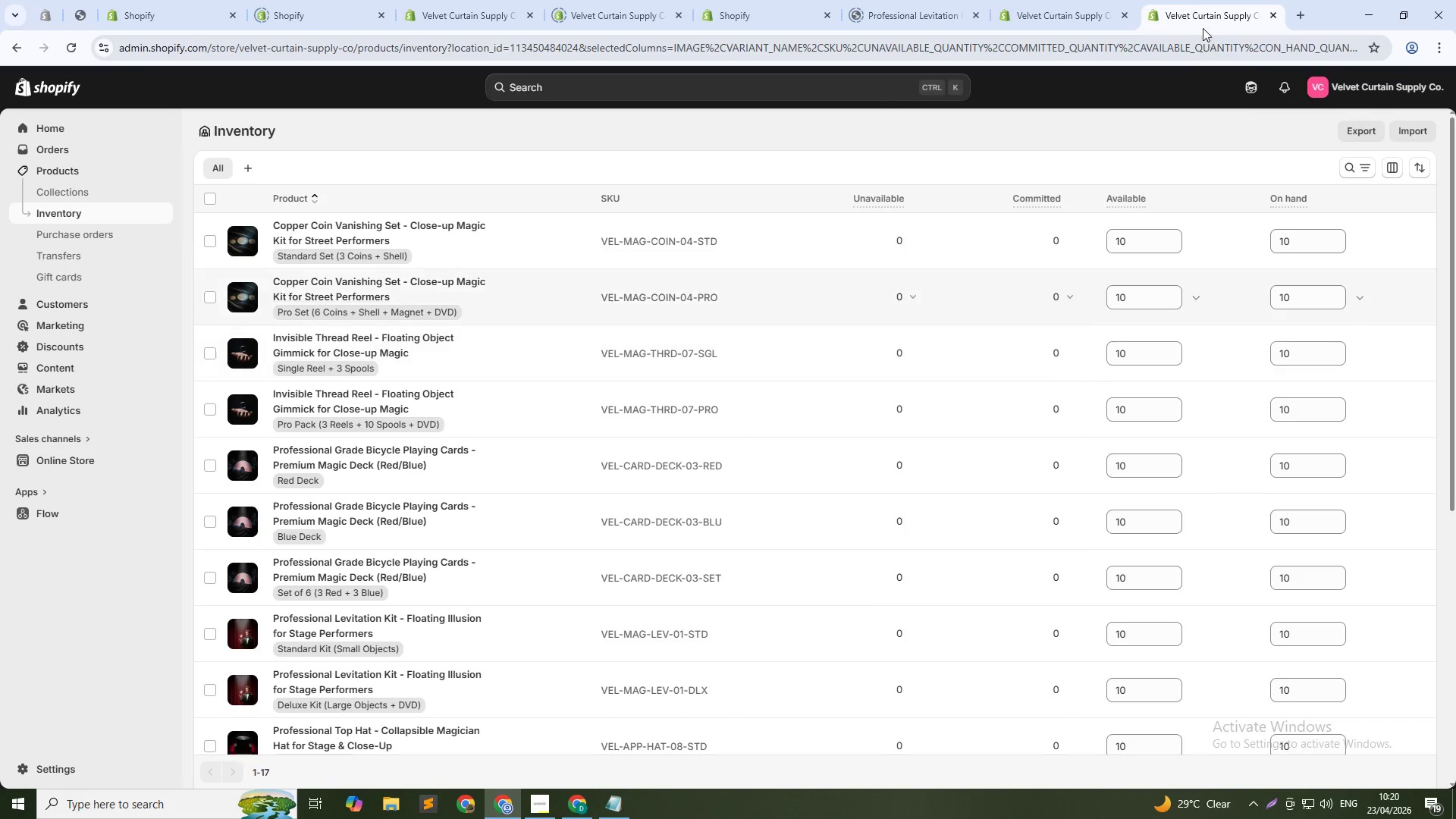 
hold_key(key=ControlLeft, duration=1.5)
left_click([80, 190])
 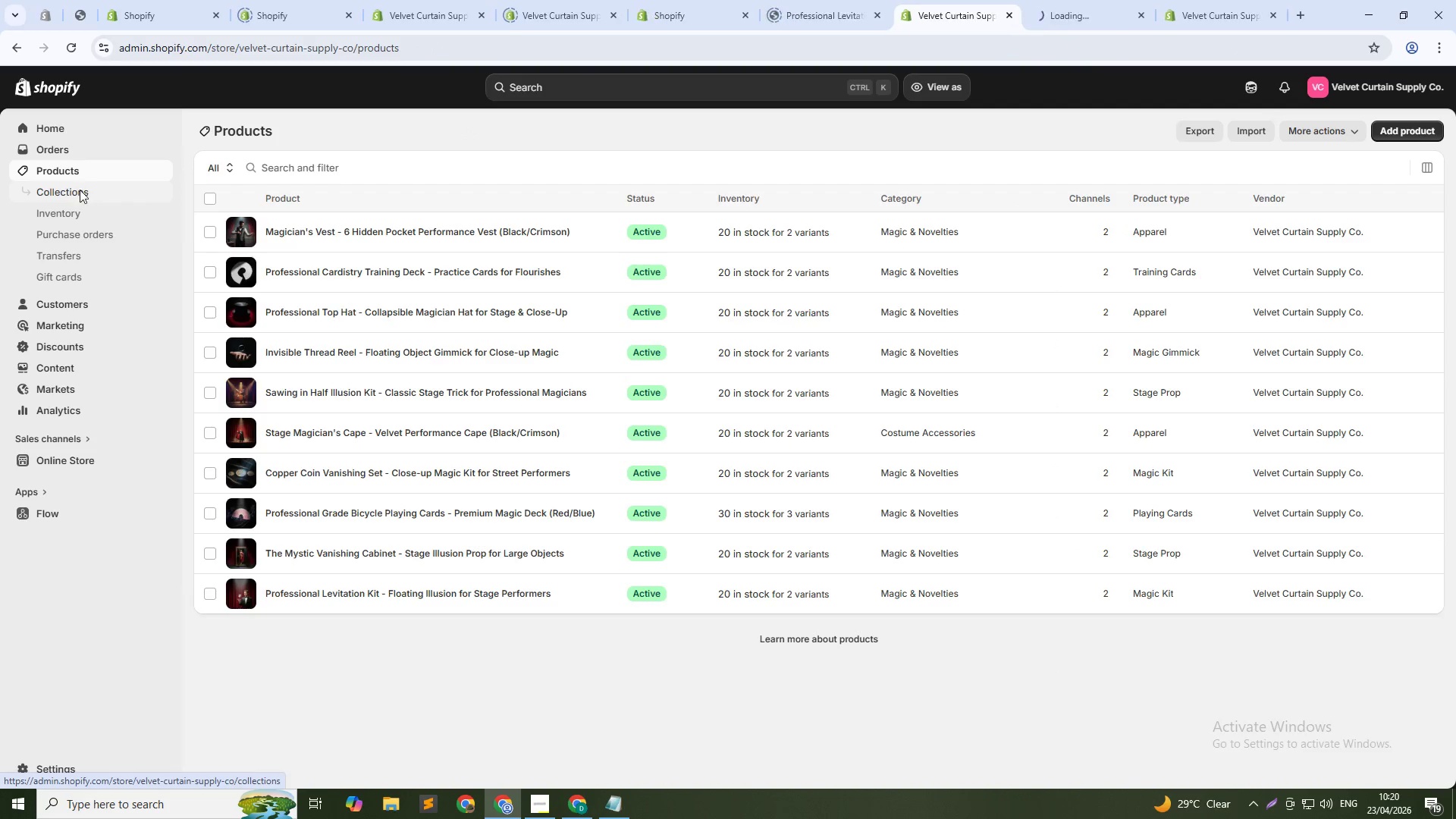 
key(Control+ControlLeft)
 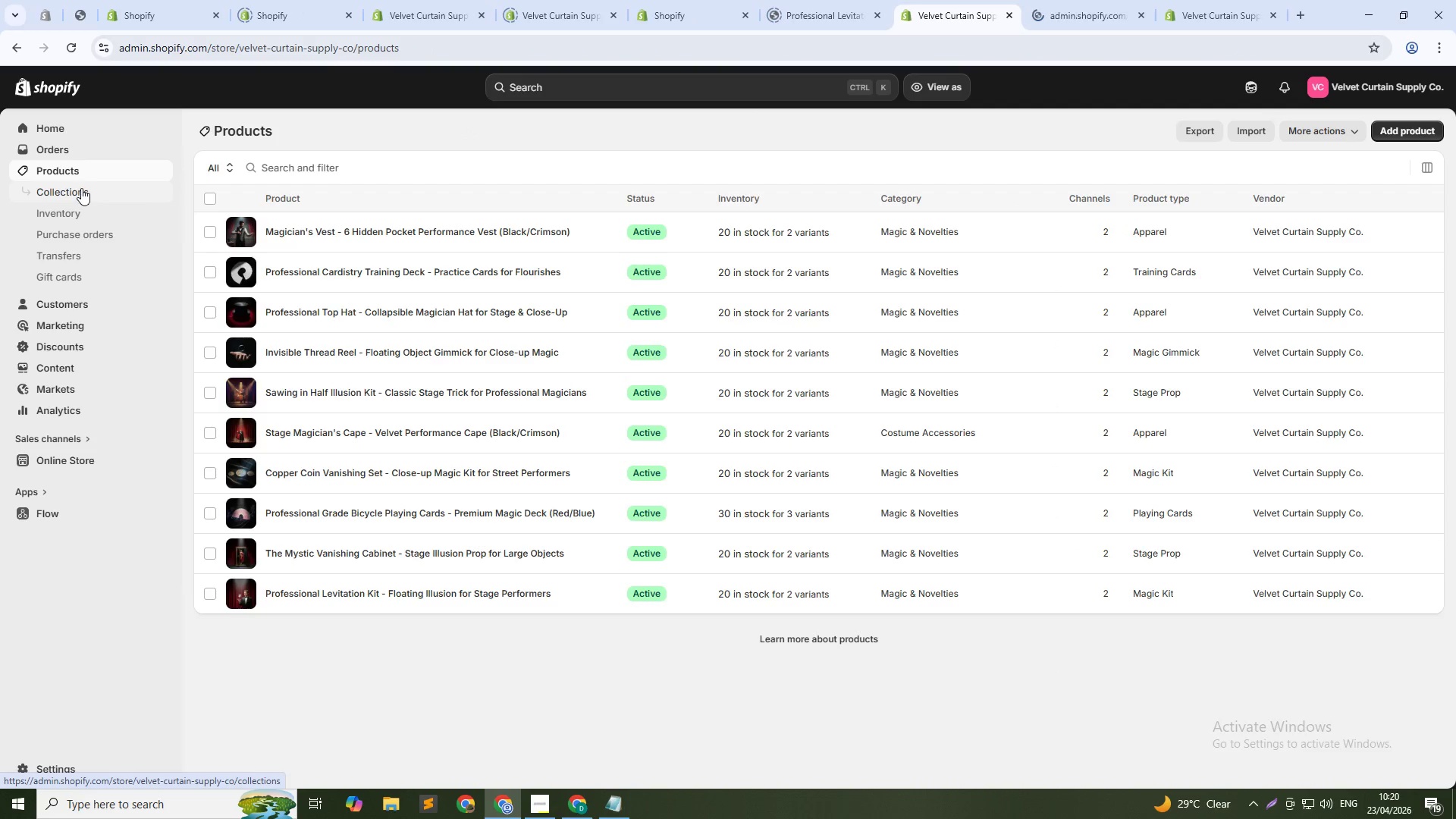 
key(Control+ControlLeft)
 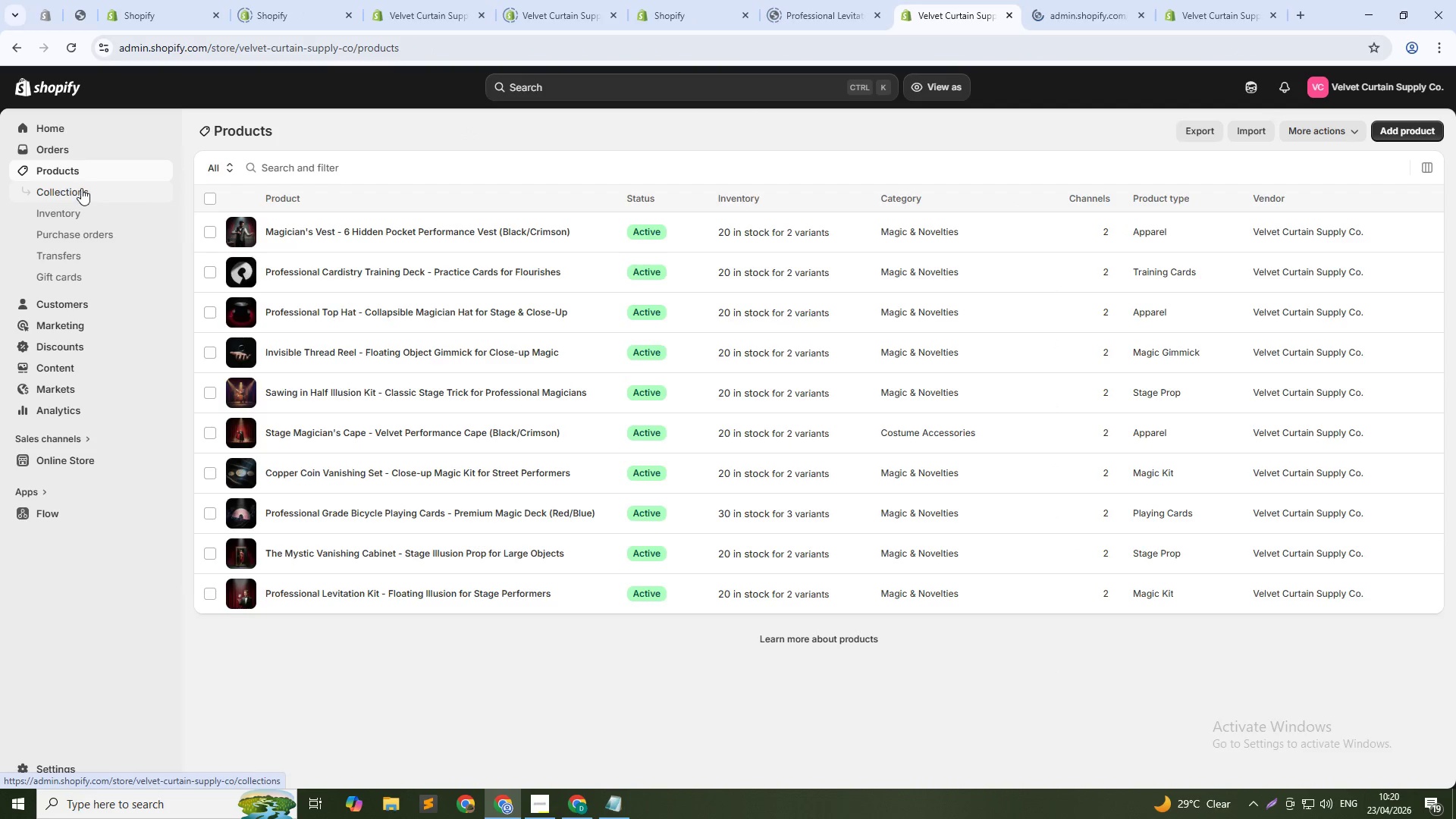 
key(Control+ControlLeft)
 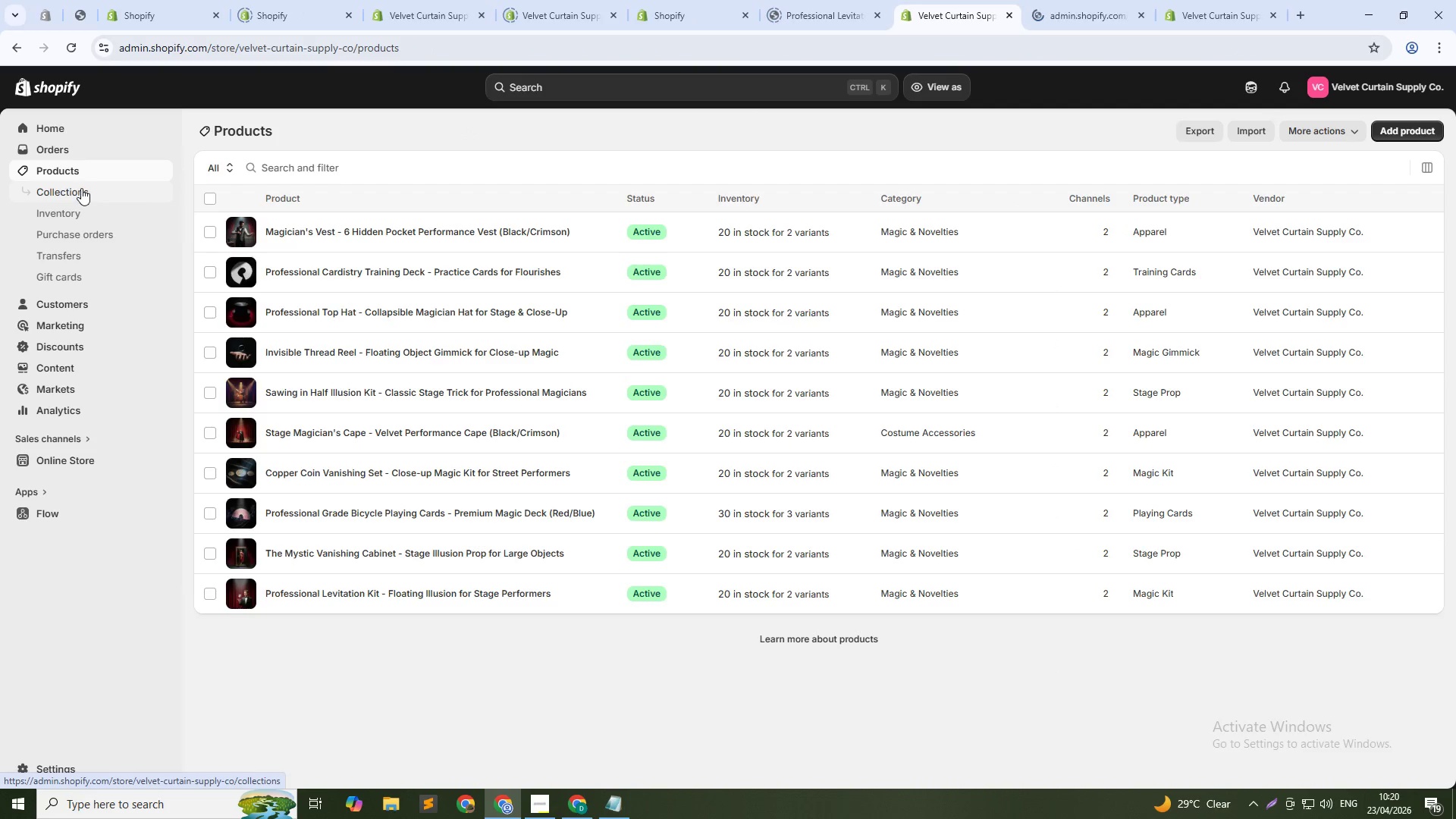 
key(Control+ControlLeft)
 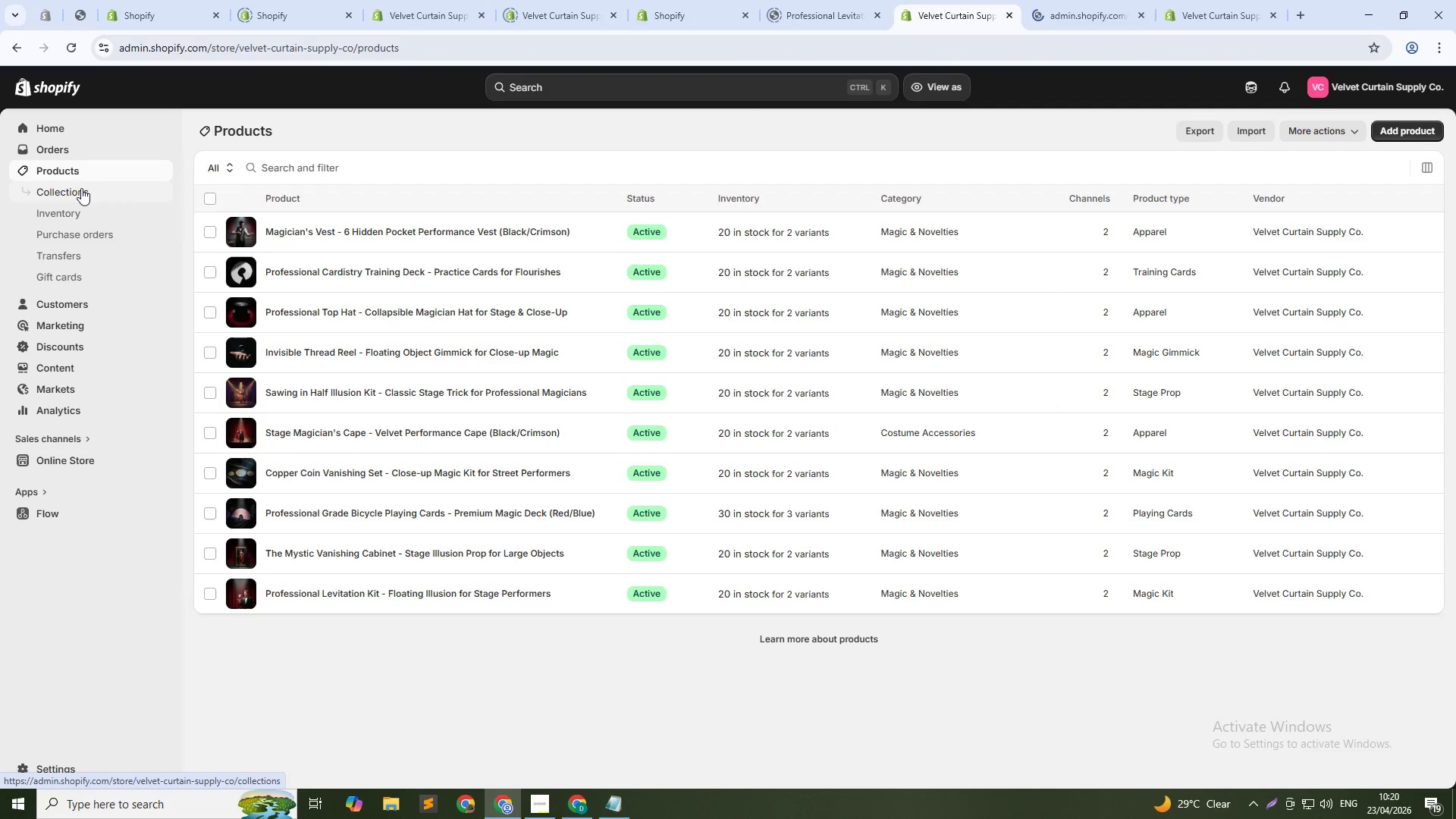 
key(Control+ControlLeft)
 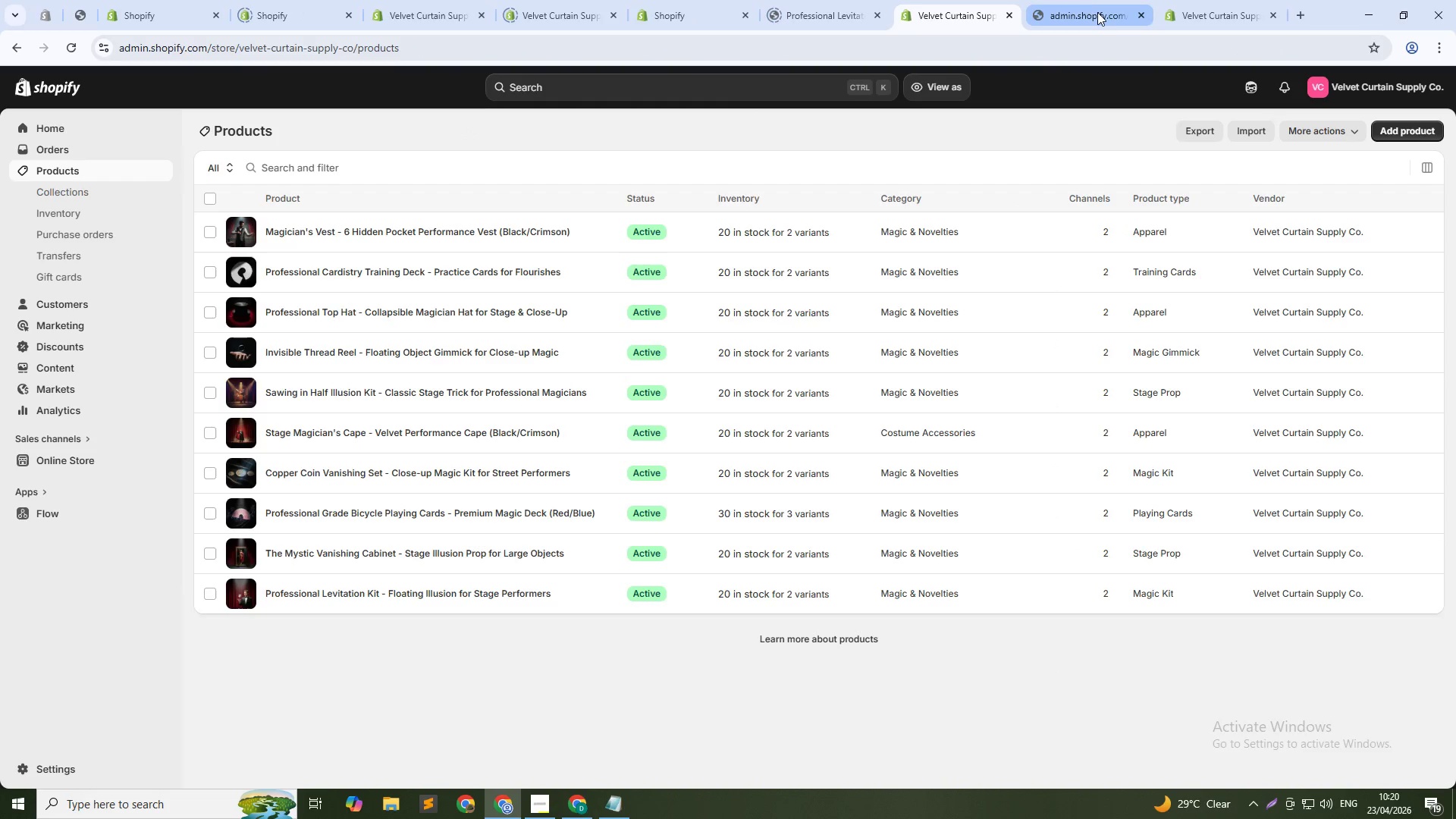 
left_click([1097, 14])
 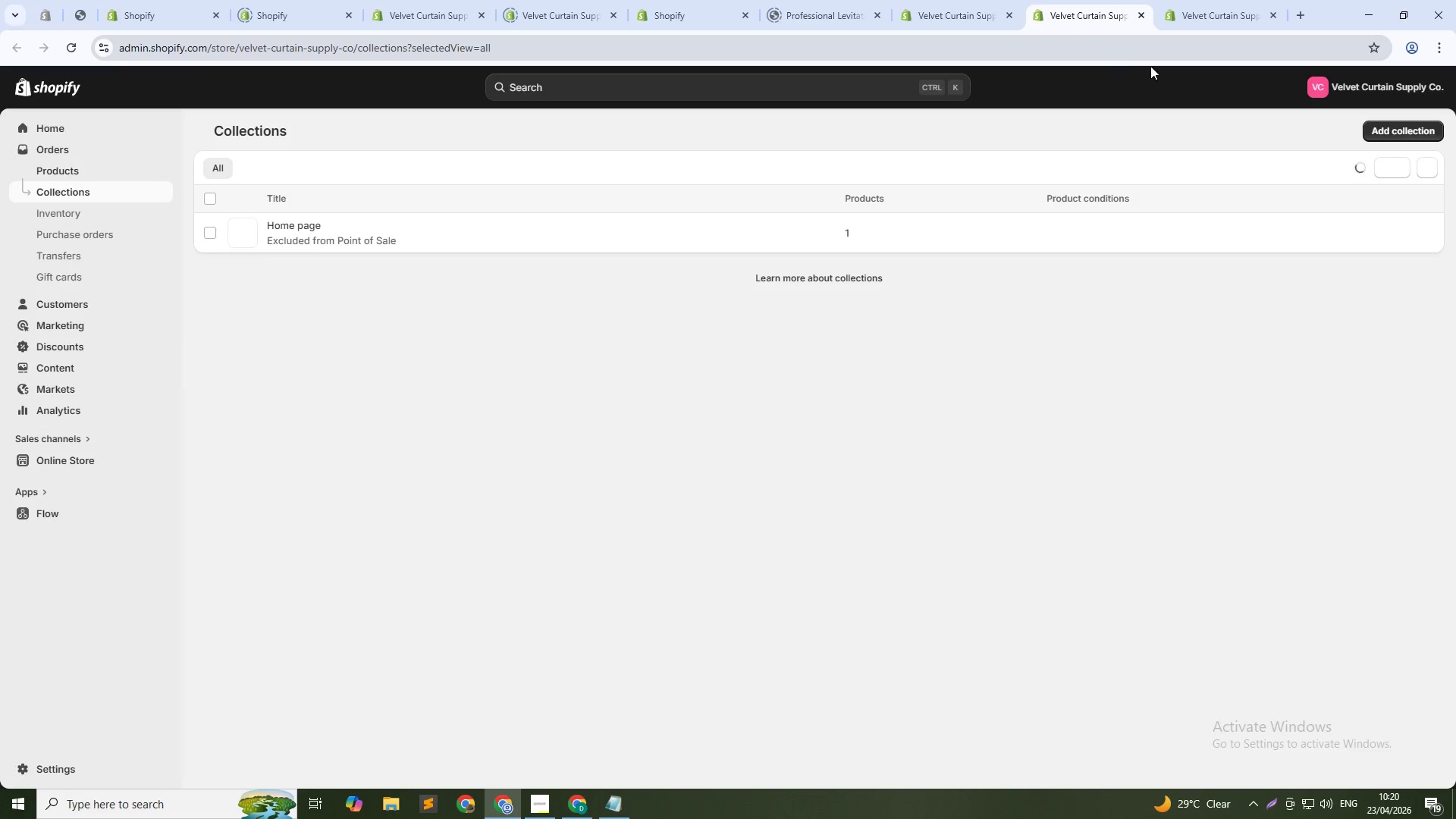 
left_click([1382, 135])
 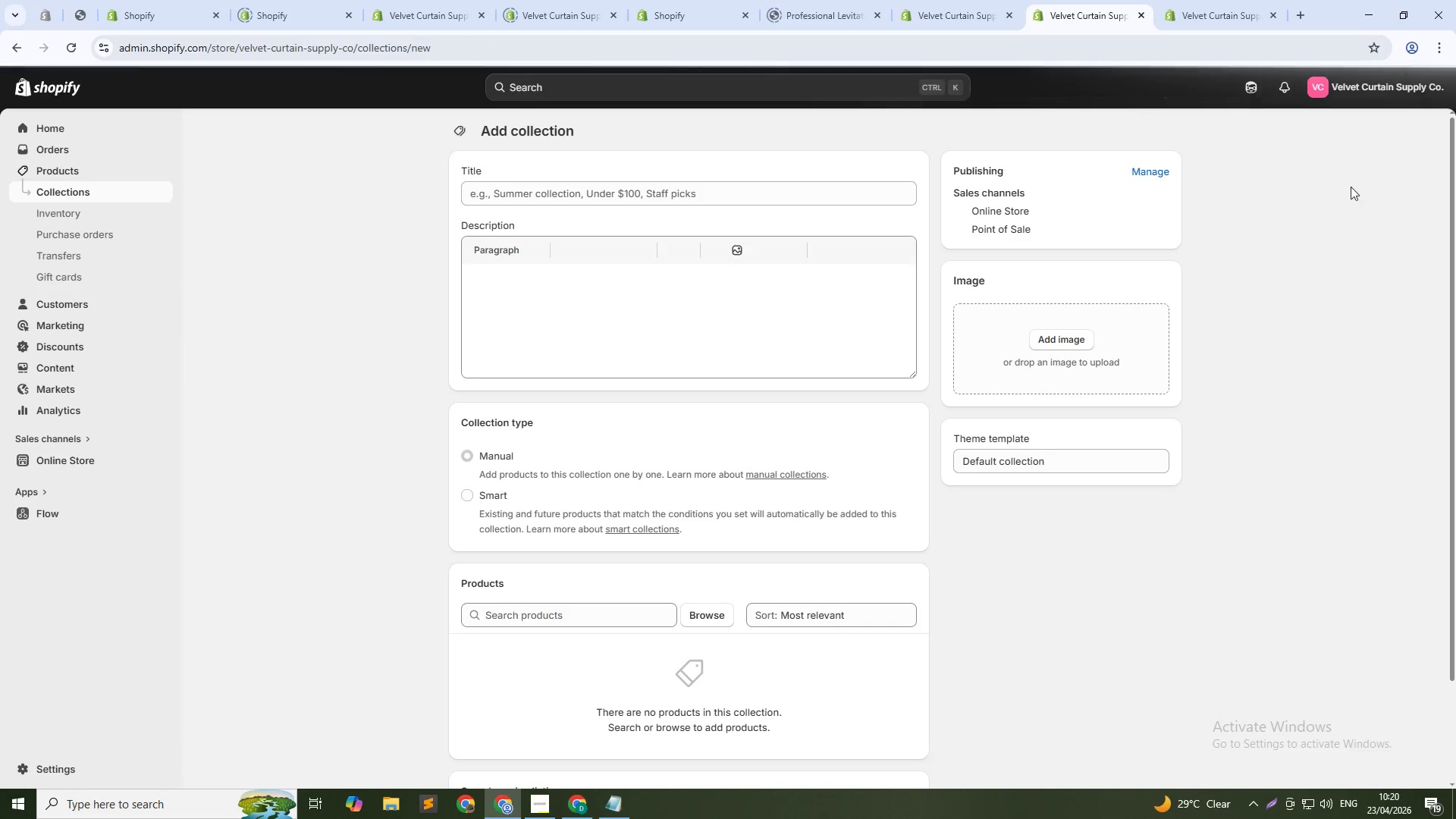 
left_click([837, 194])
 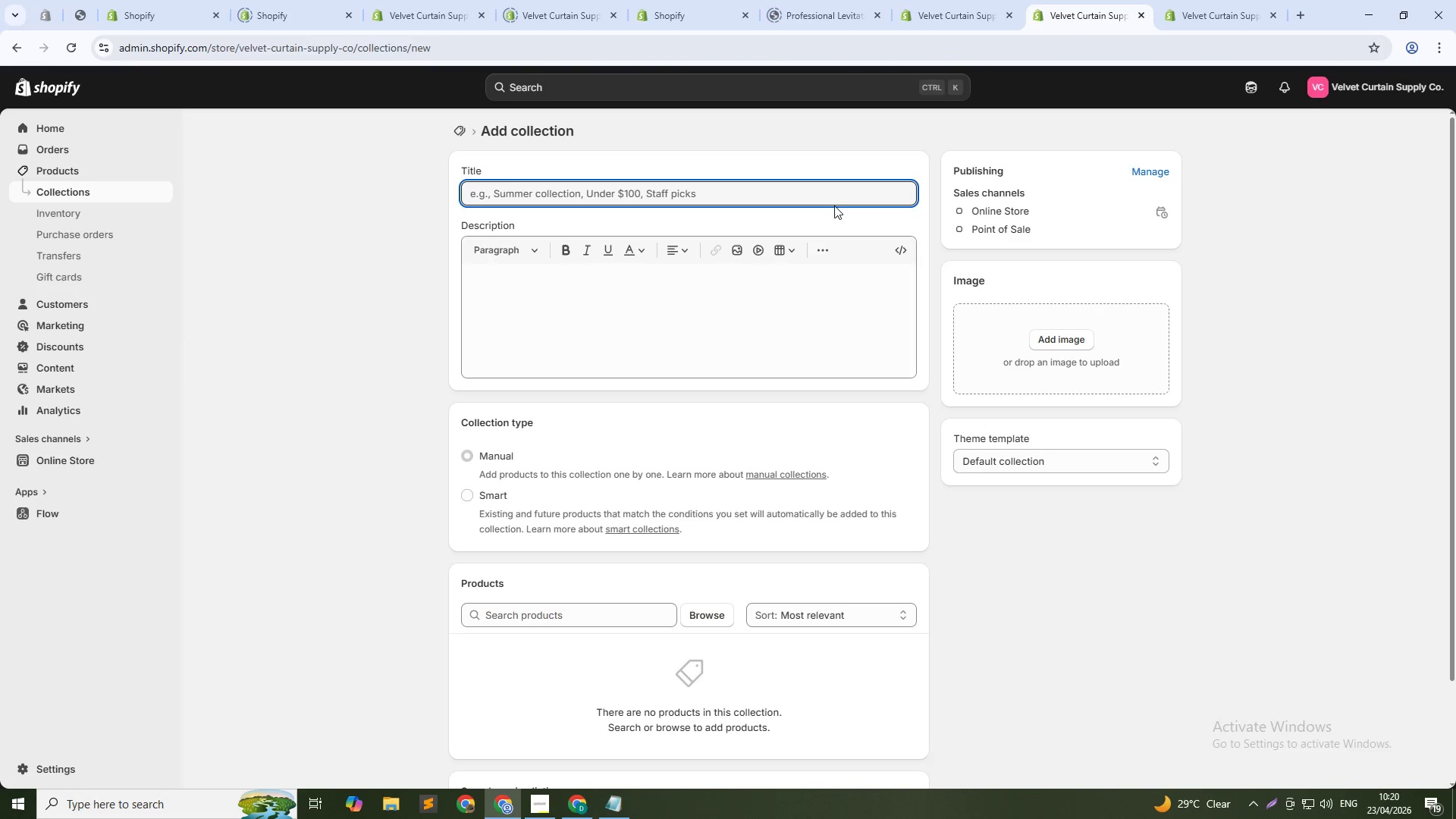 
type(Close-up magic)
 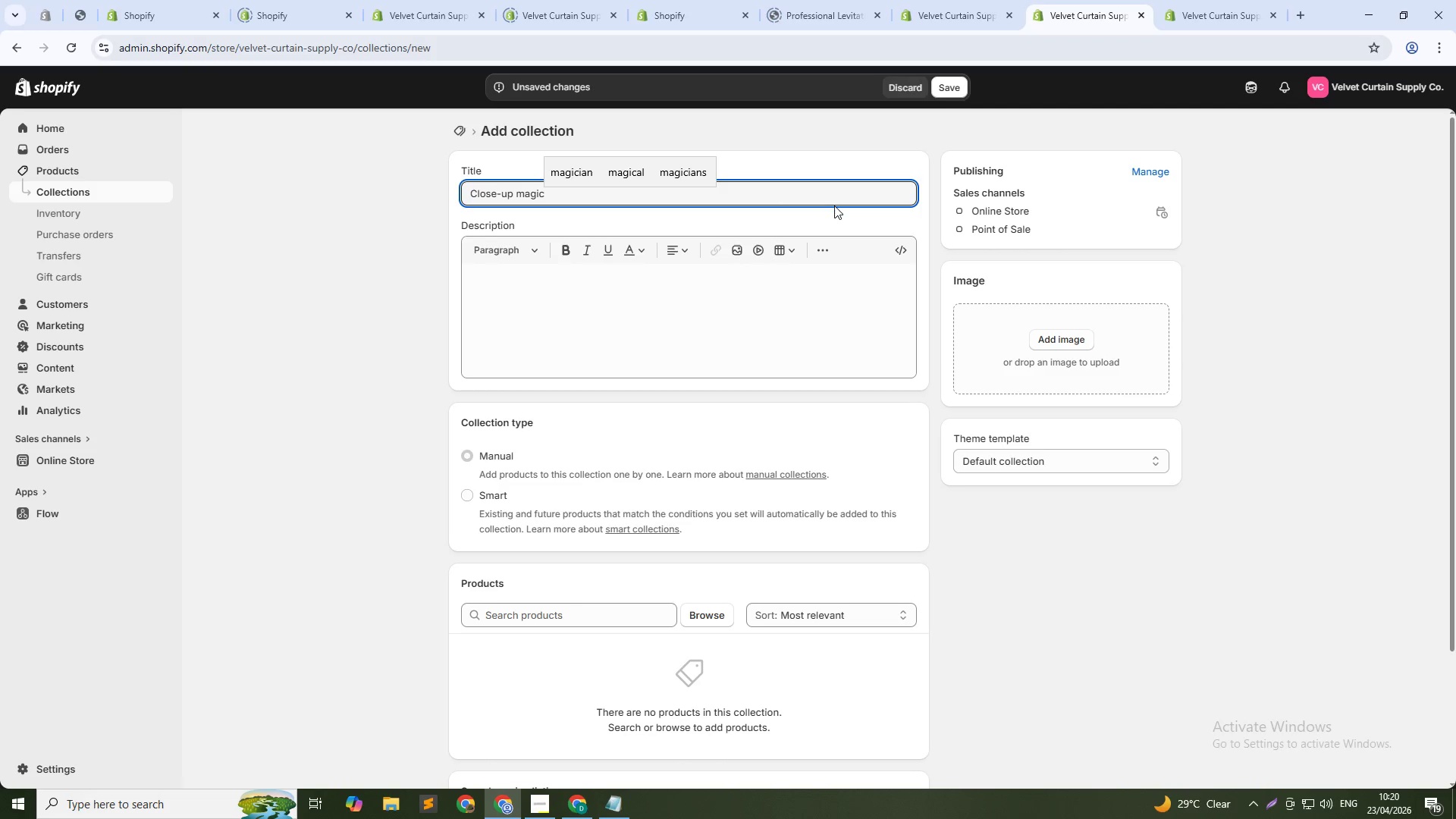 
wait(26.8)
 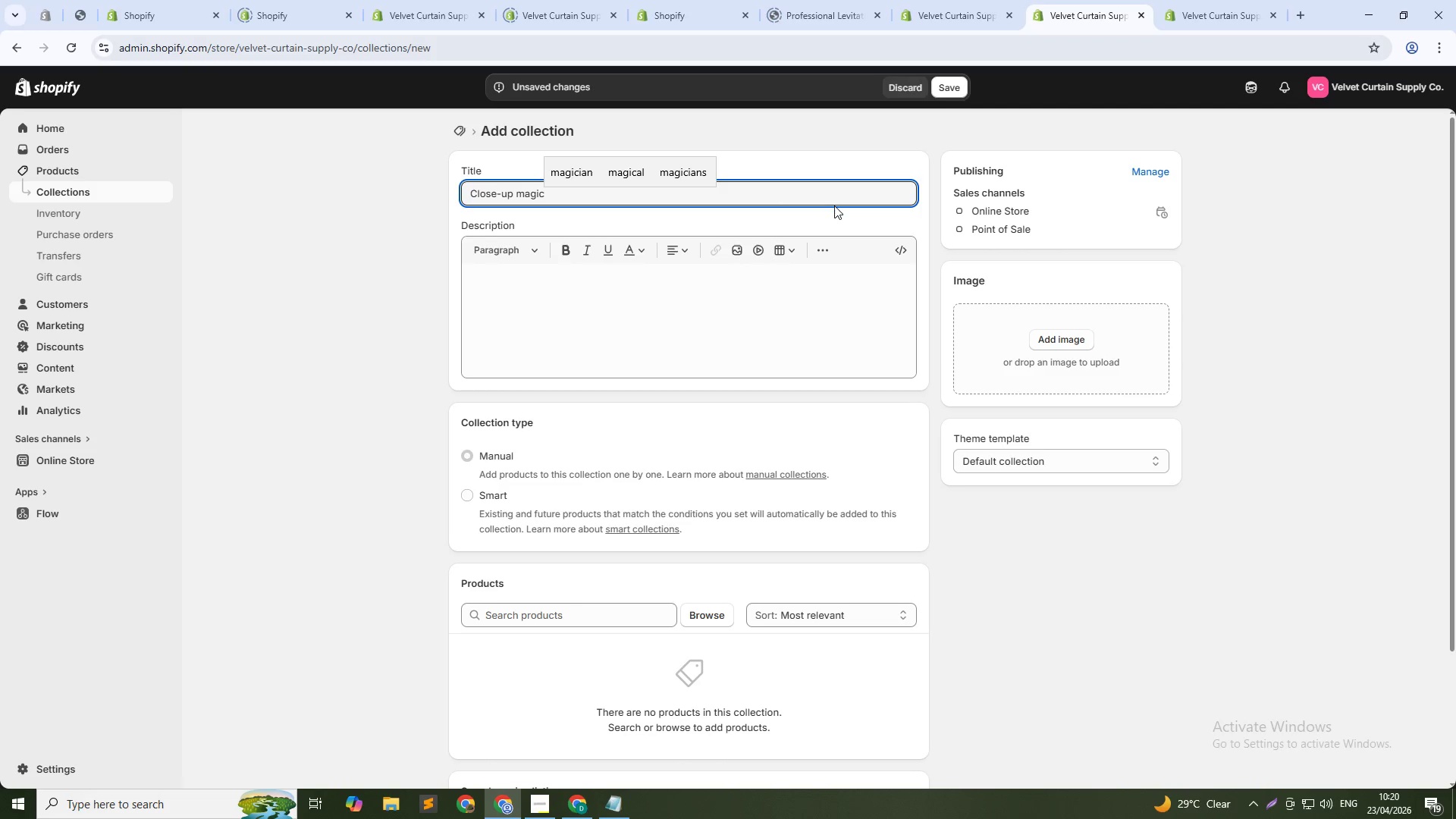 
left_click([523, 191])
 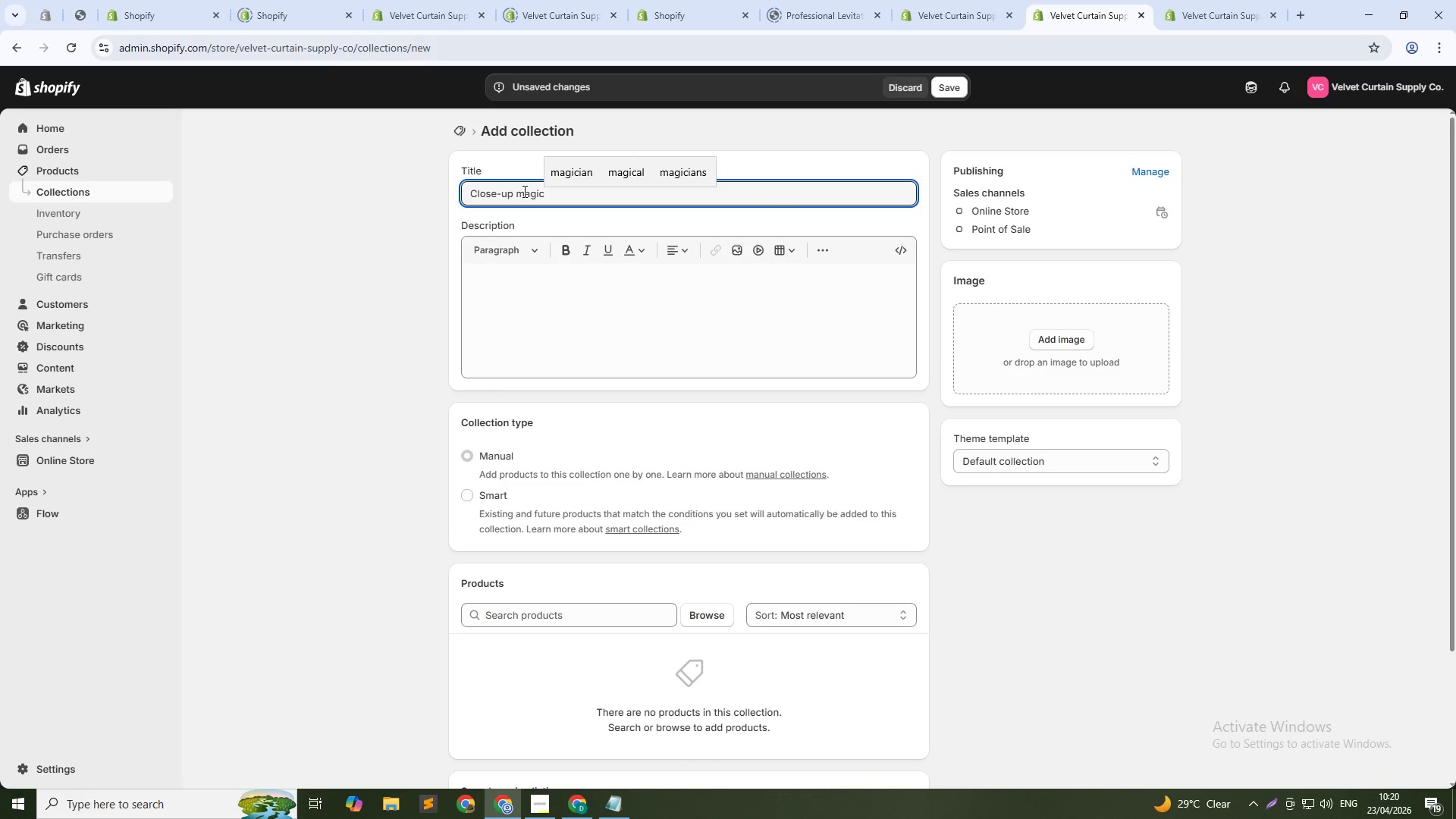 
key(Backspace)
 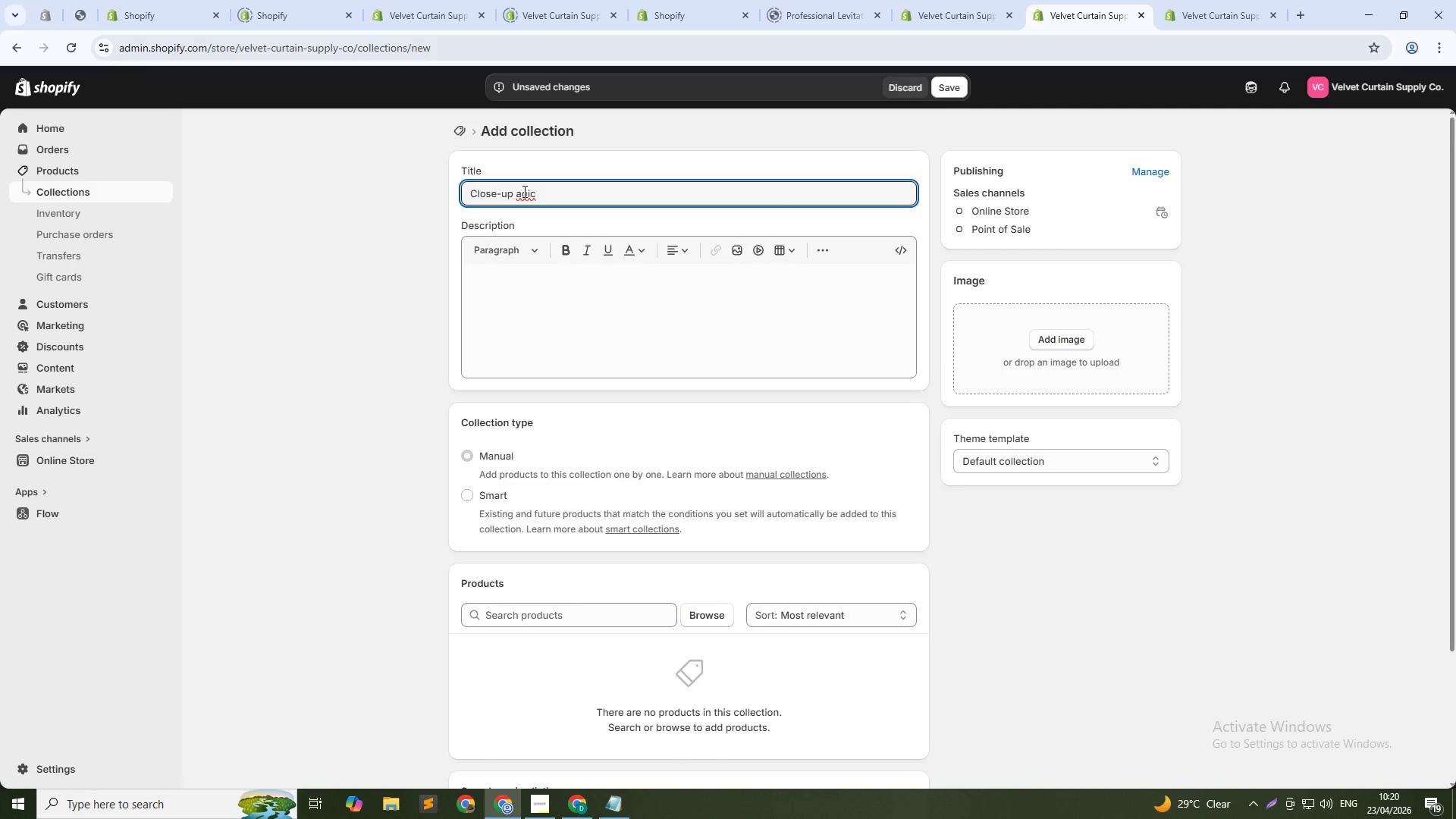 
key(Shift+M)
 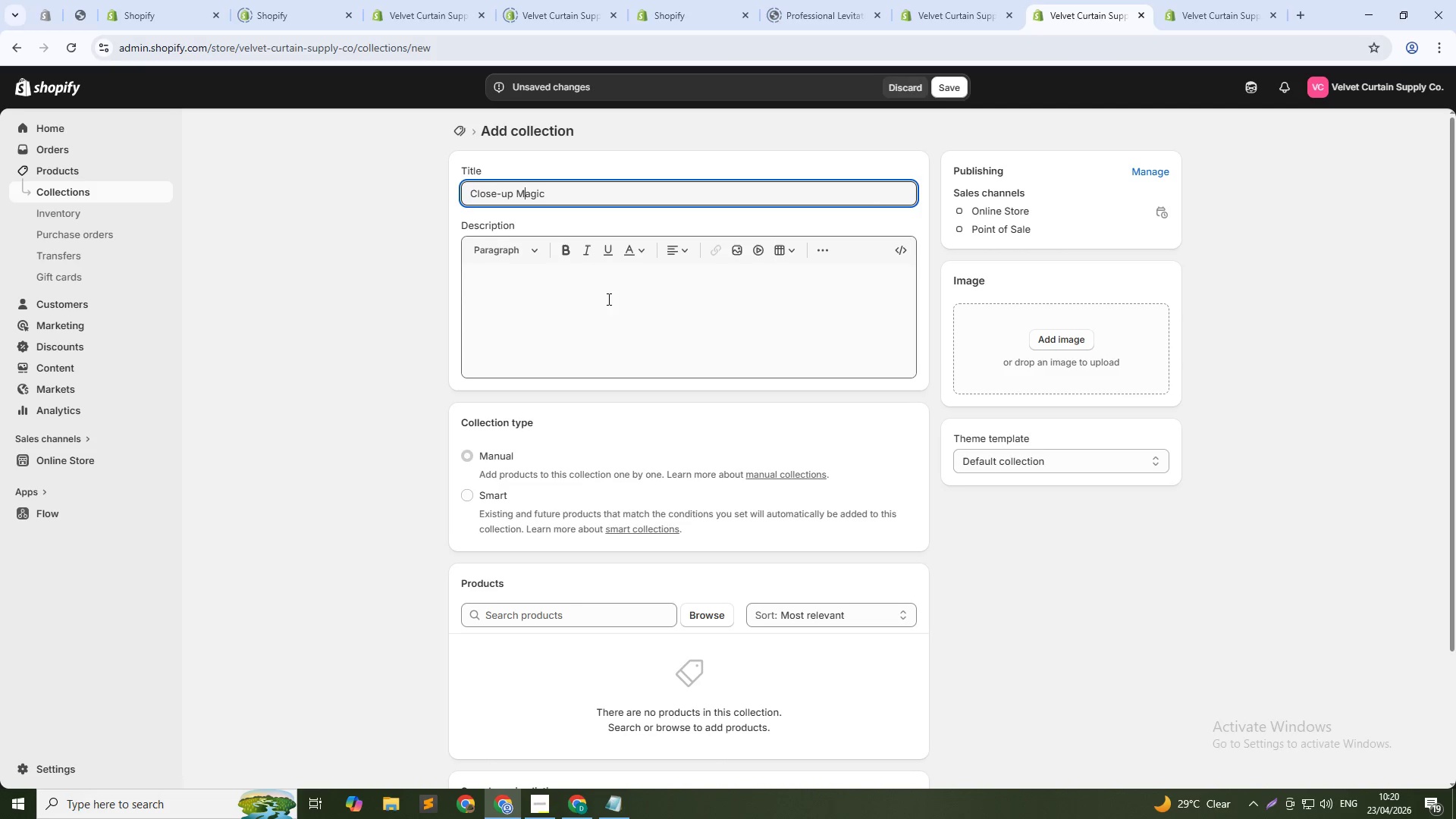 
wait(9.48)
 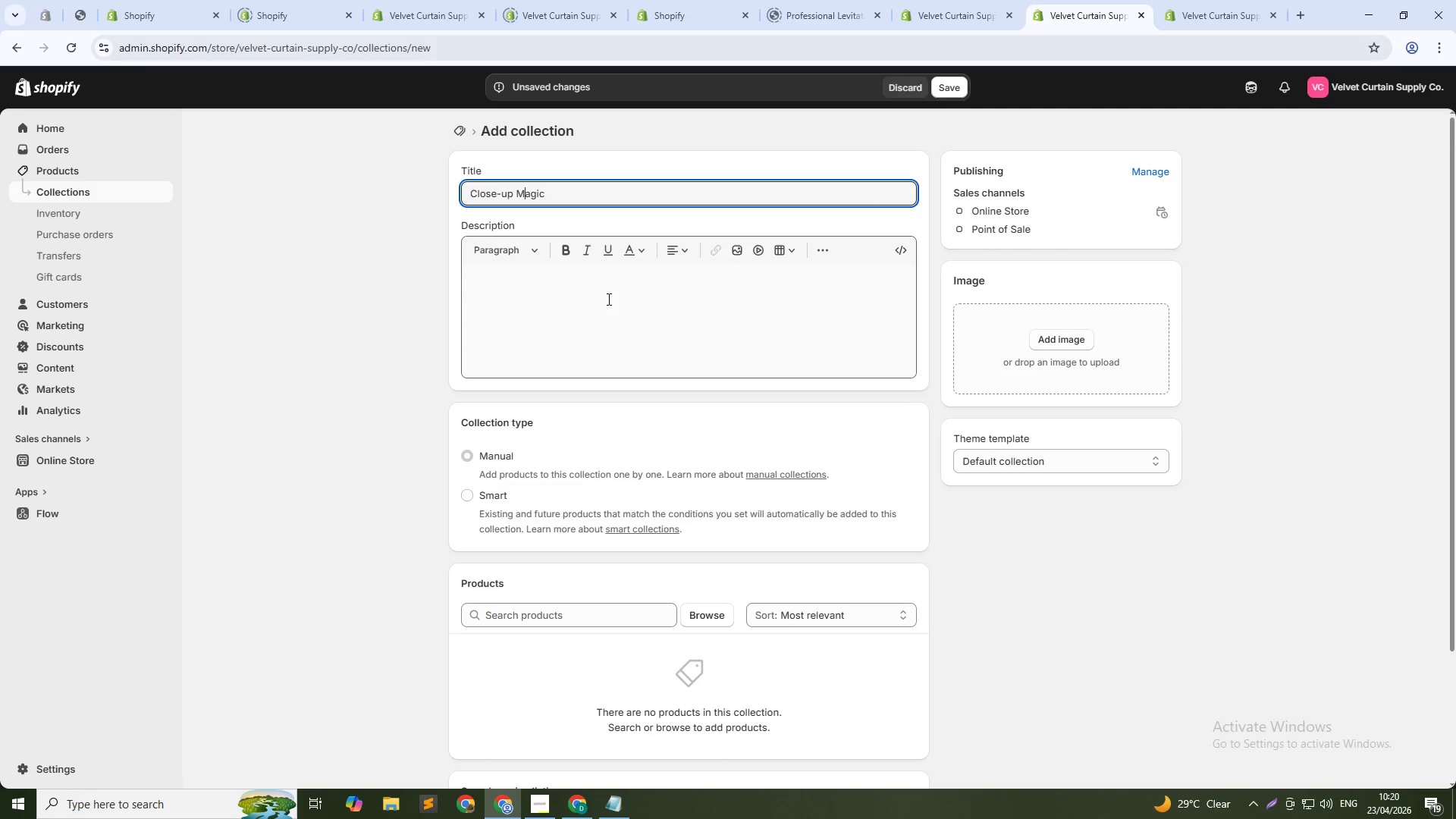 
left_click([463, 498])
 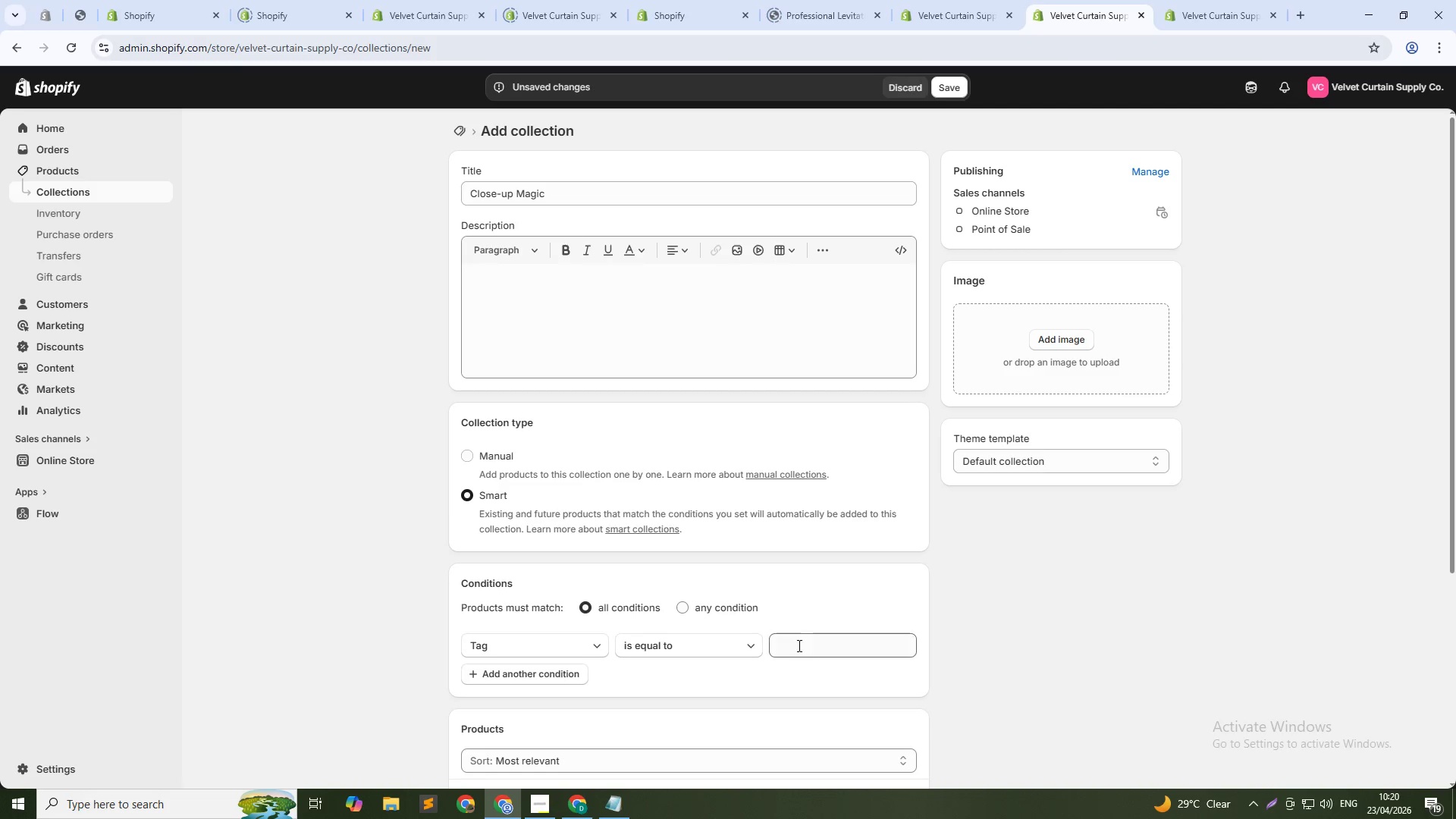 
left_click([801, 648])
 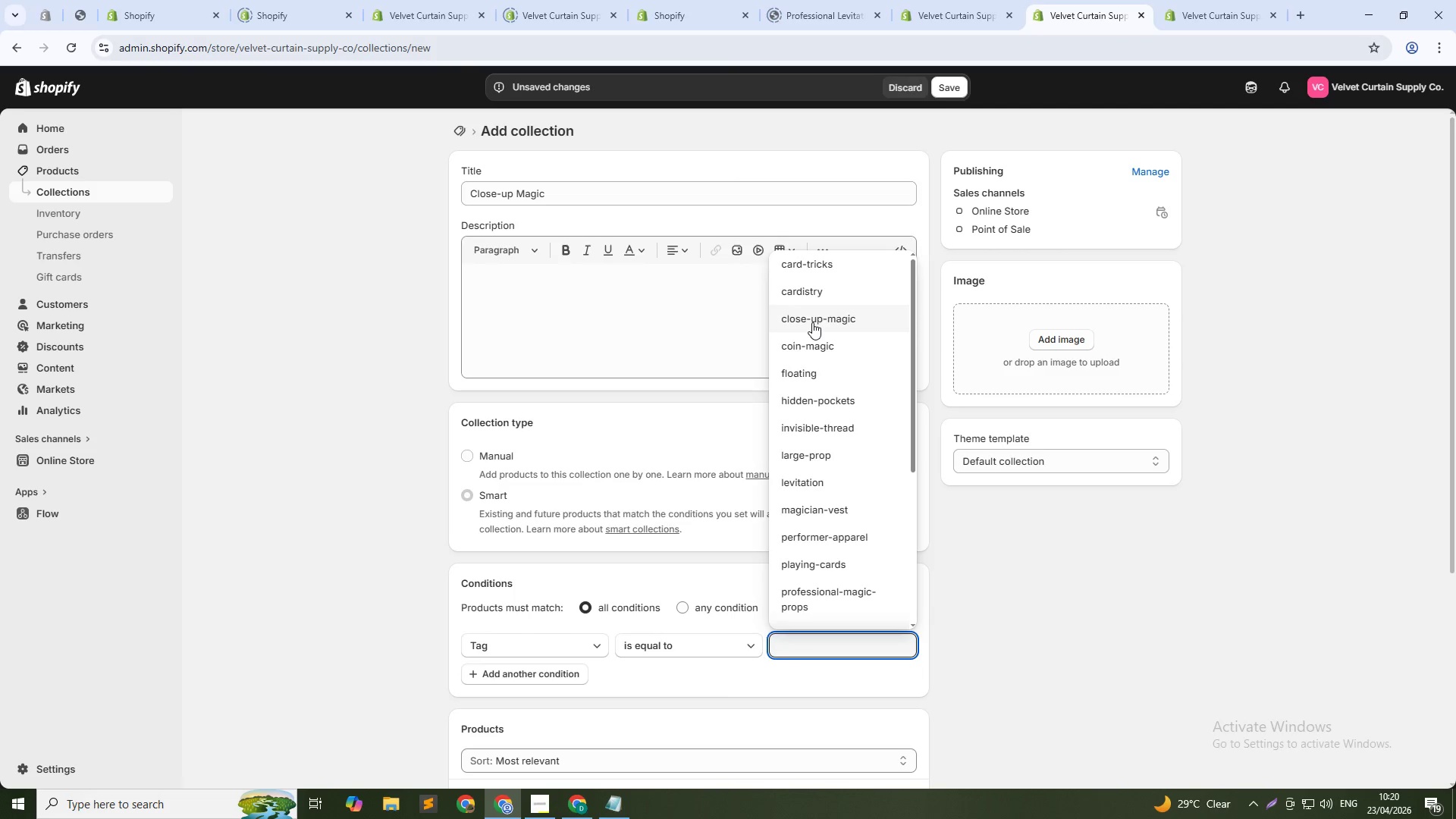 
left_click([812, 322])
 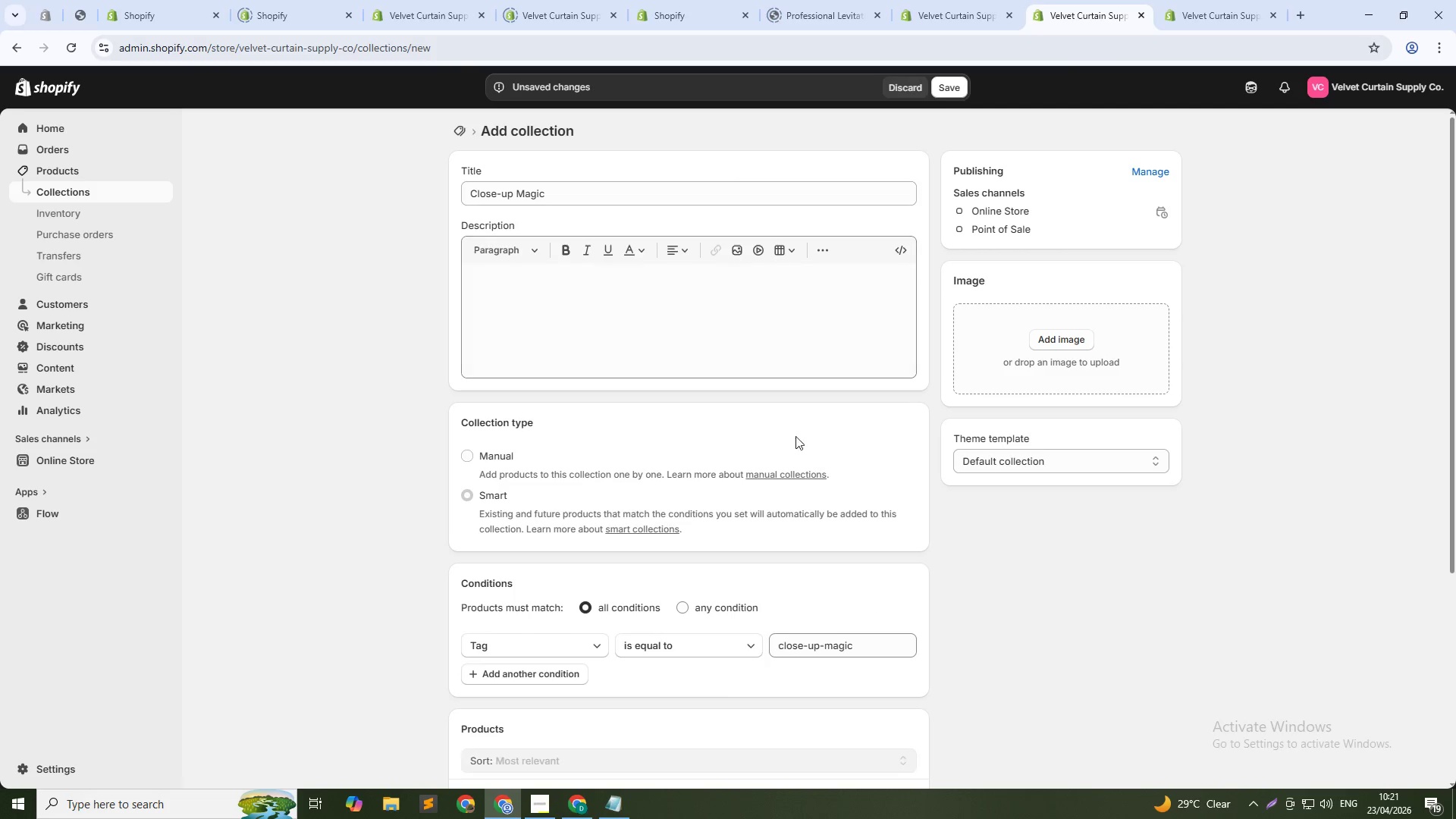 
scroll: coordinate [755, 497], scroll_direction: down, amount: 5.0
 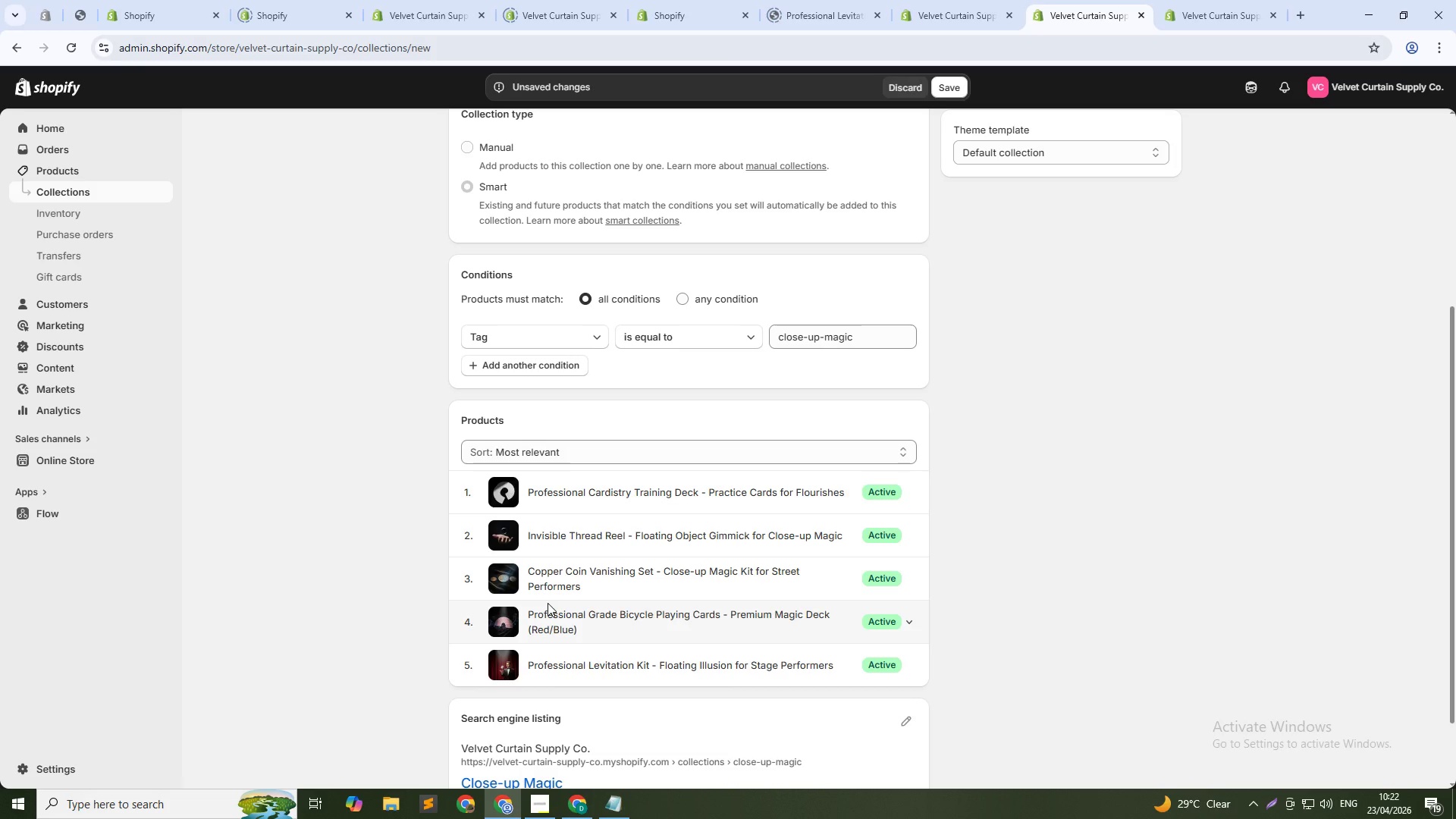 
wait(89.63)
 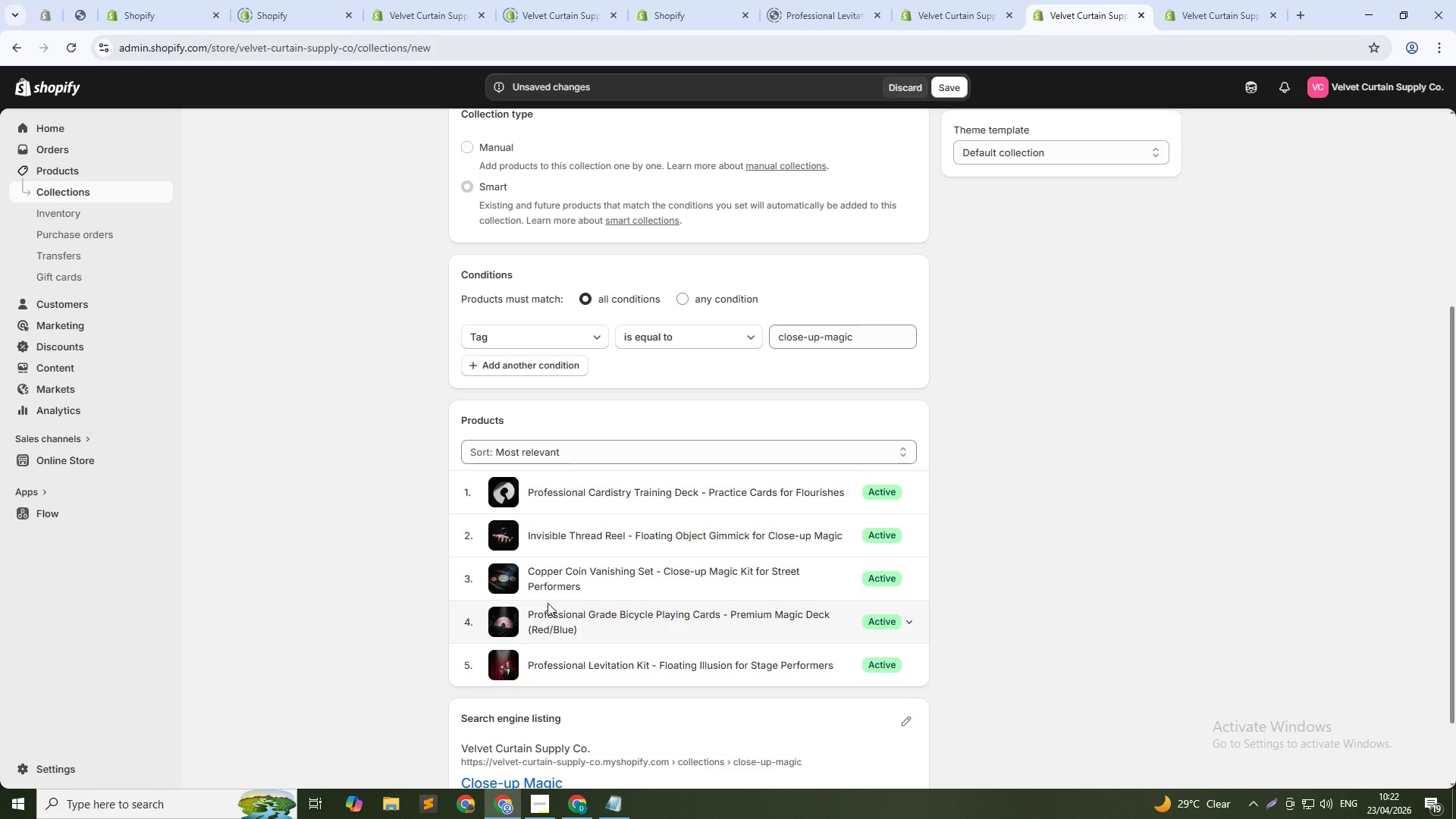 
left_click([911, 82])
 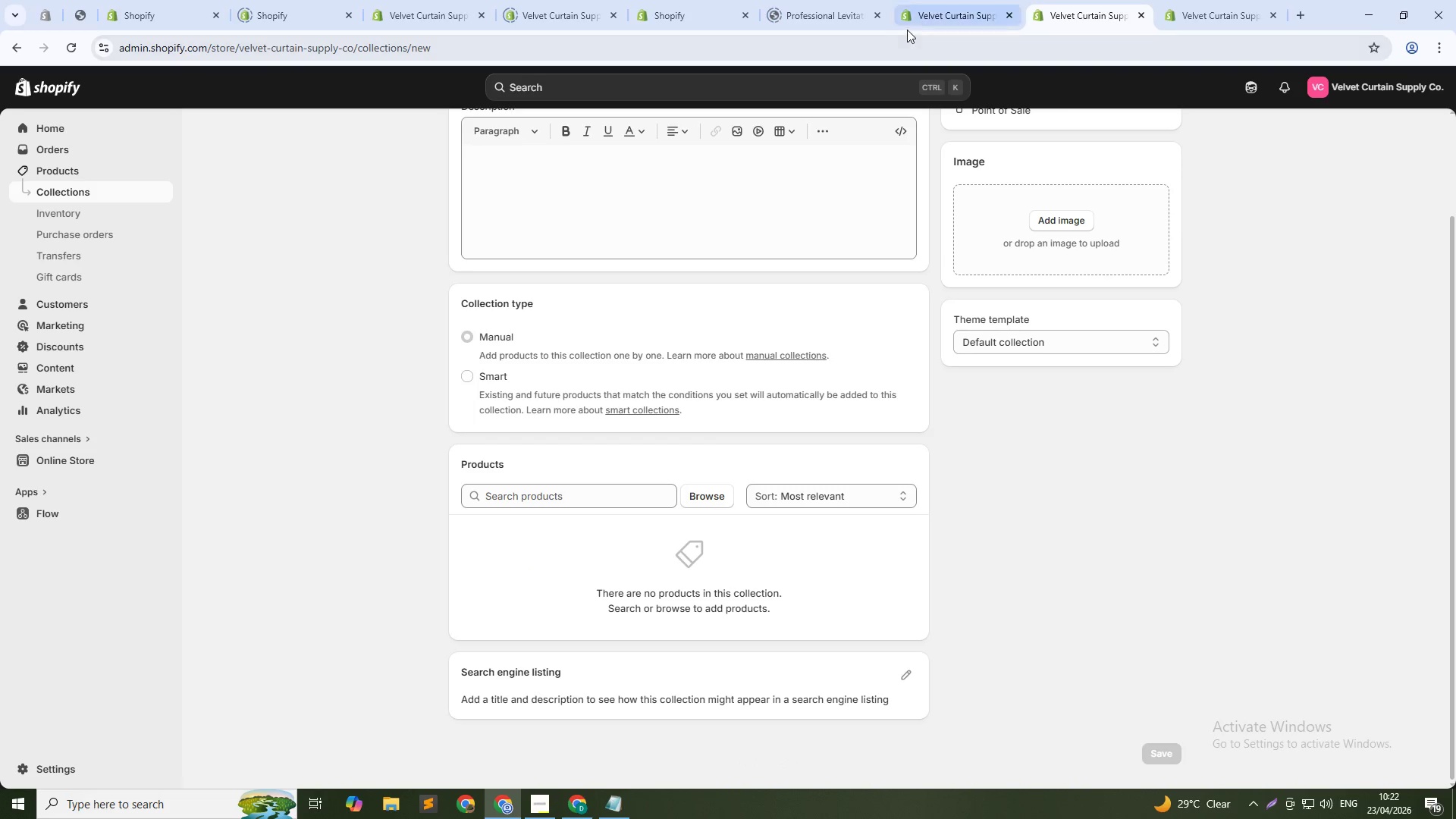 
left_click([937, 11])
 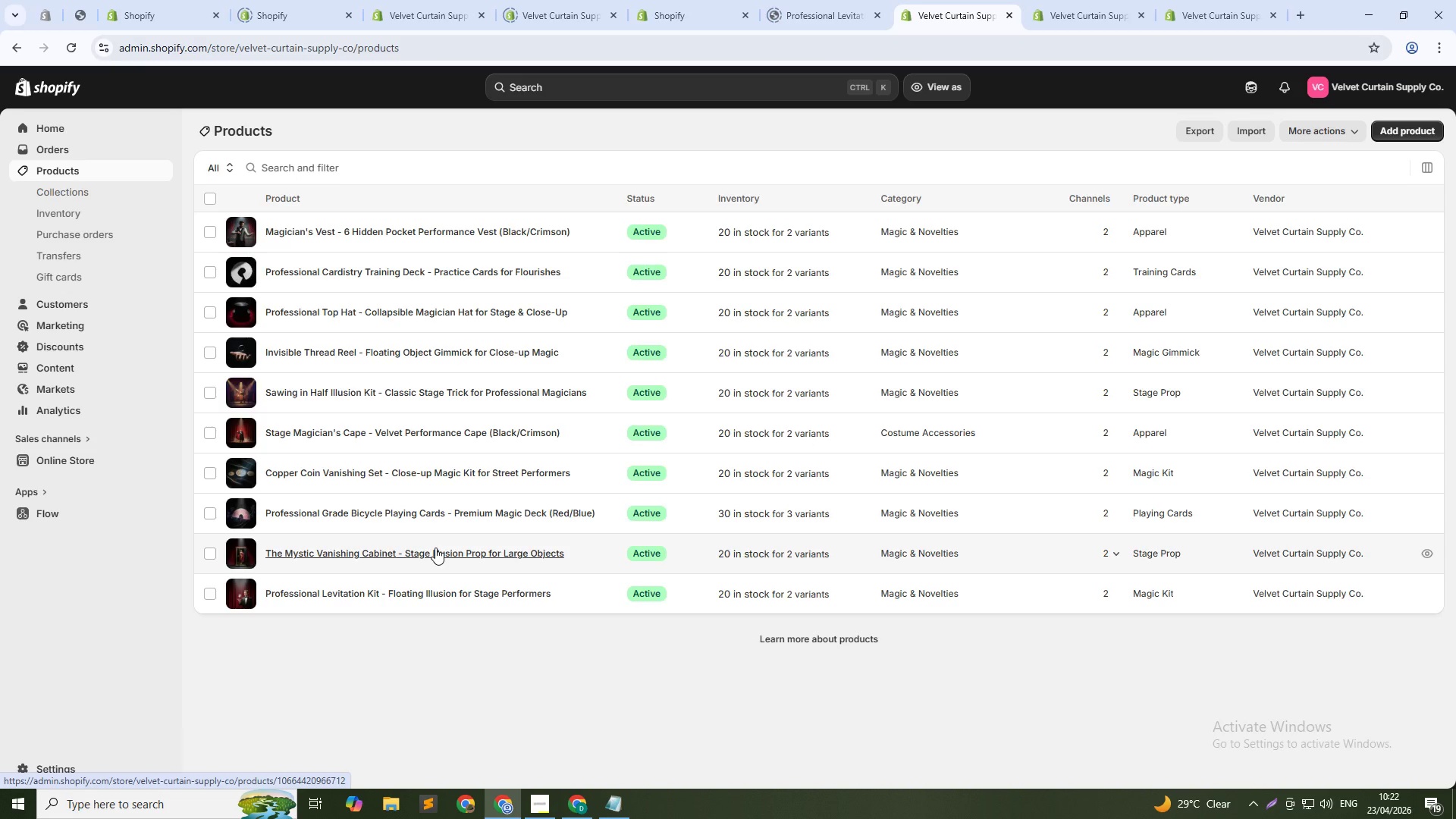 
wait(22.44)
 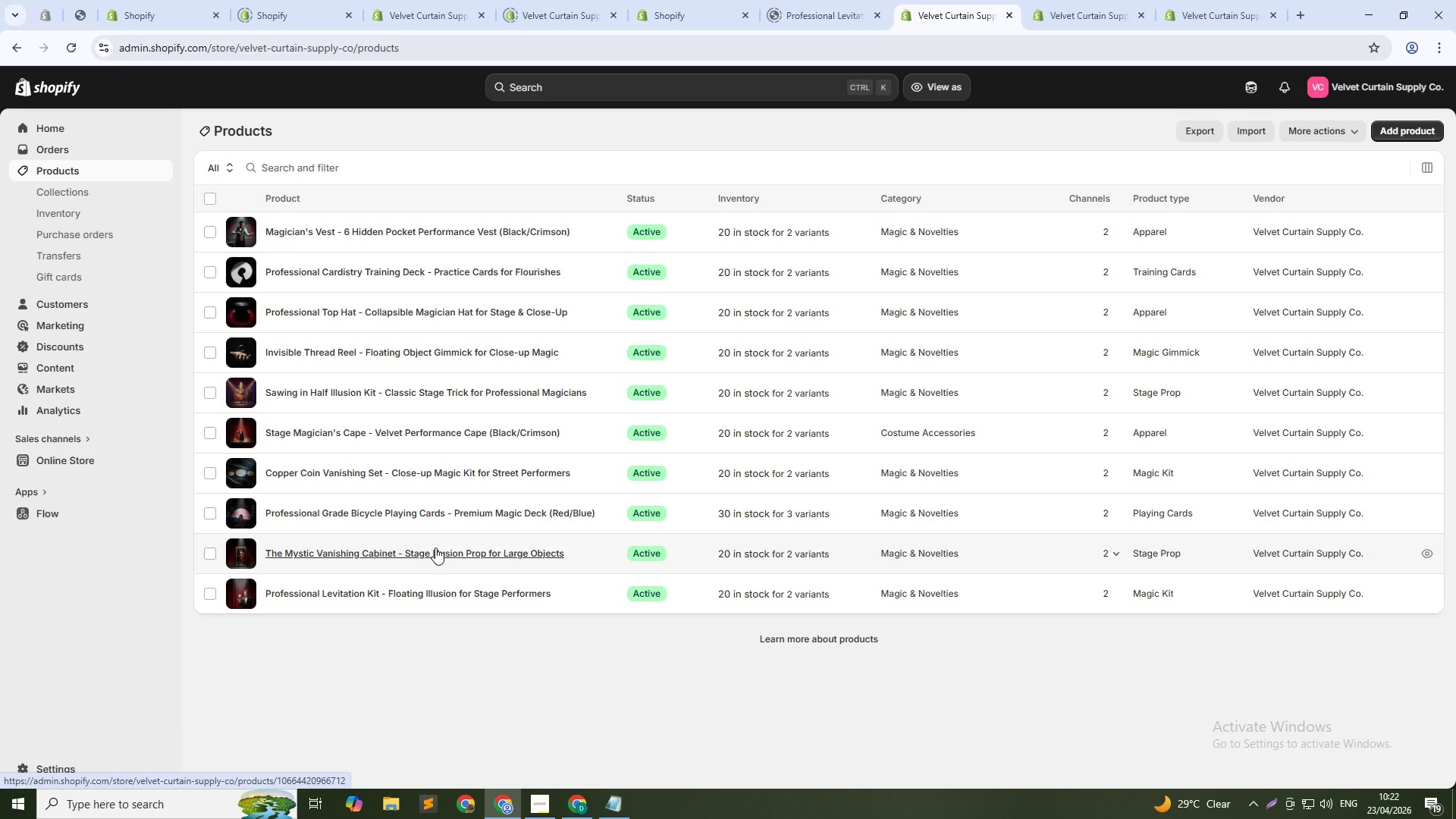 
left_click([1191, 17])
 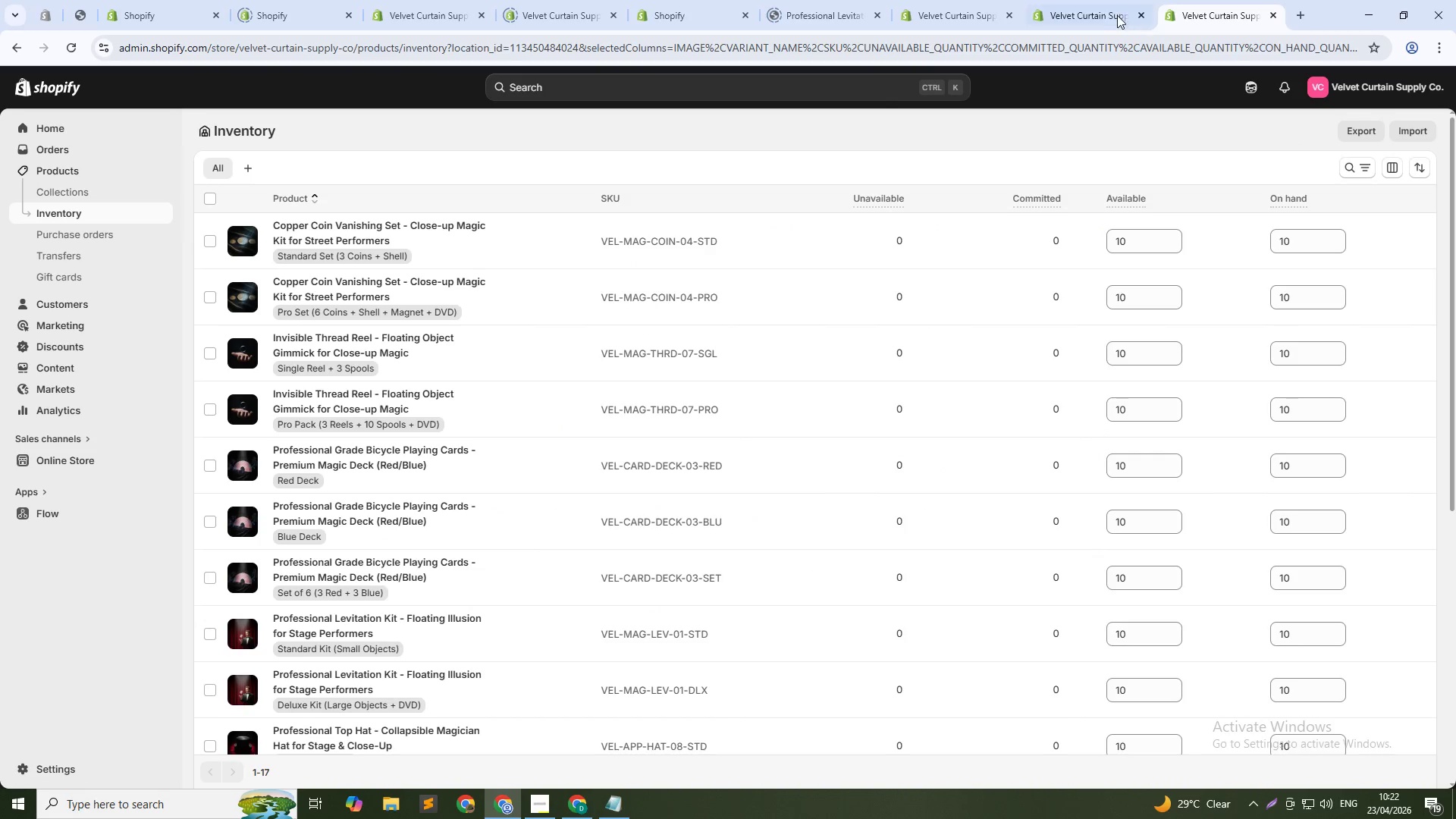 
left_click([1098, 14])
 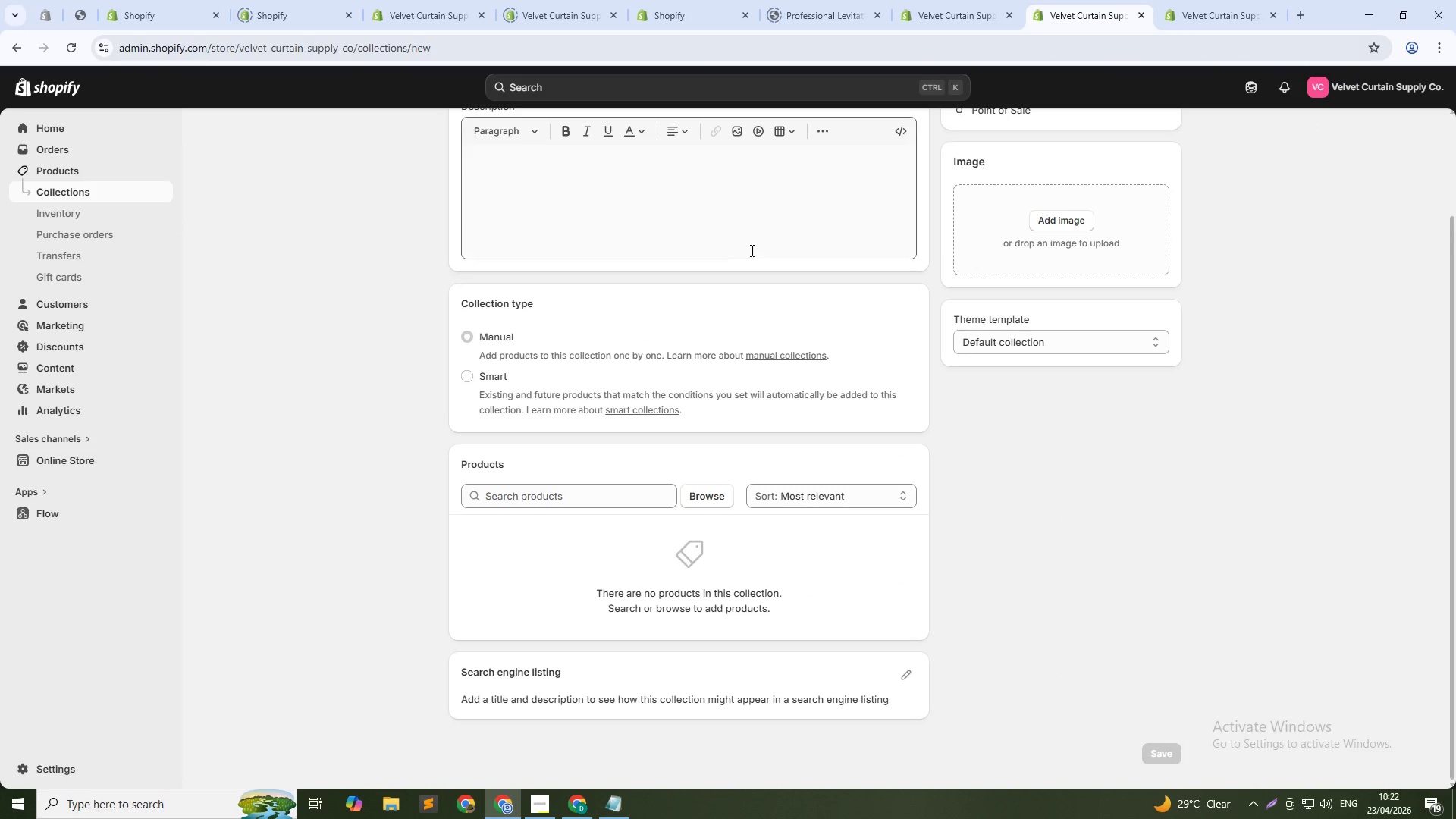 
scroll: coordinate [695, 270], scroll_direction: up, amount: 8.0
 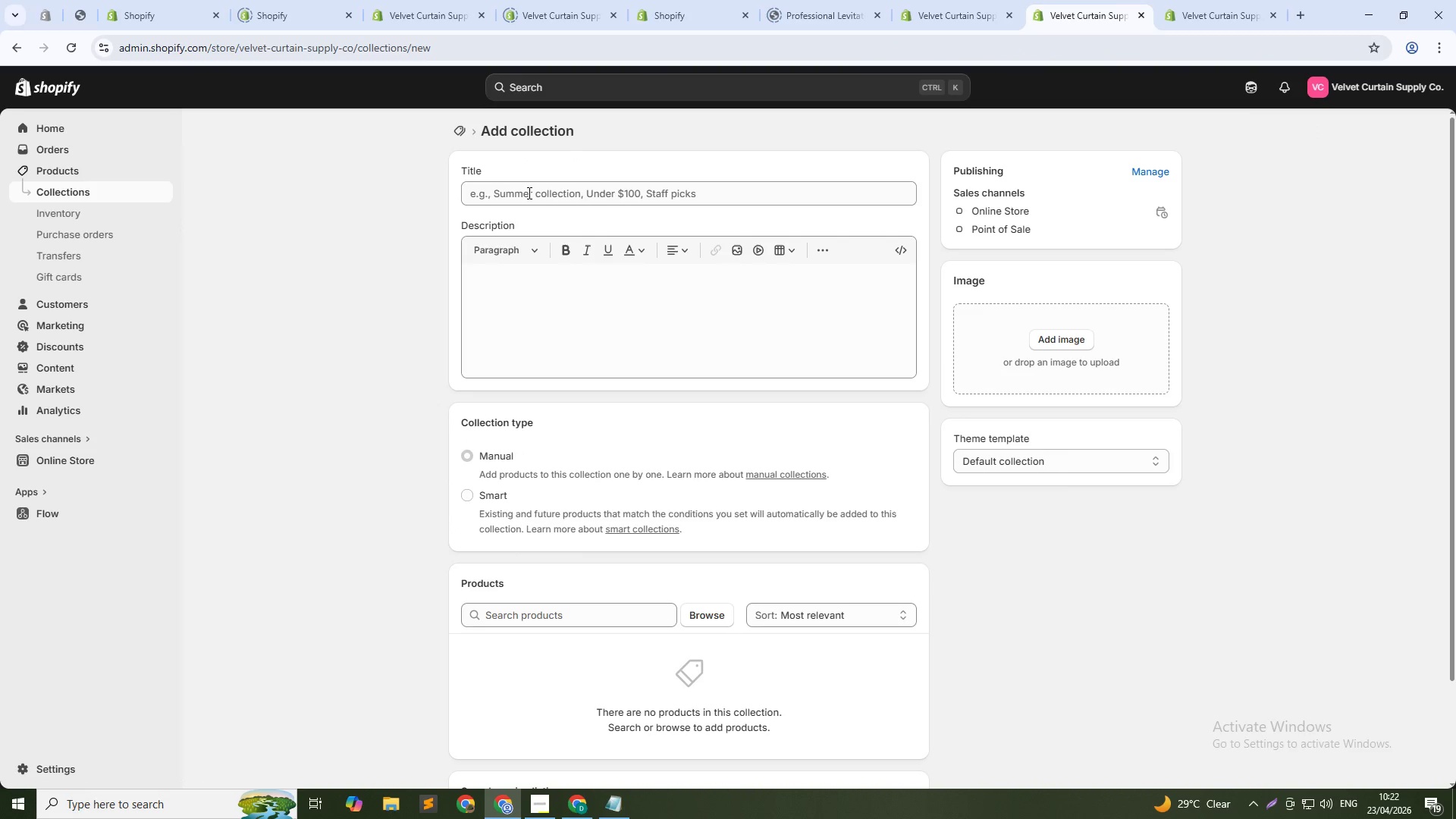 
left_click([528, 193])
 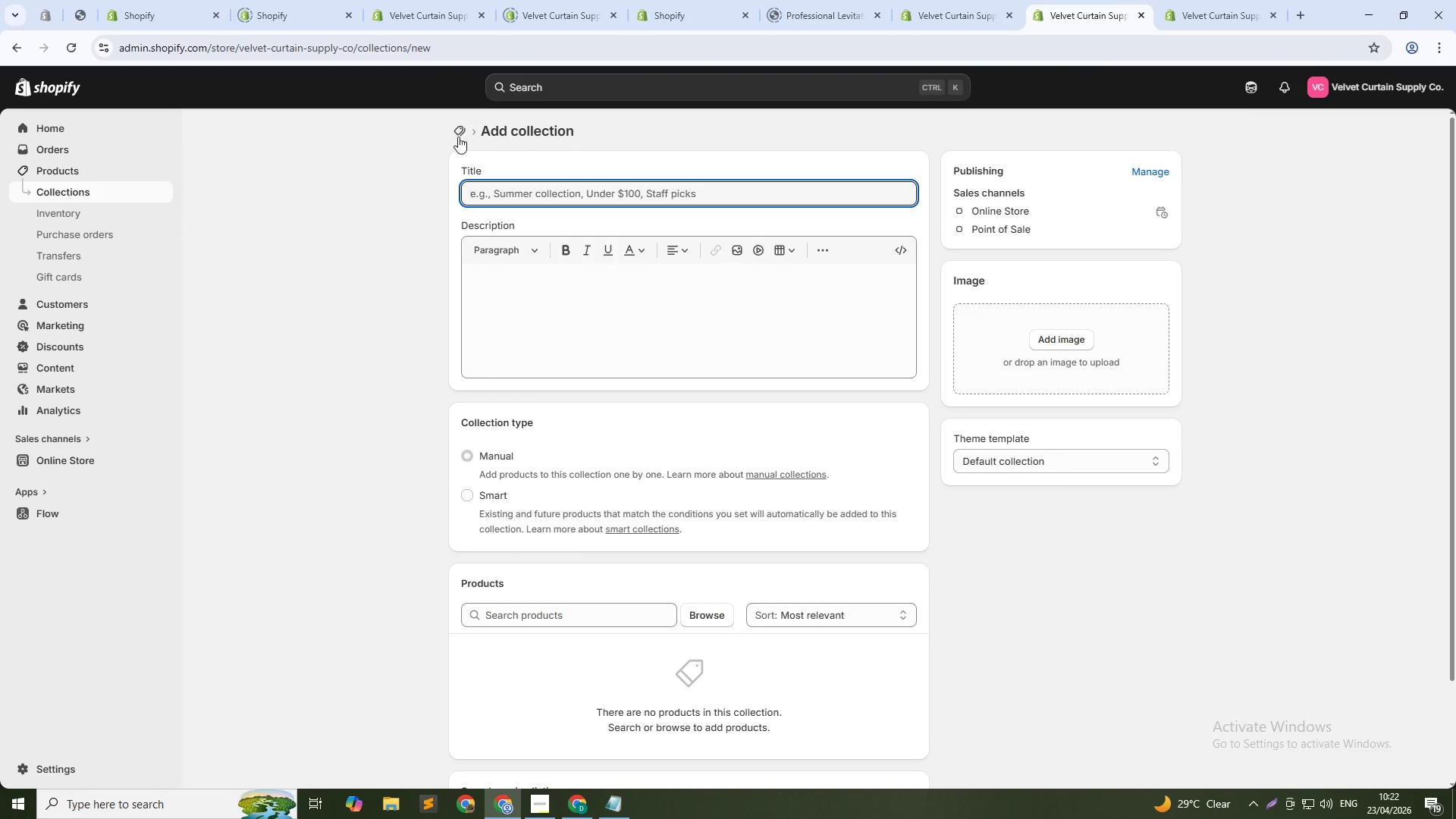 
left_click([446, 132])
 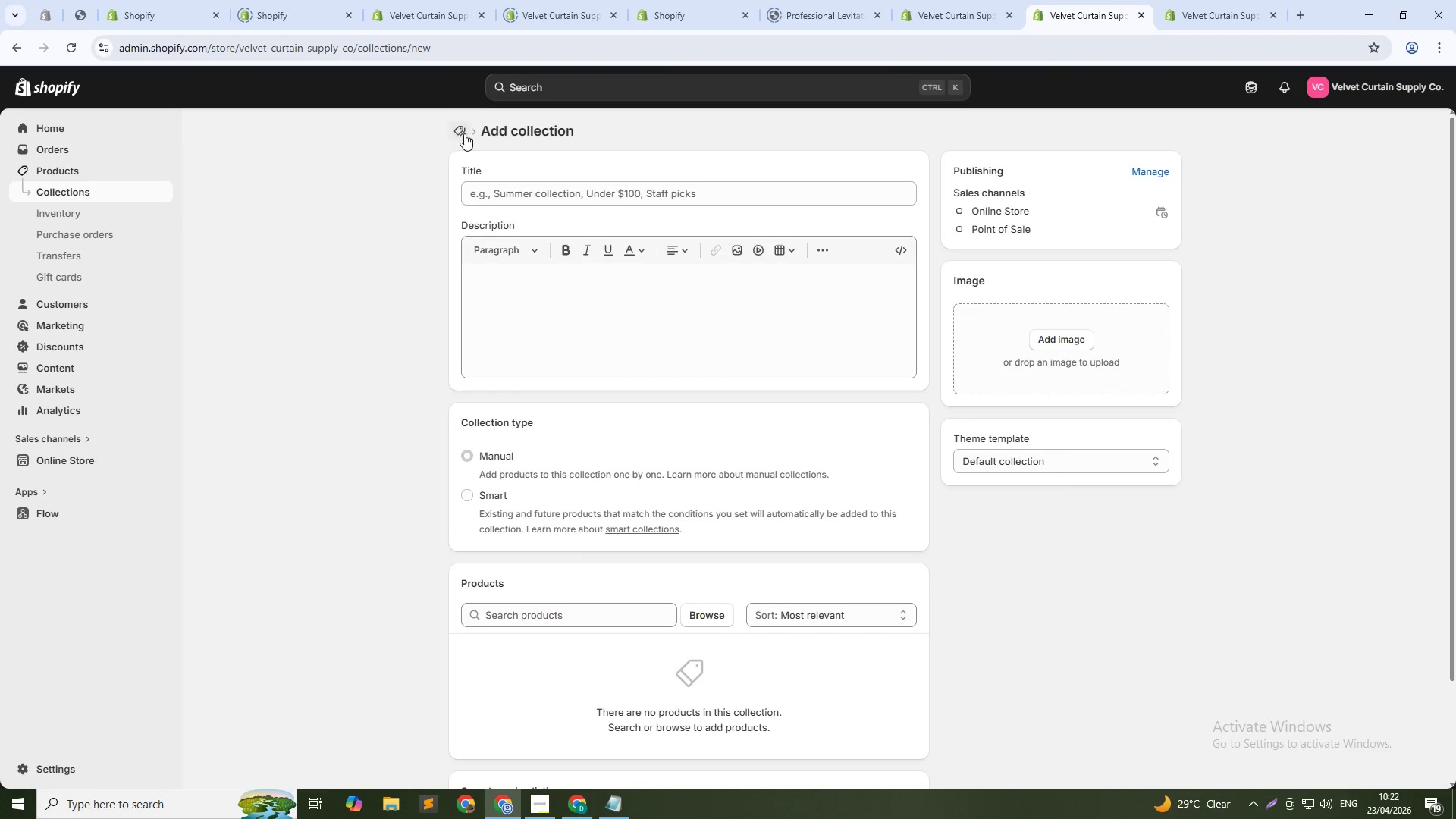 
left_click([465, 133])
 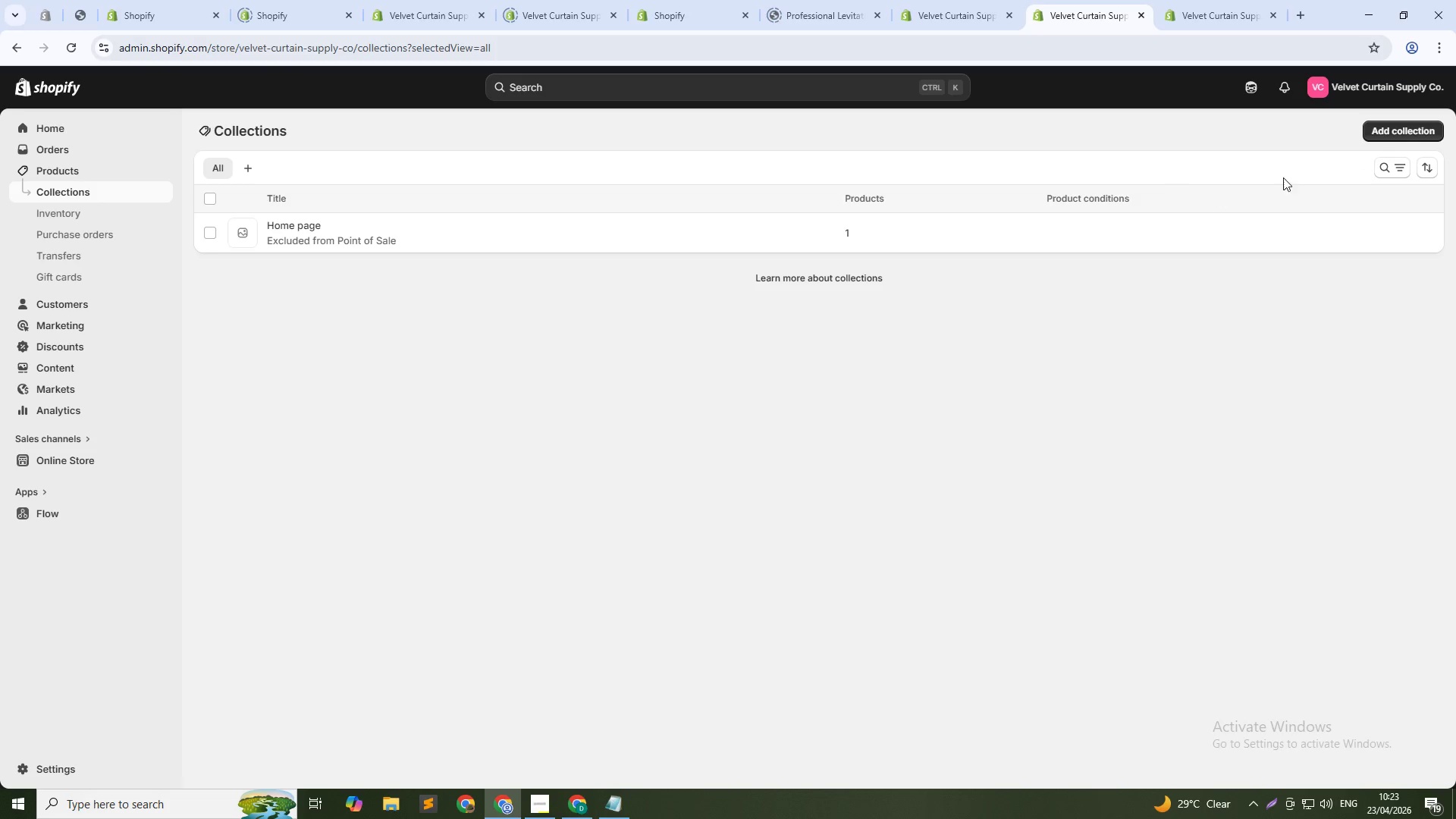 
left_click([1366, 134])
 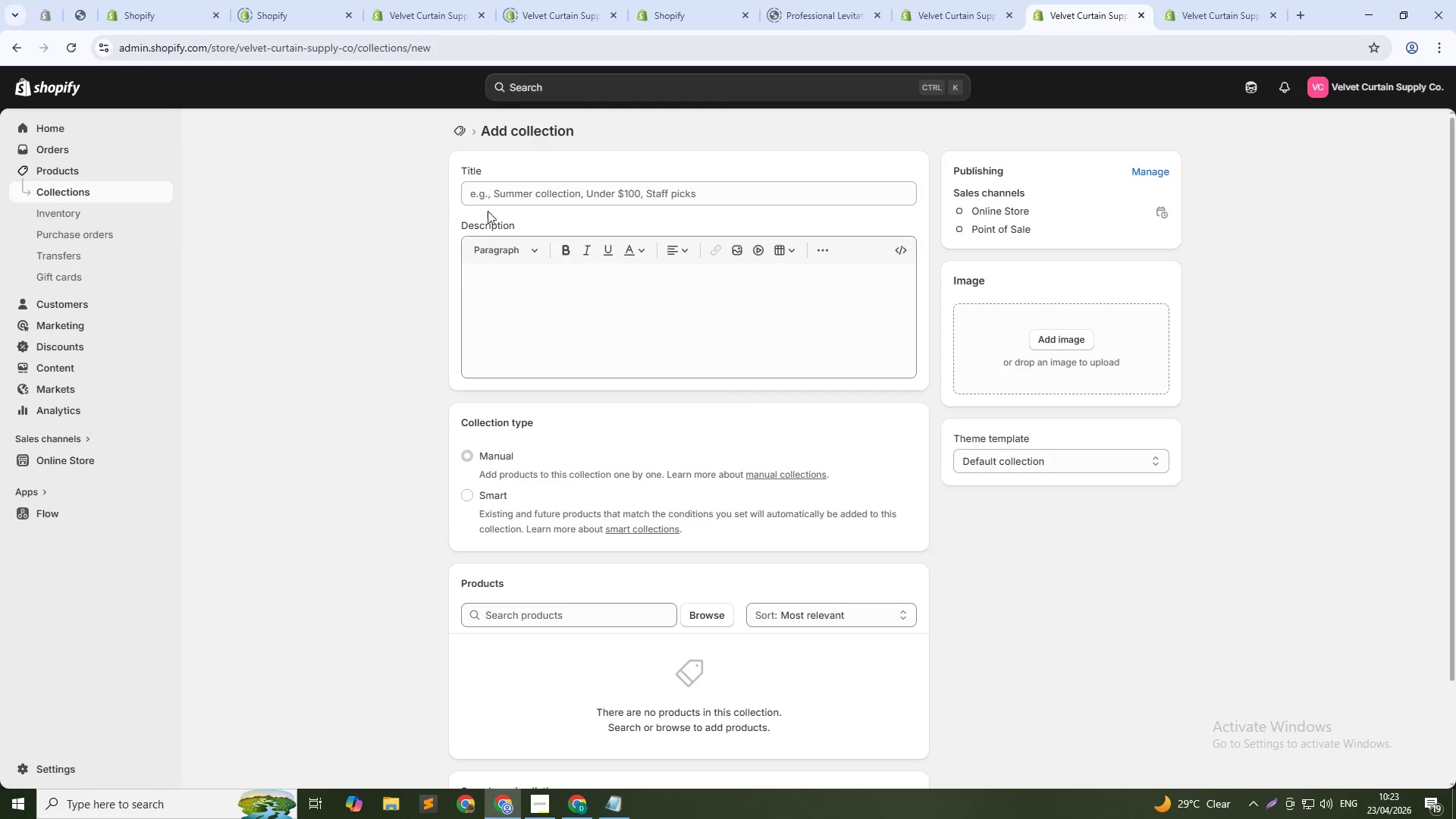 
left_click([529, 198])
 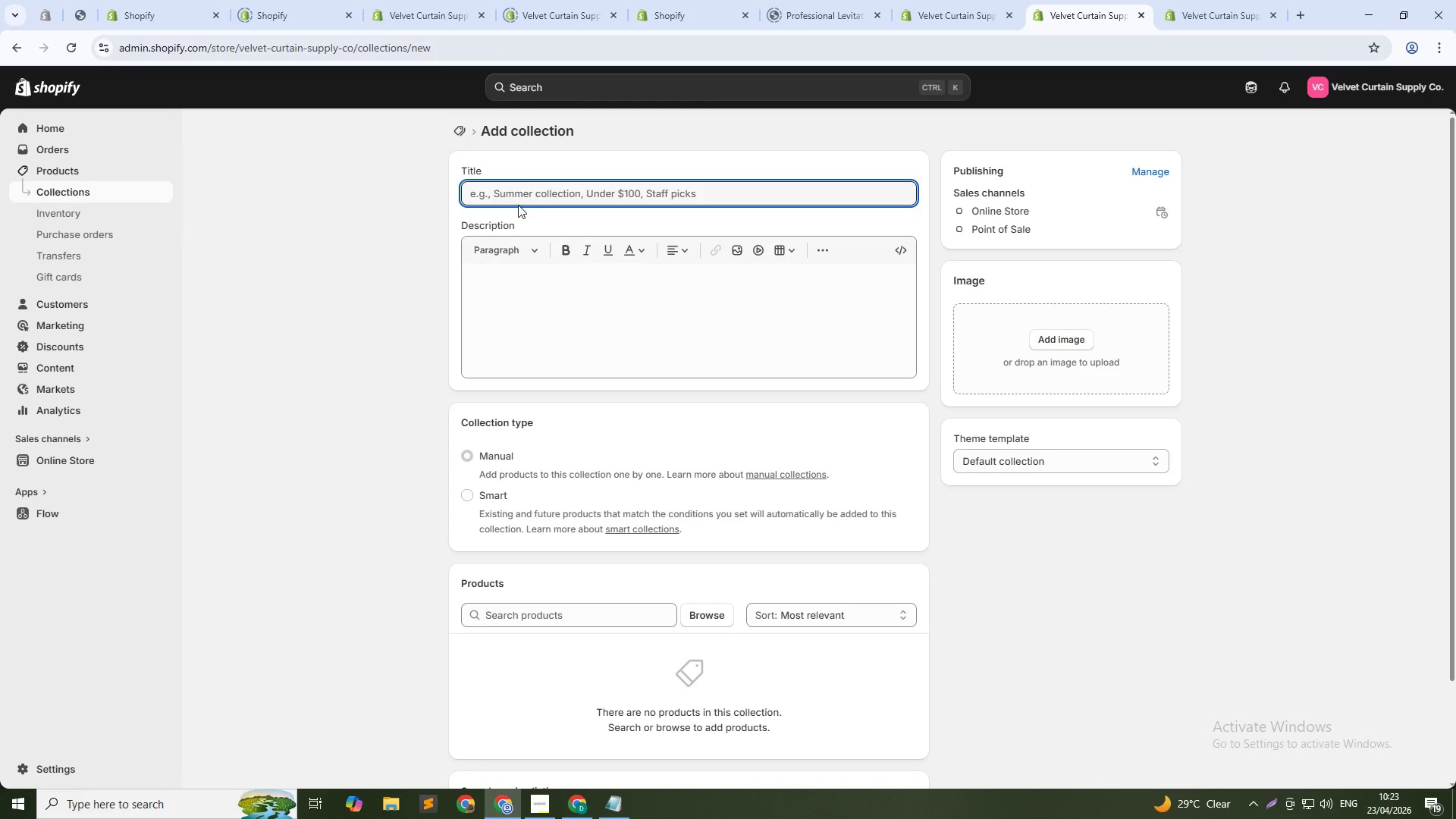 
type(Close-up Magic)
 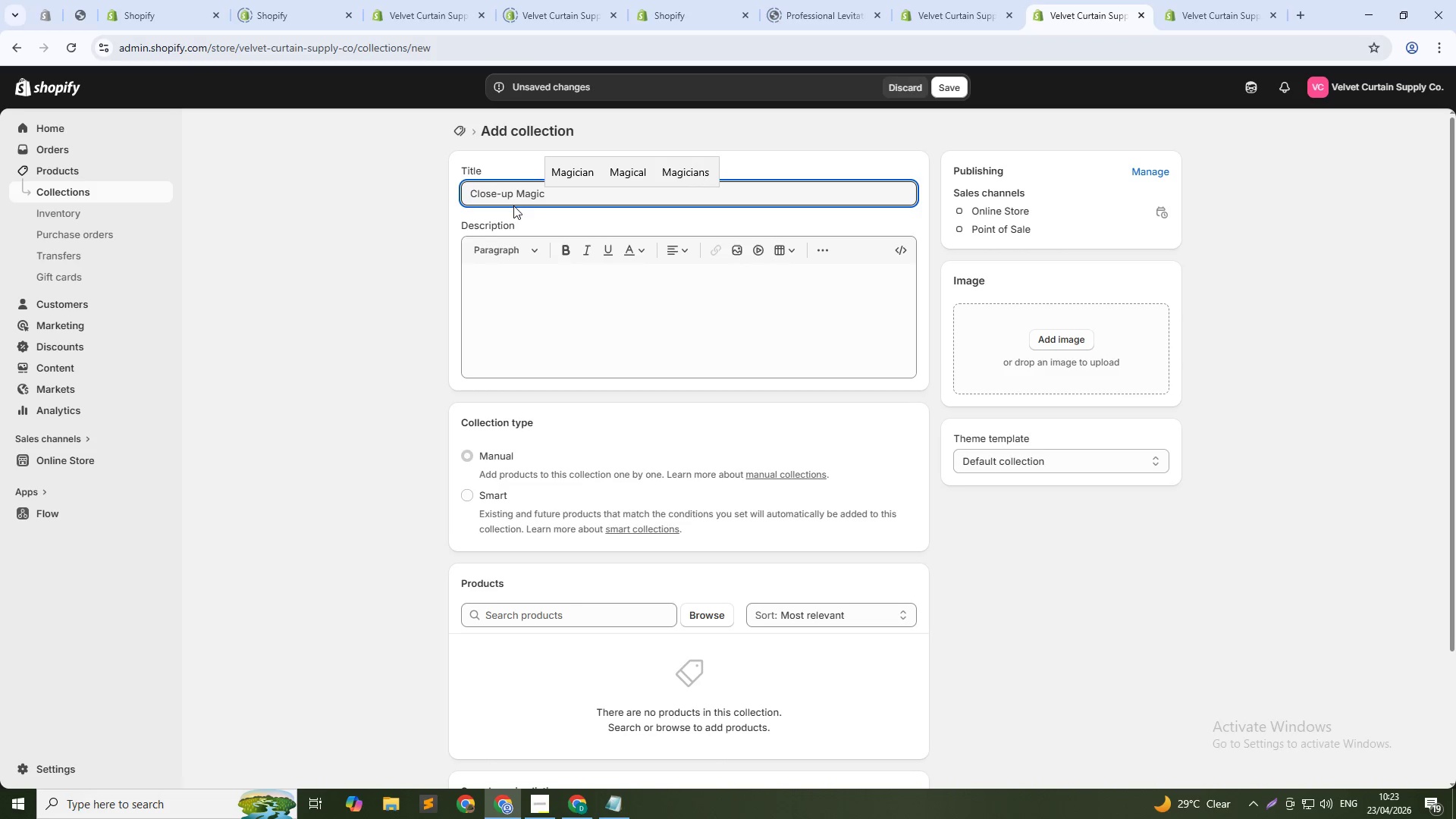 
left_click([944, 93])
 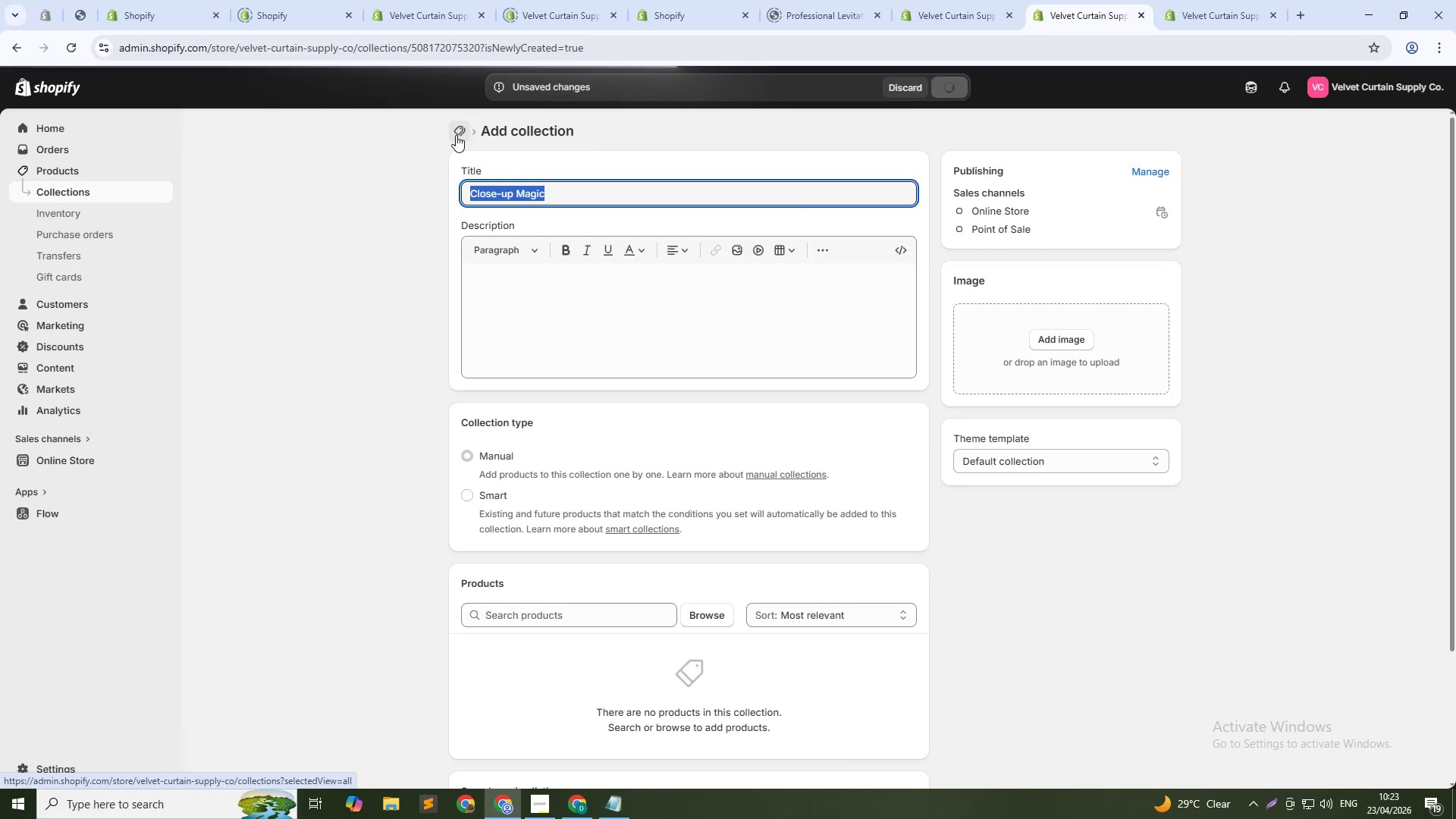 
left_click([455, 136])
 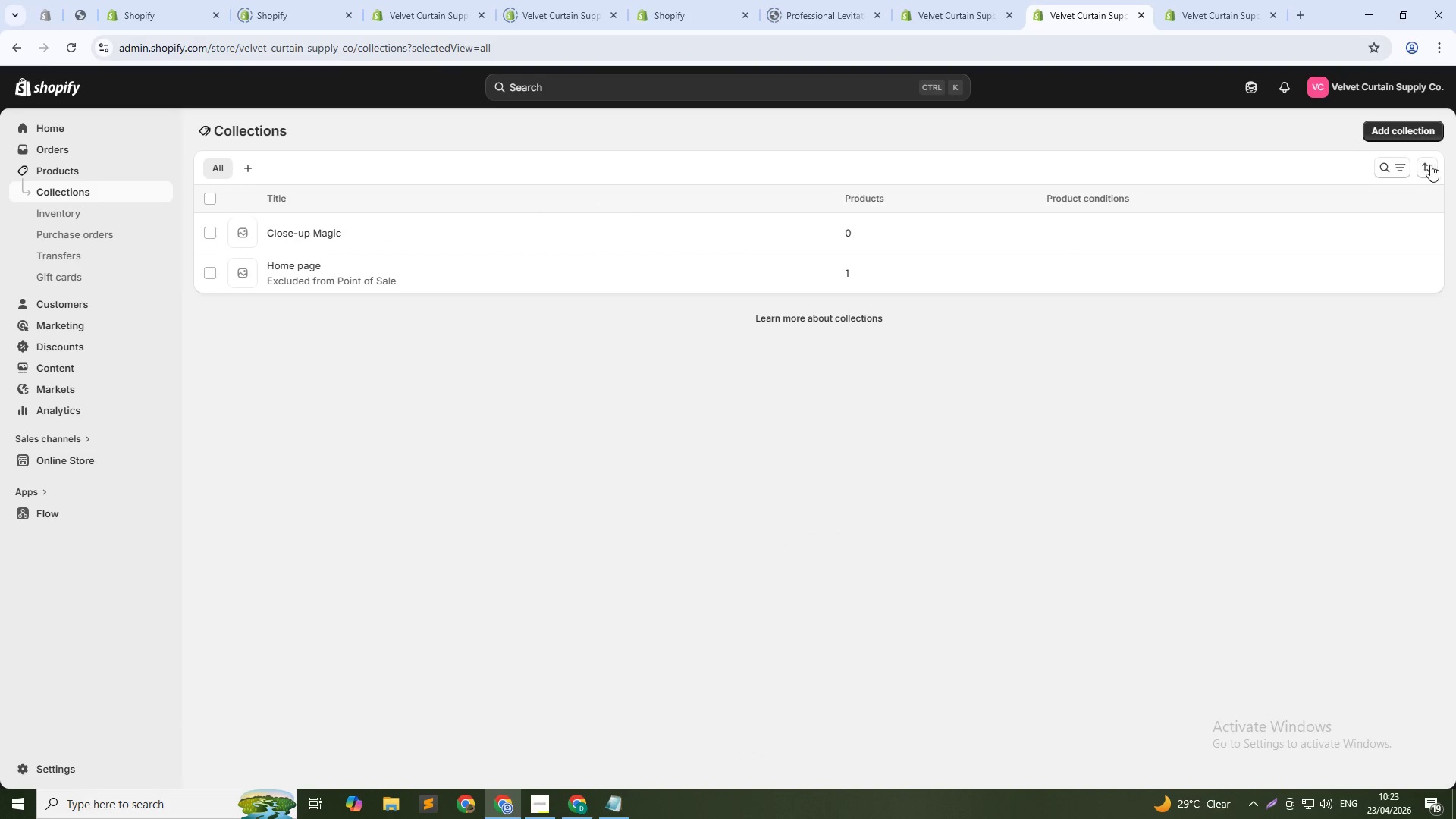 
left_click([1407, 133])
 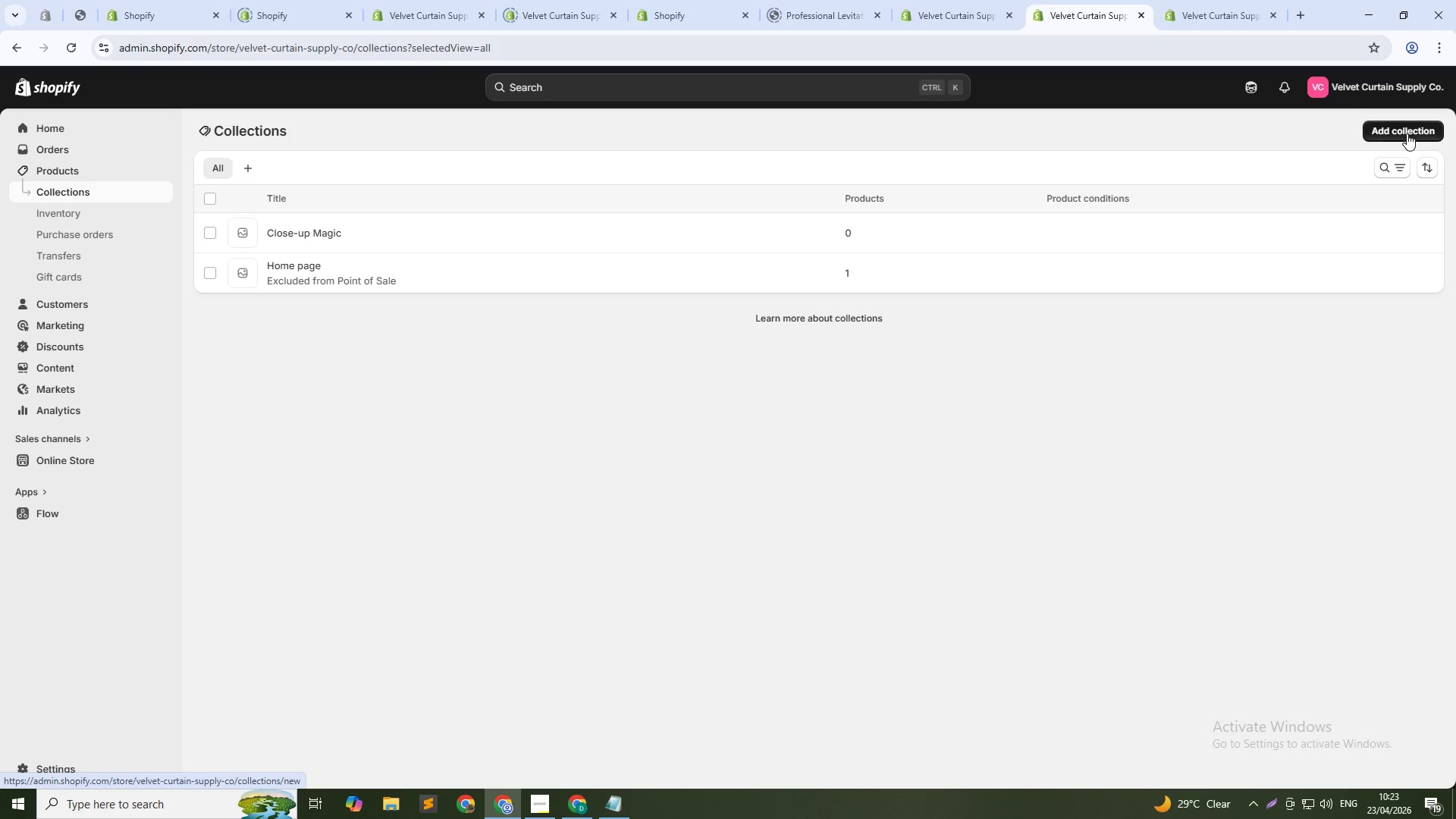 
hold_key(key=ShiftLeft, duration=1.51)
 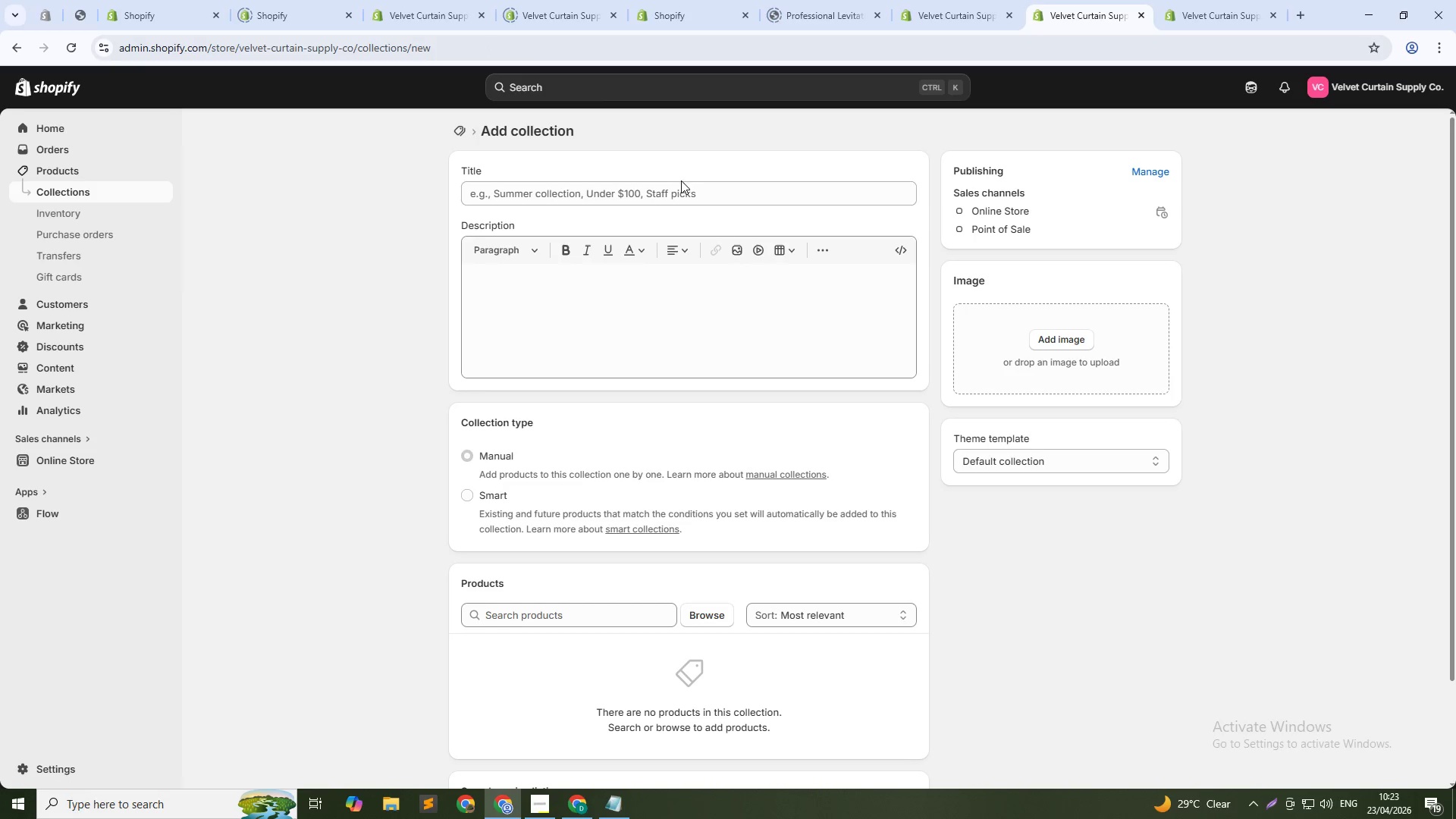 
hold_key(key=ShiftLeft, duration=0.41)
 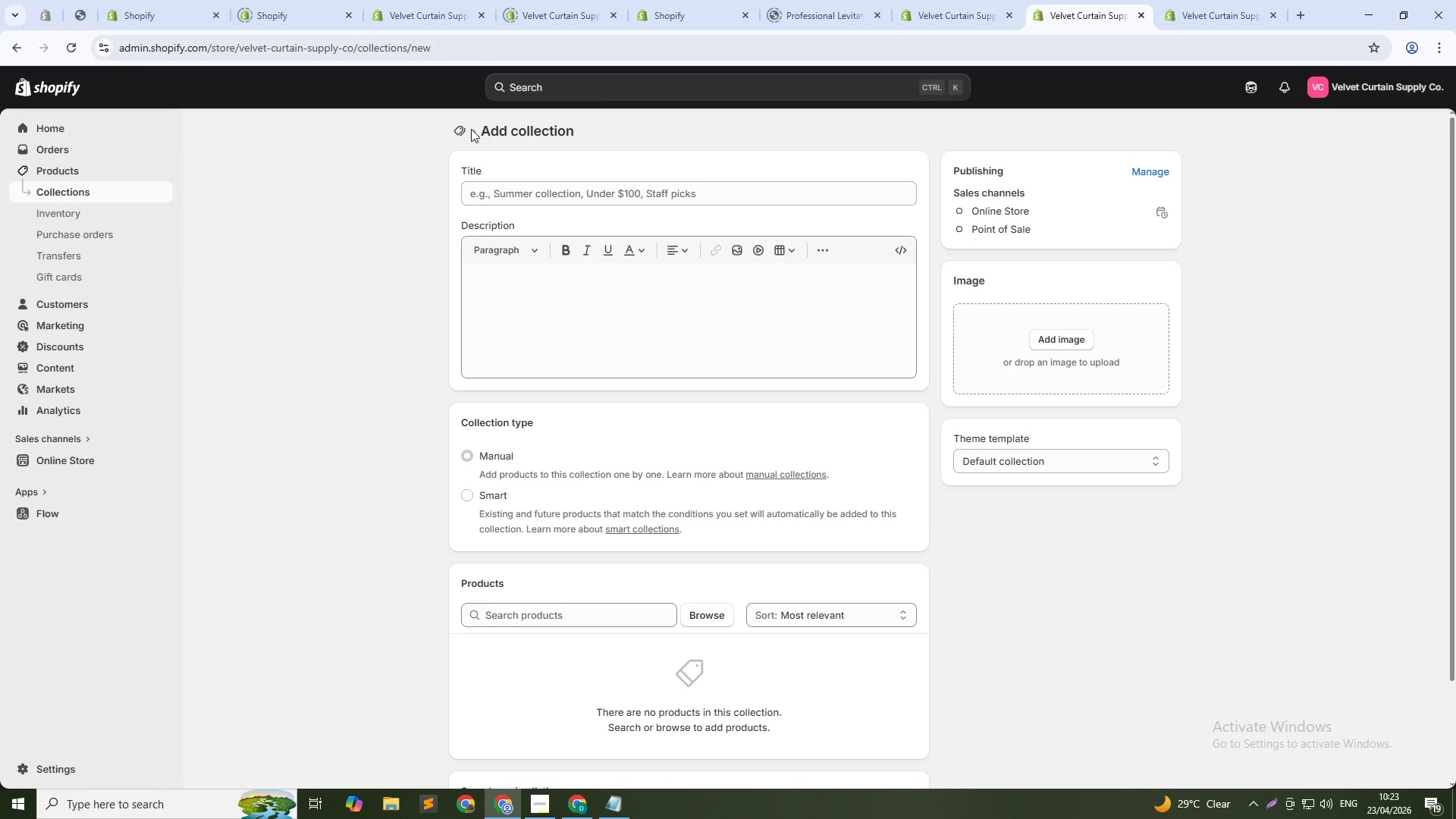 
left_click([465, 132])
 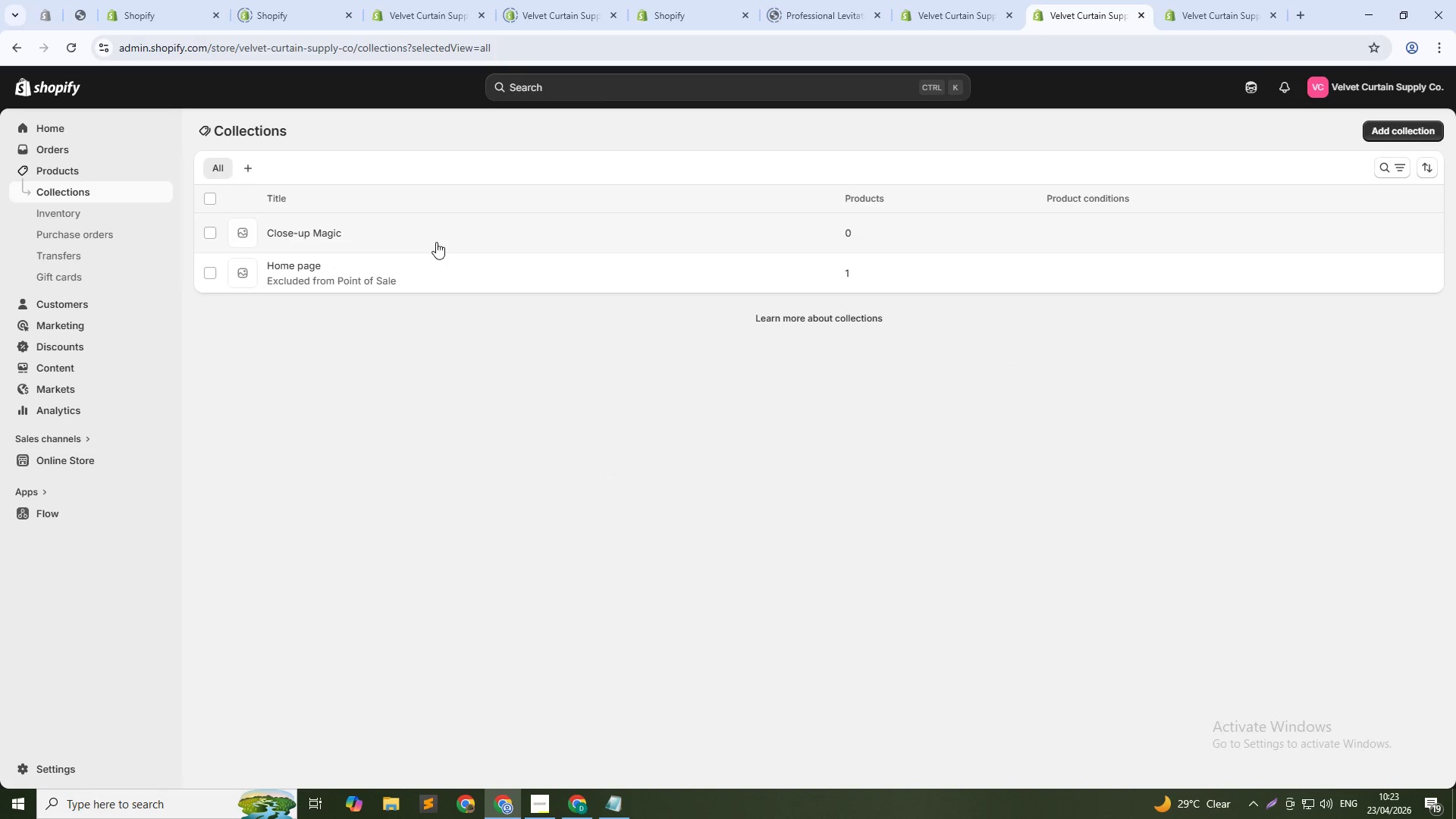 
left_click([330, 237])
 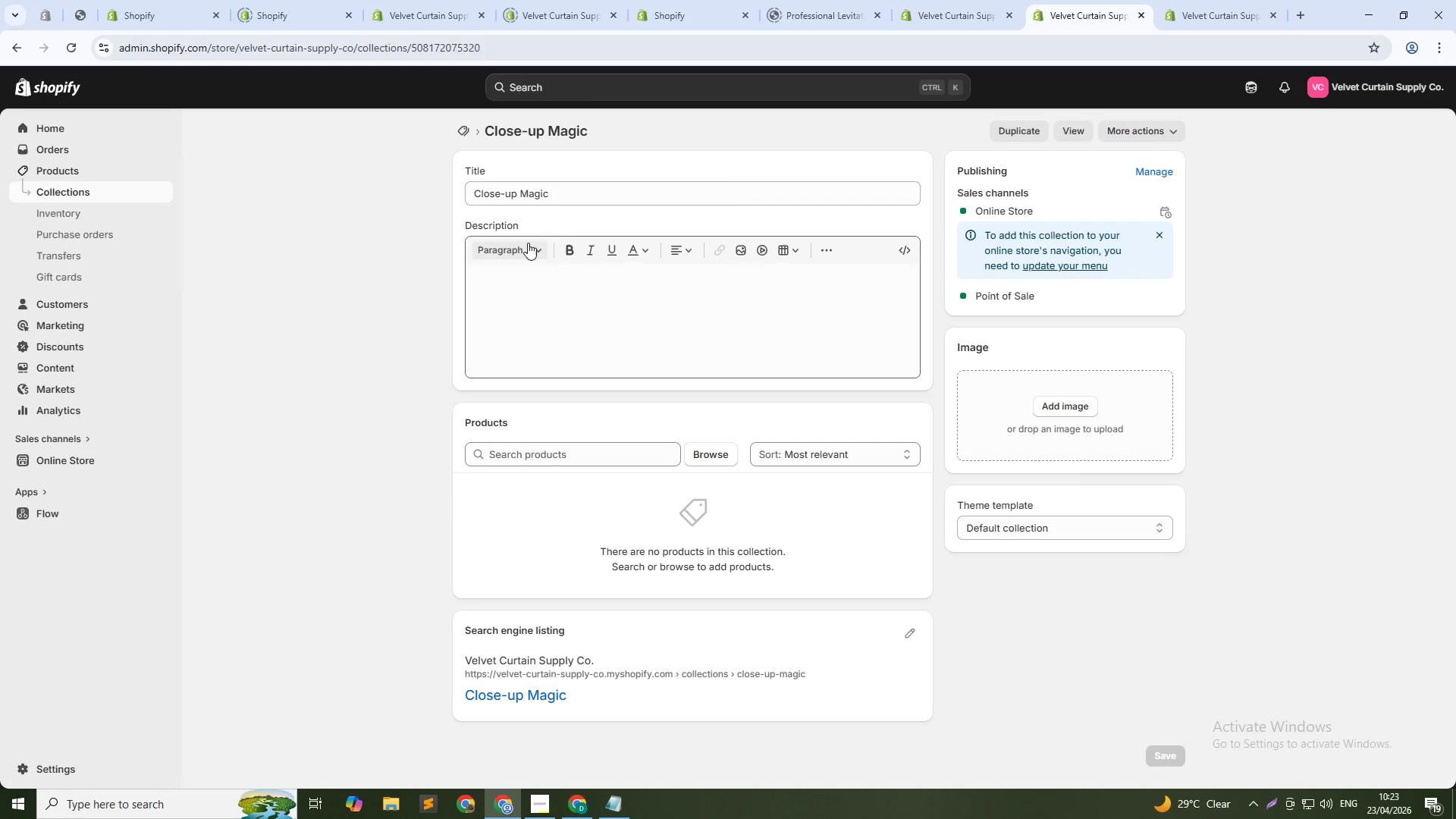 
wait(5.05)
 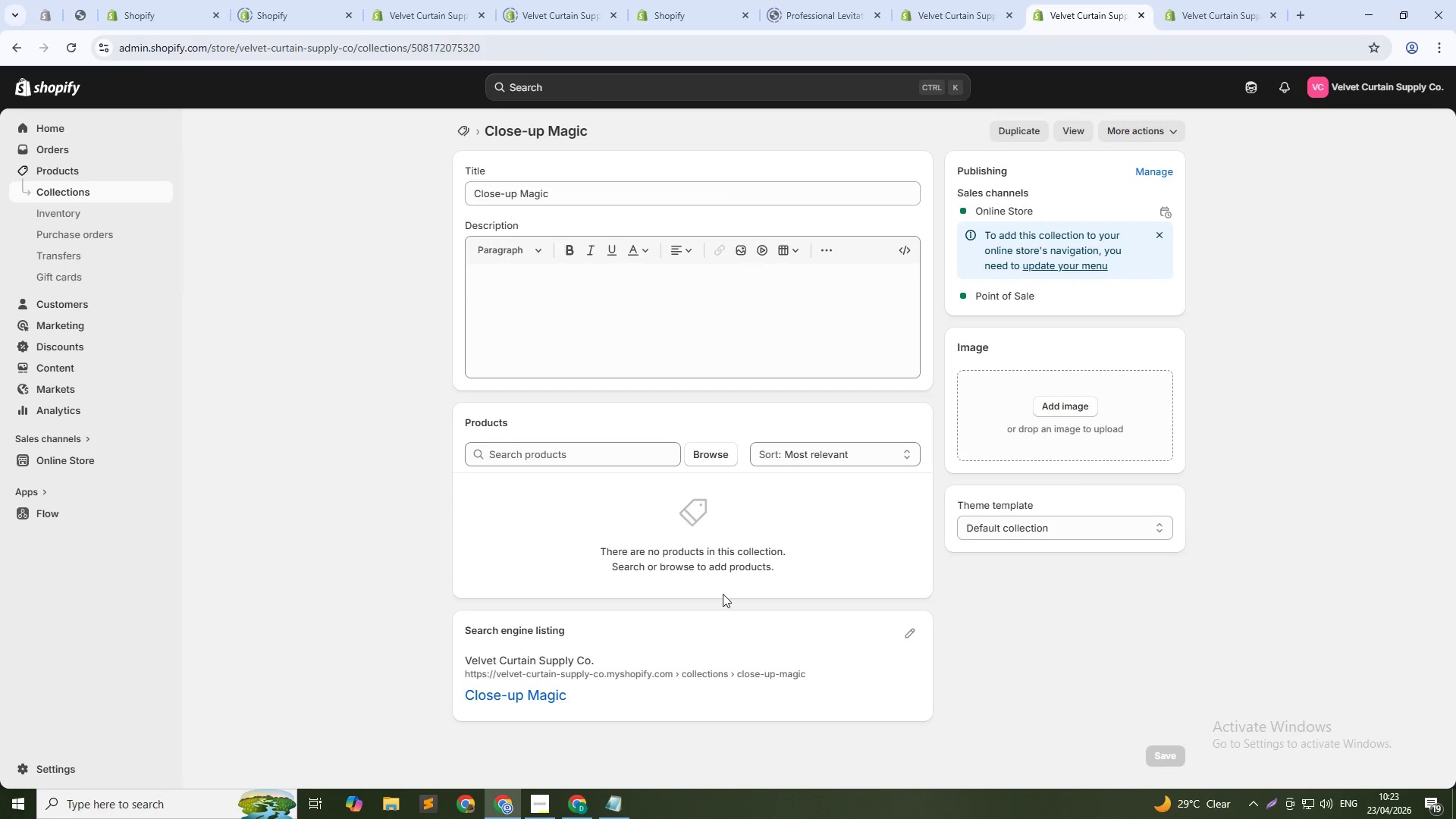 
left_click([1149, 134])
 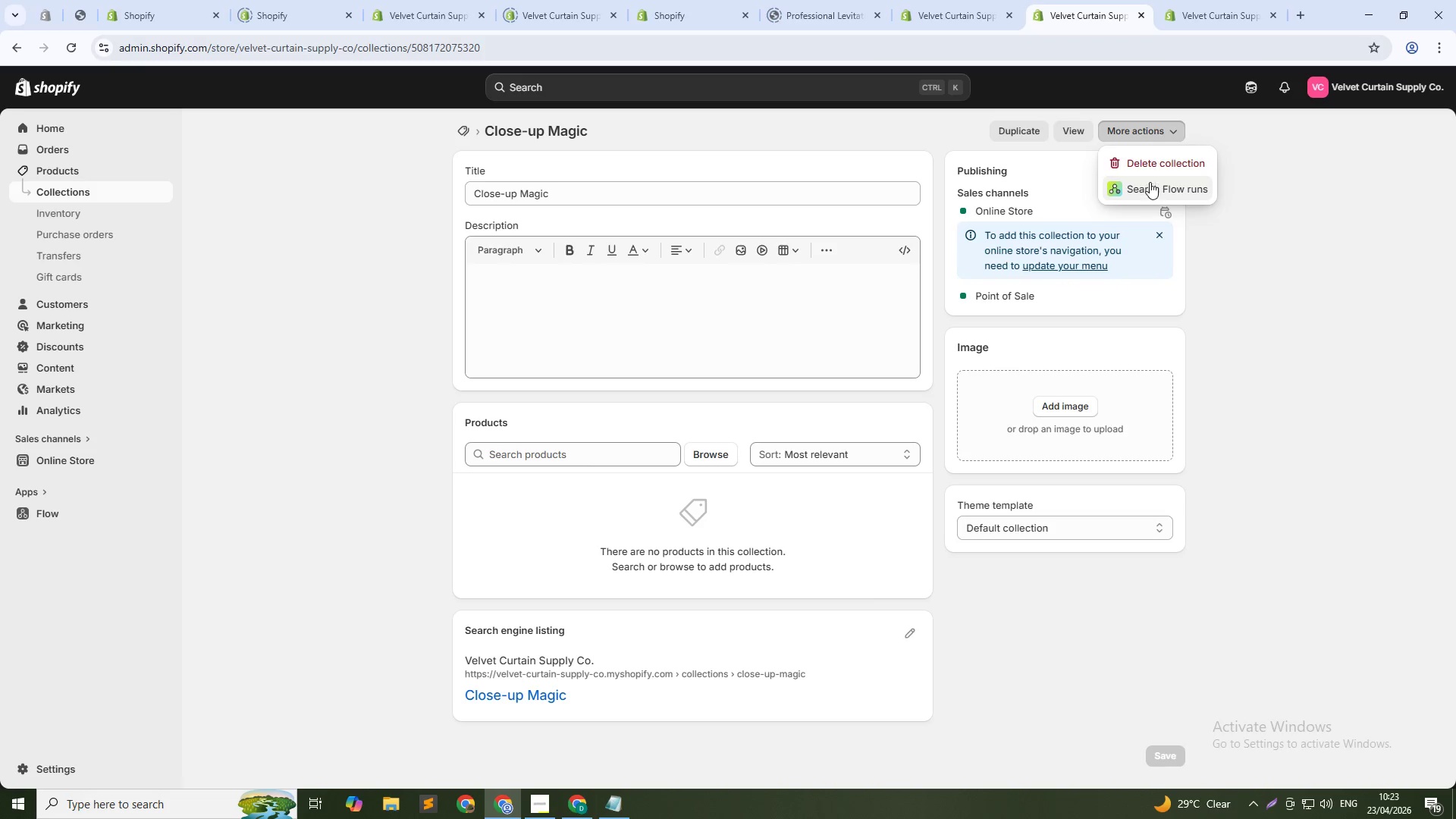 
left_click([1148, 158])
 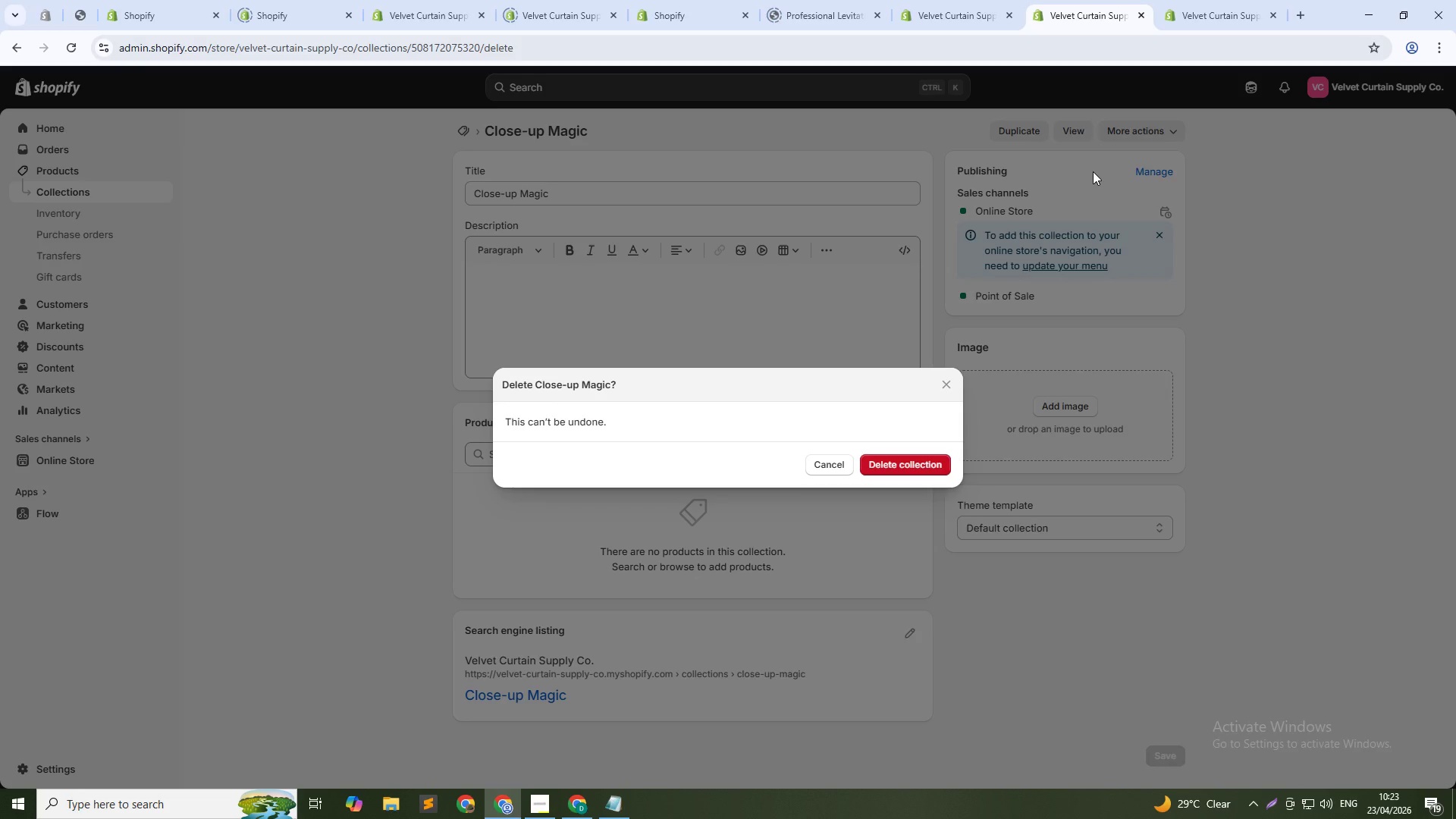 
key(NumpadEnter)
 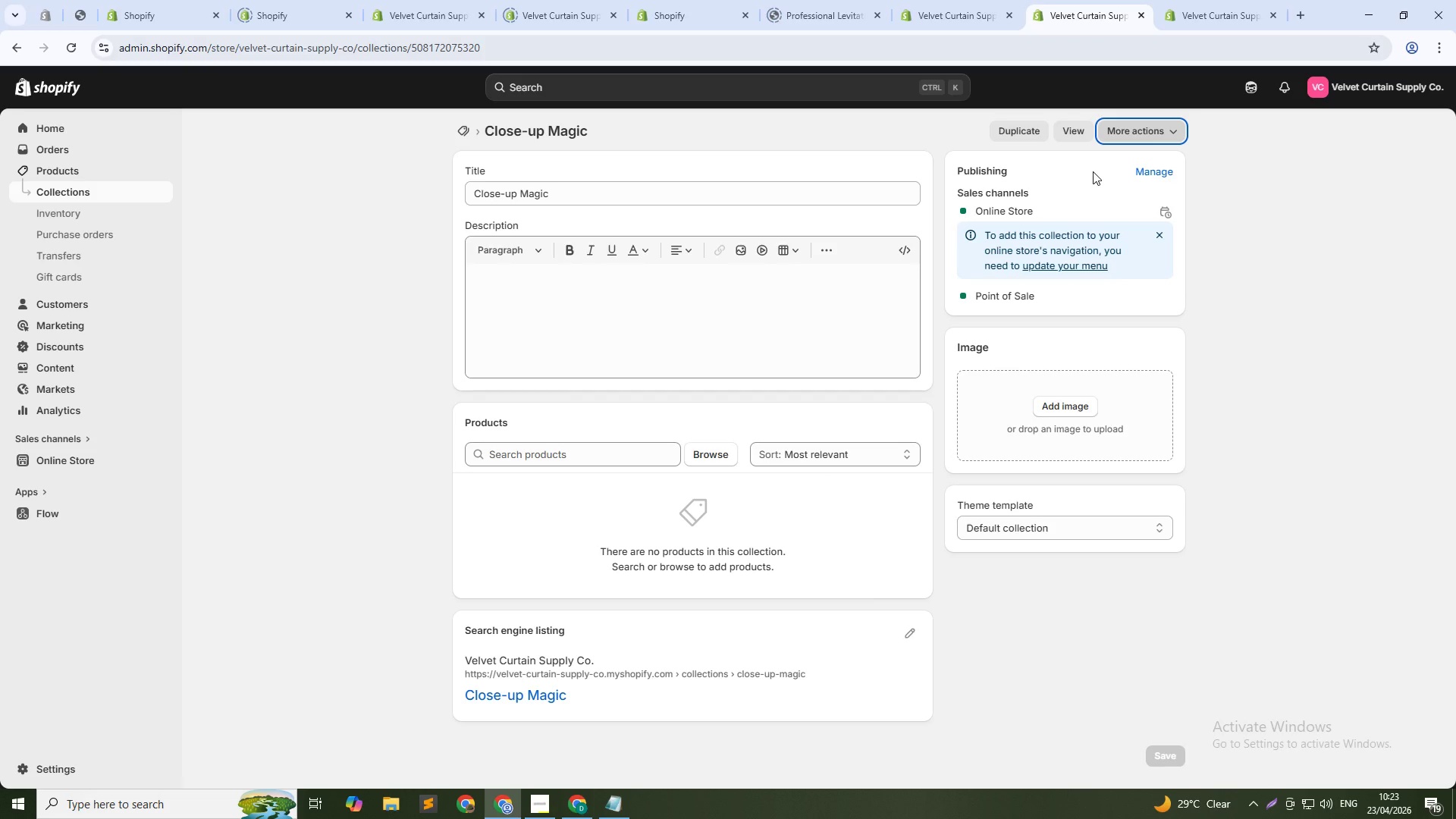 
left_click([1122, 134])
 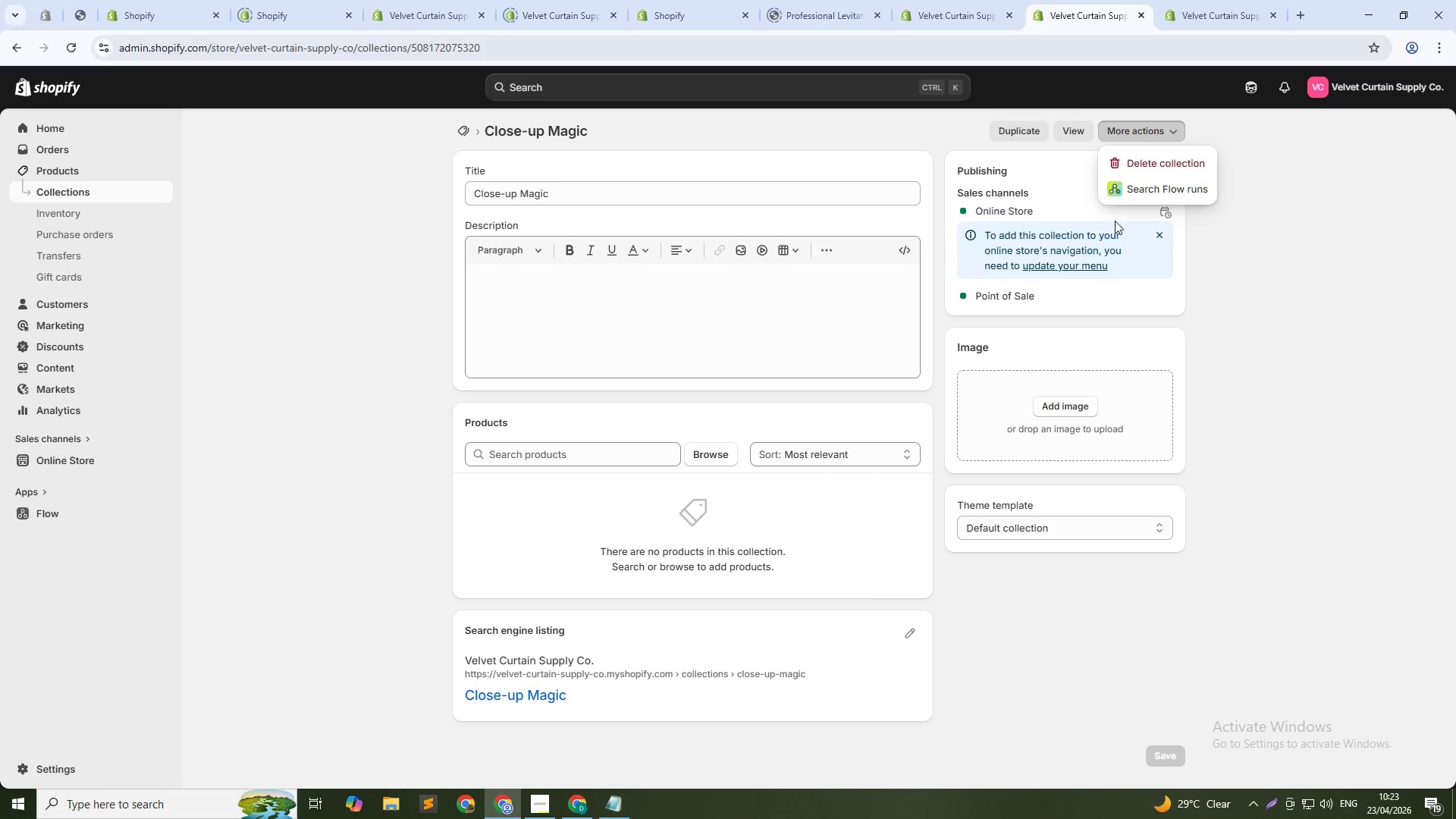 
left_click([1131, 152])
 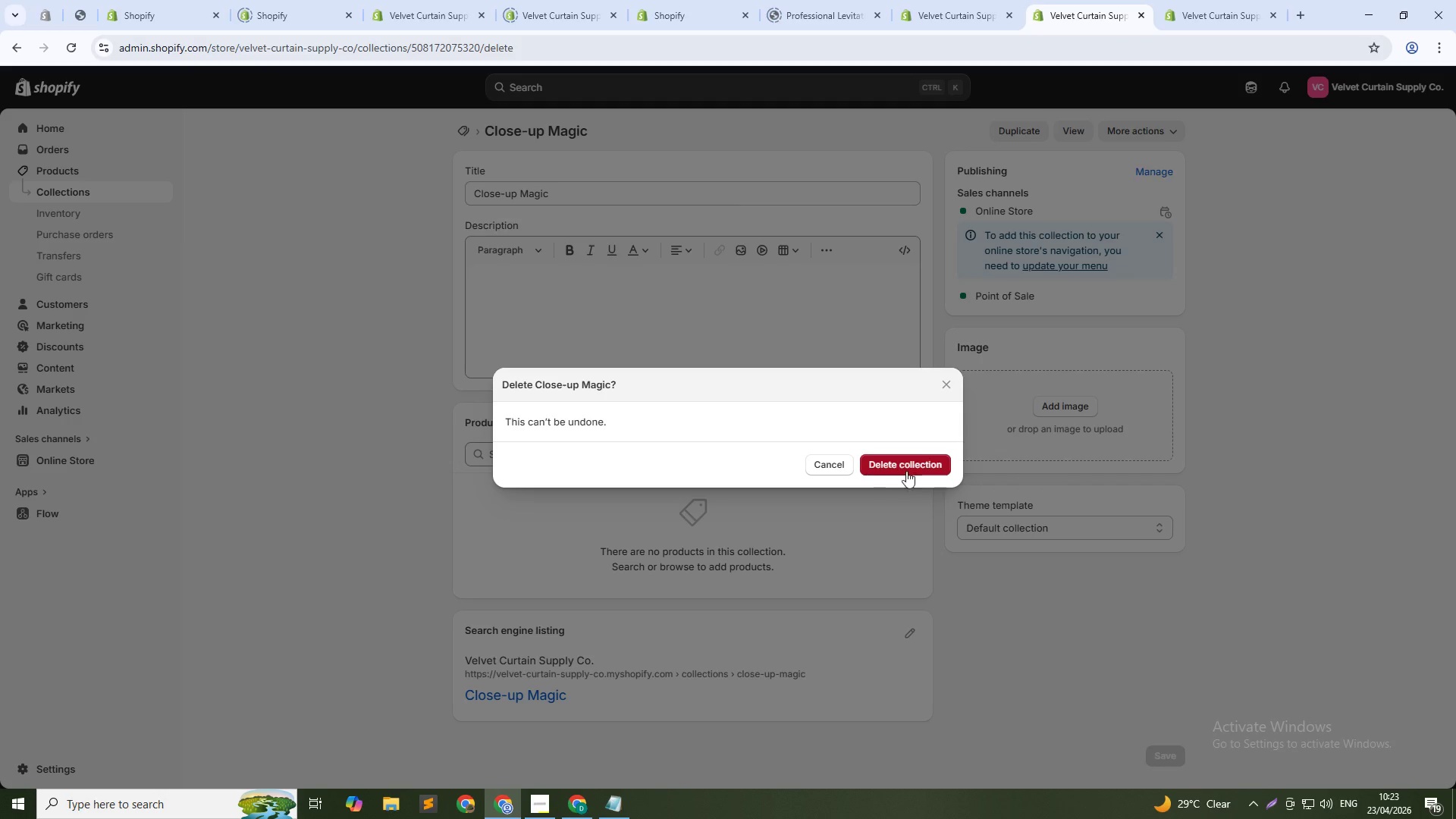 
left_click([903, 469])
 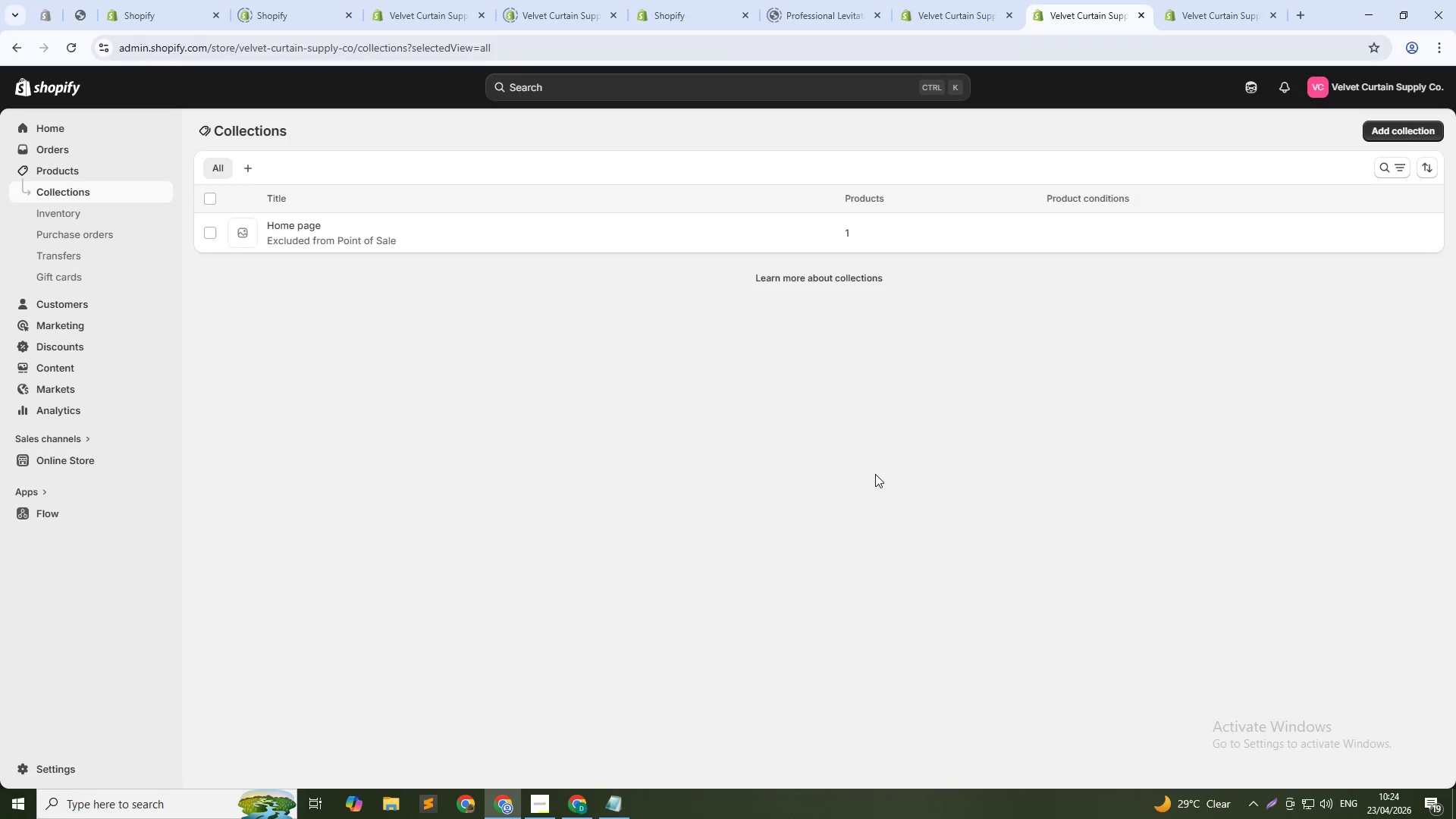 
wait(80.92)
 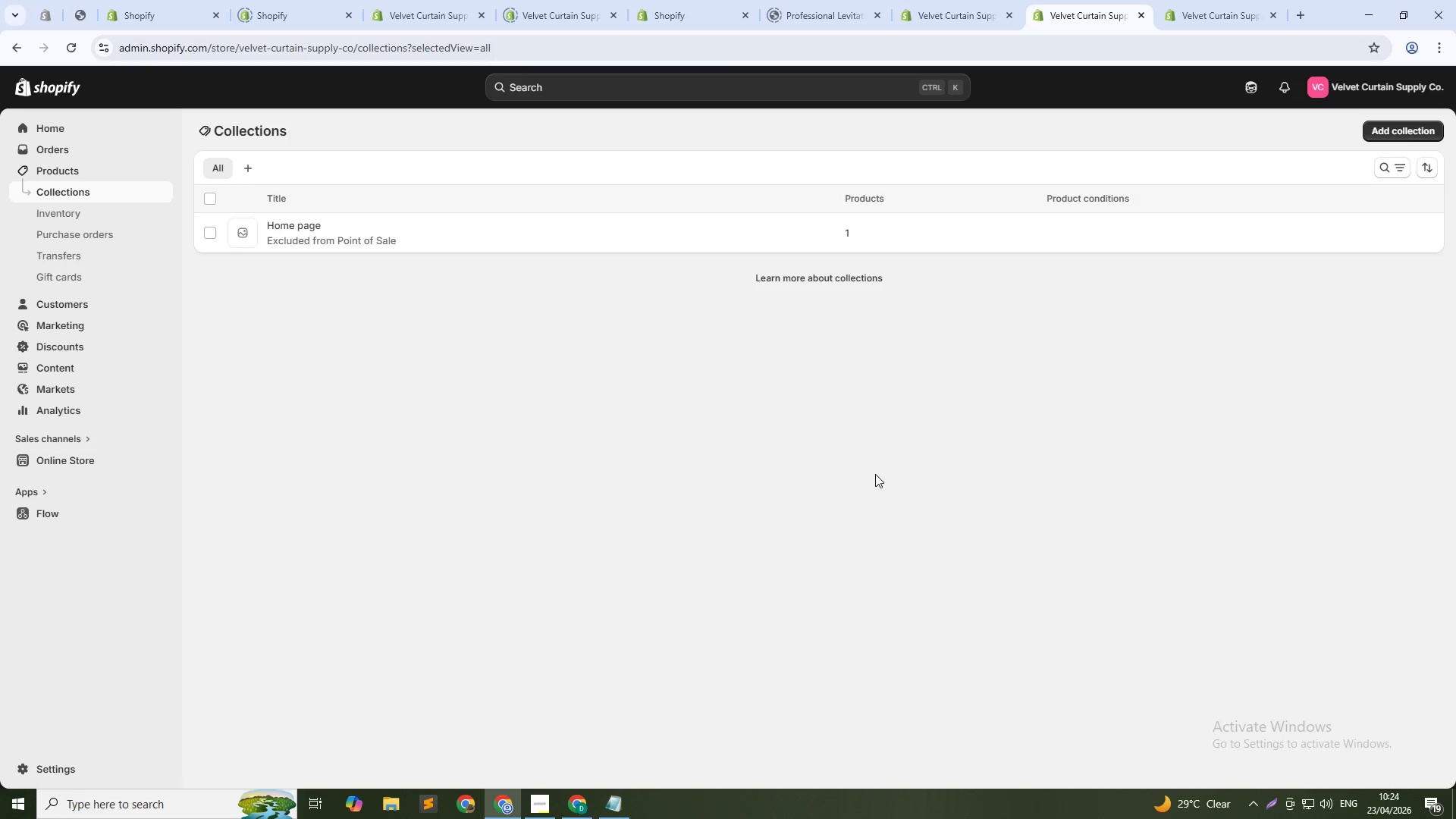 
left_click([882, 0])
 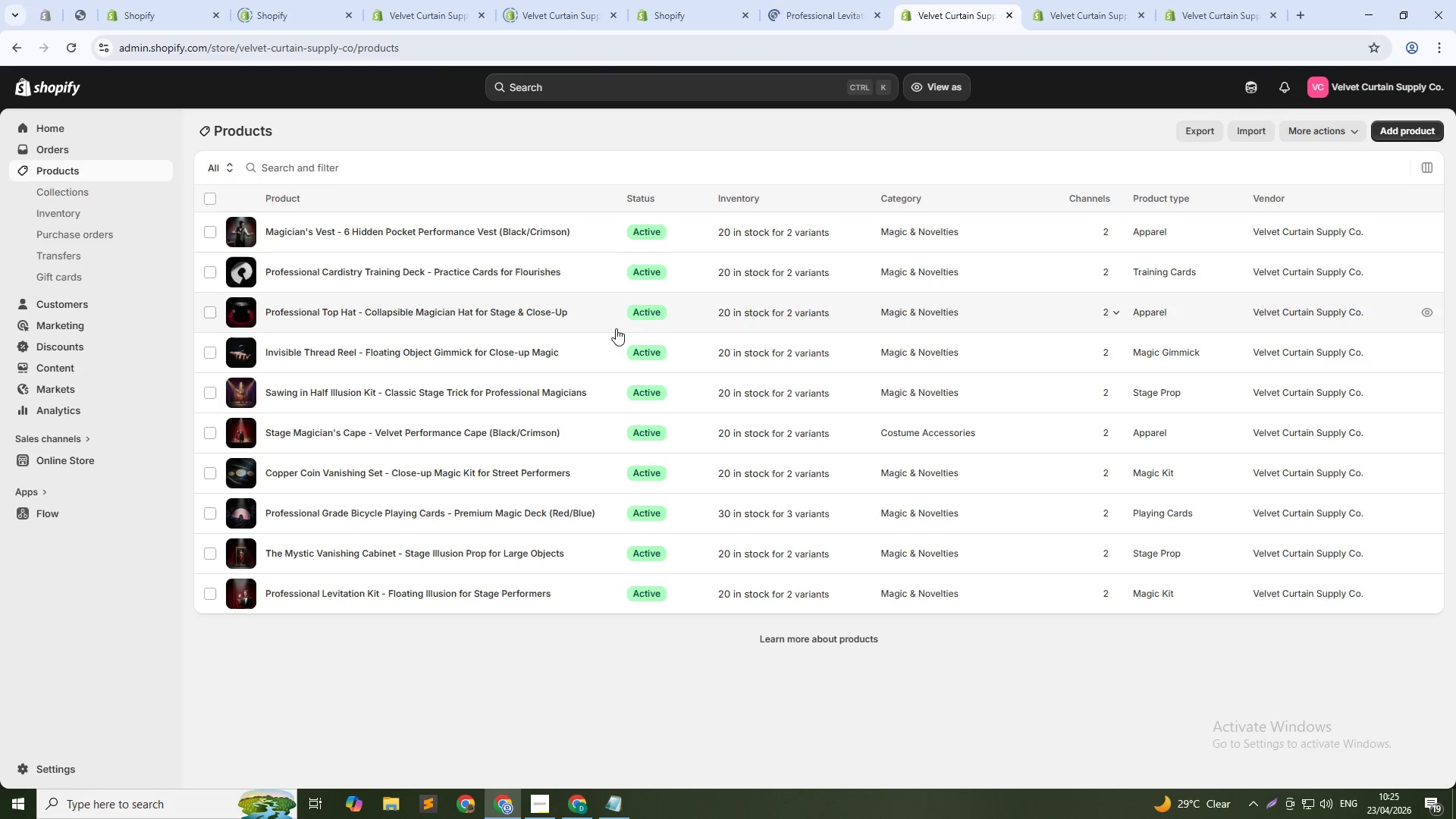 
left_click([1098, 11])
 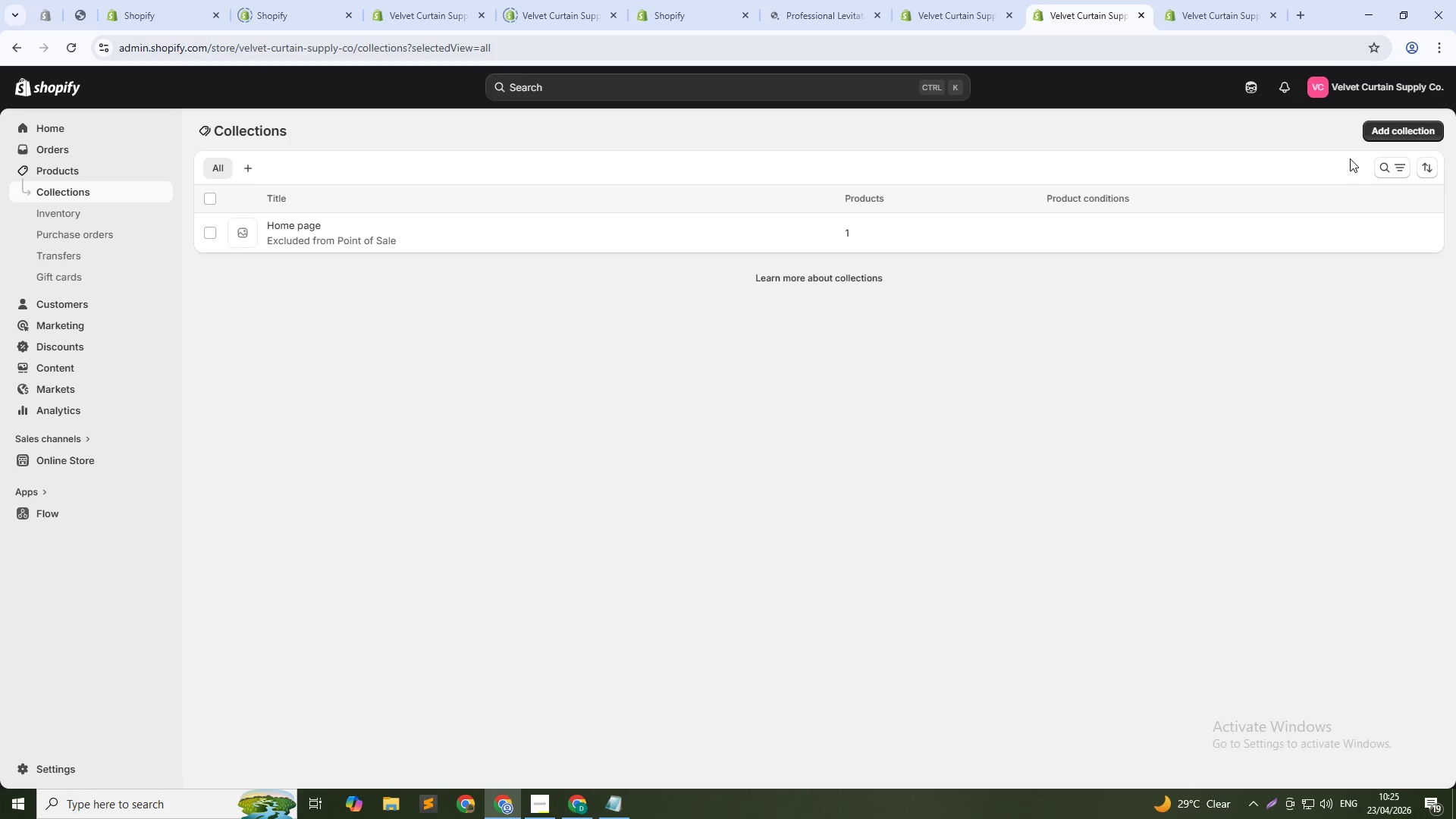 
left_click([1380, 127])
 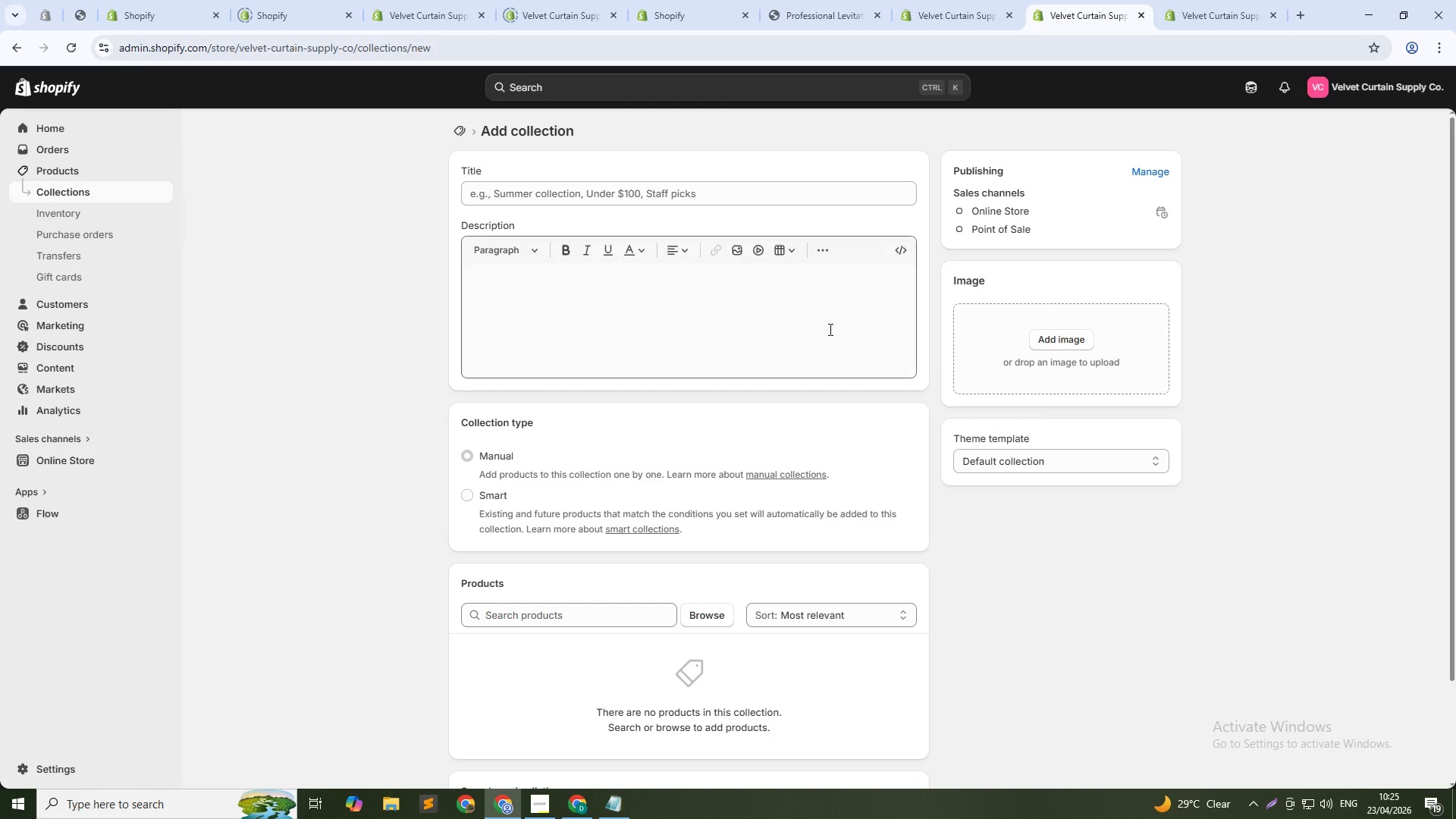 
type(Close-up Magic)
 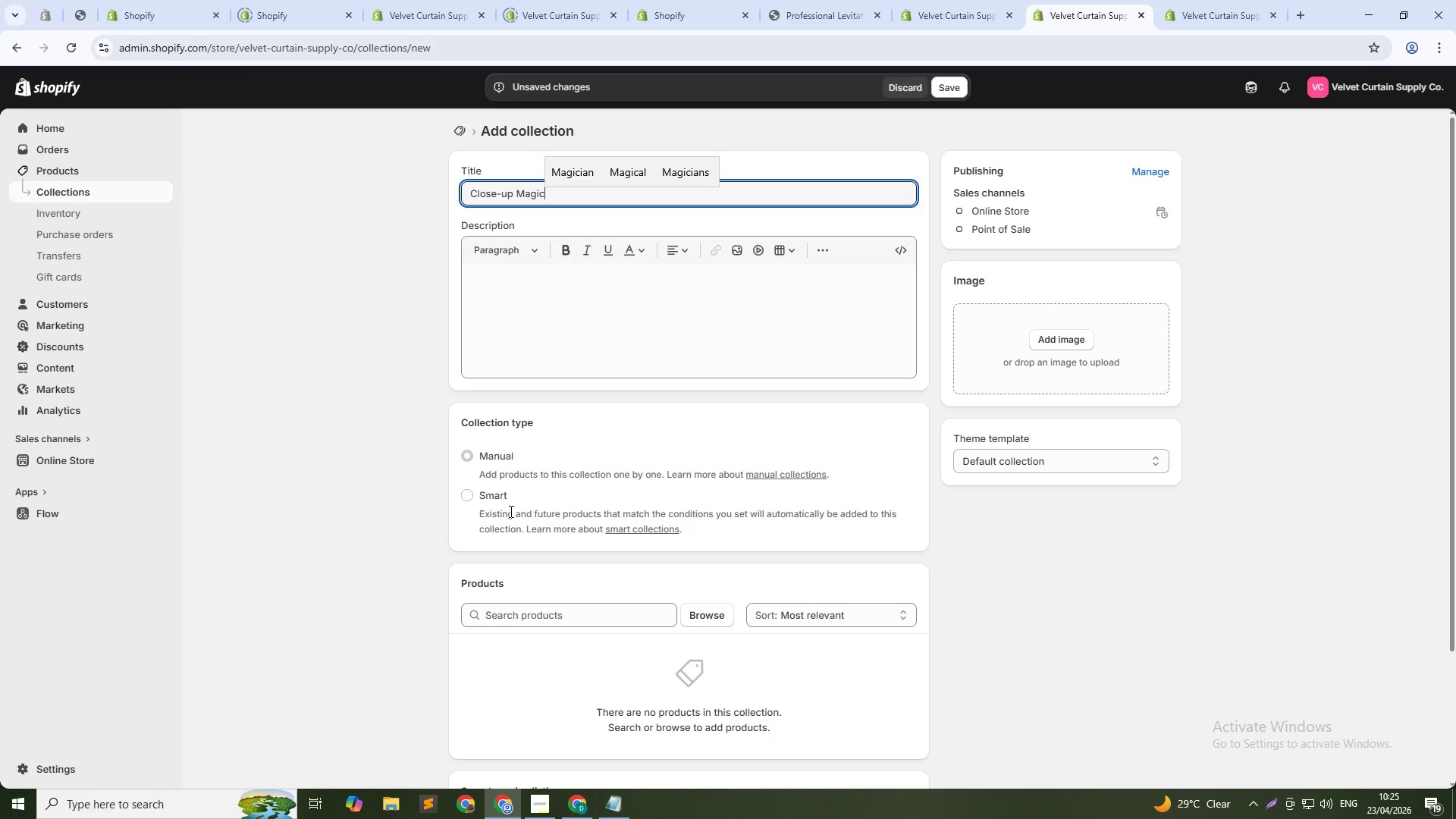 
left_click([463, 488])
 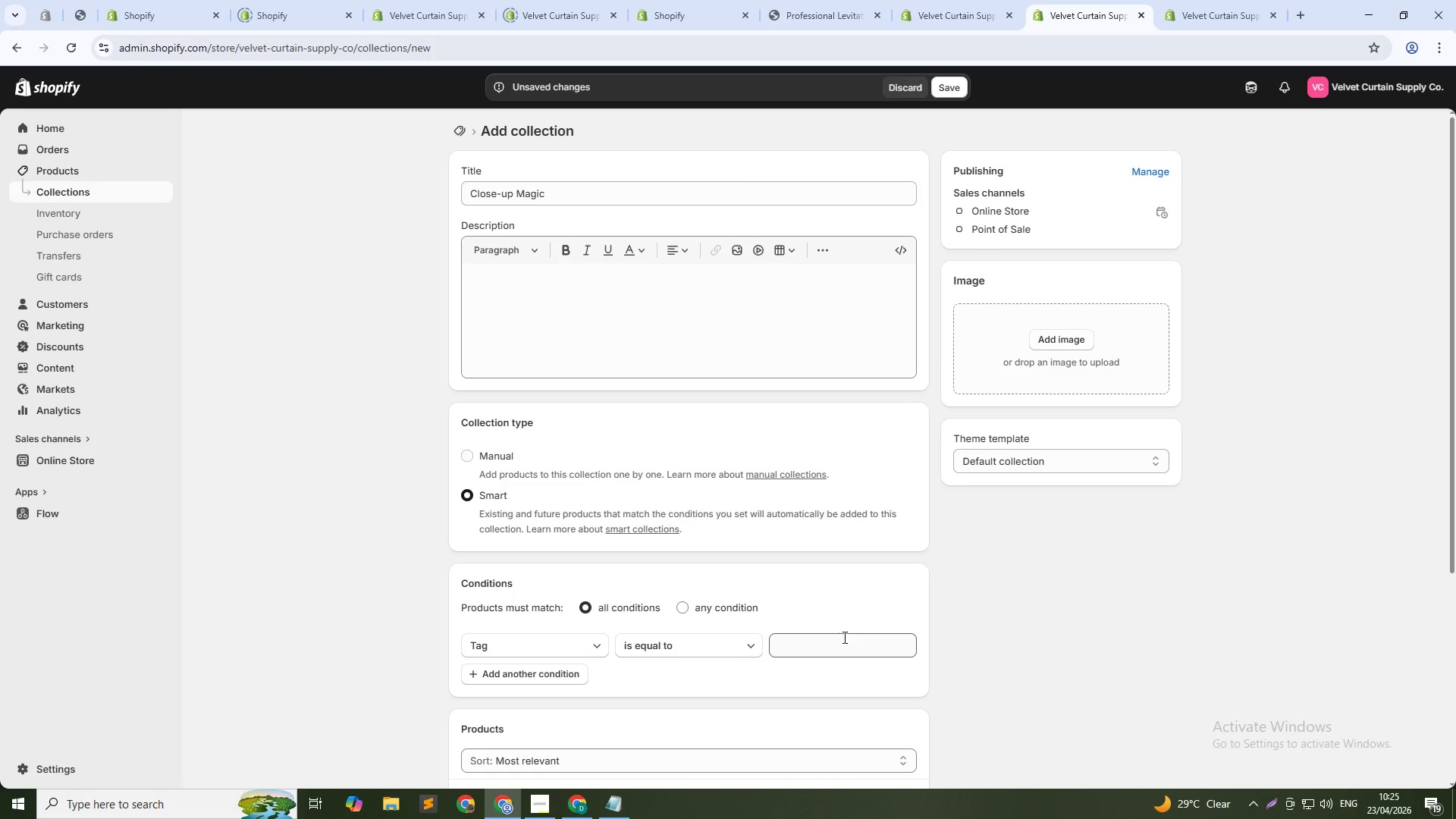 
left_click([843, 647])
 